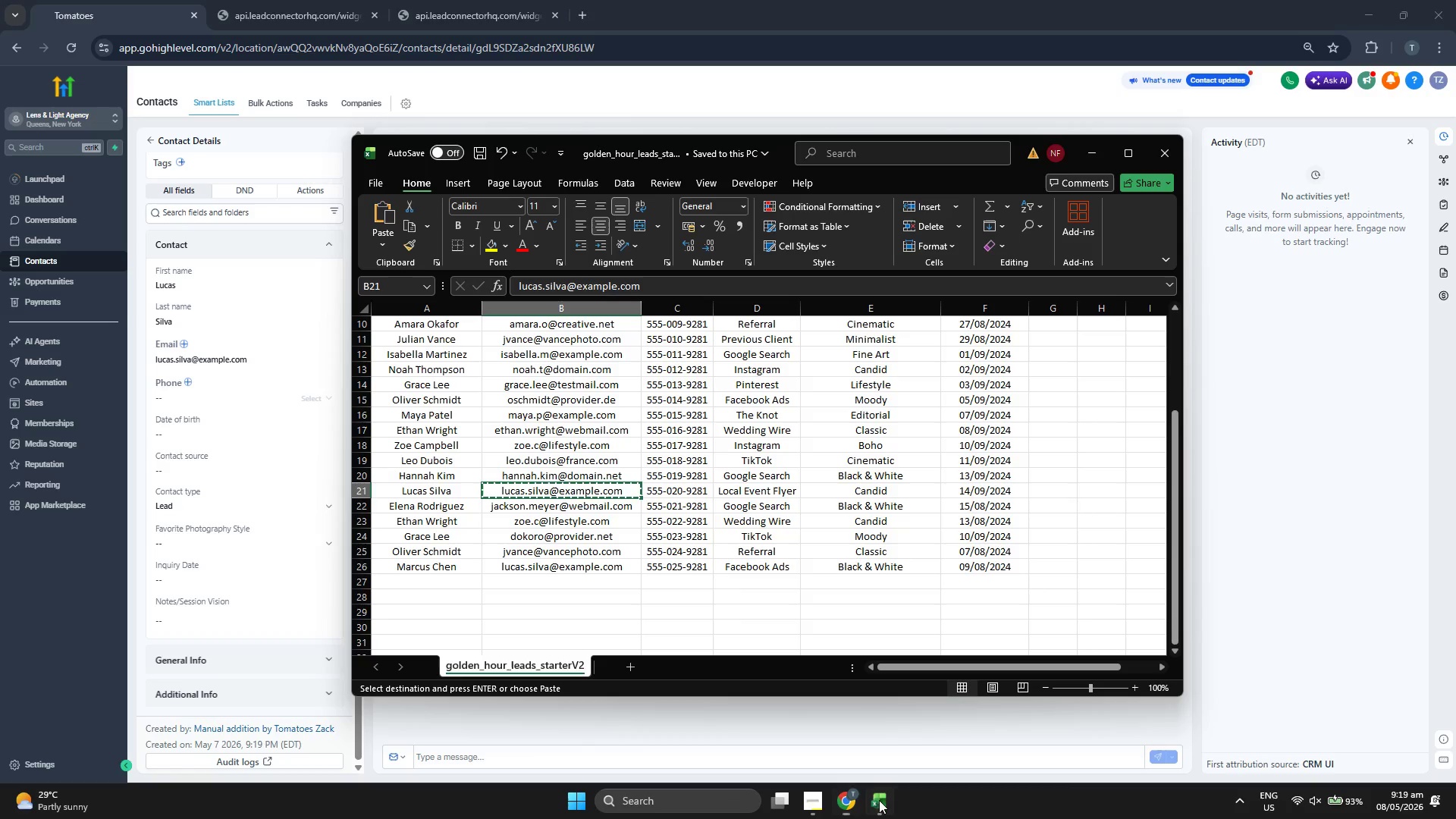 
key(ArrowRight)
 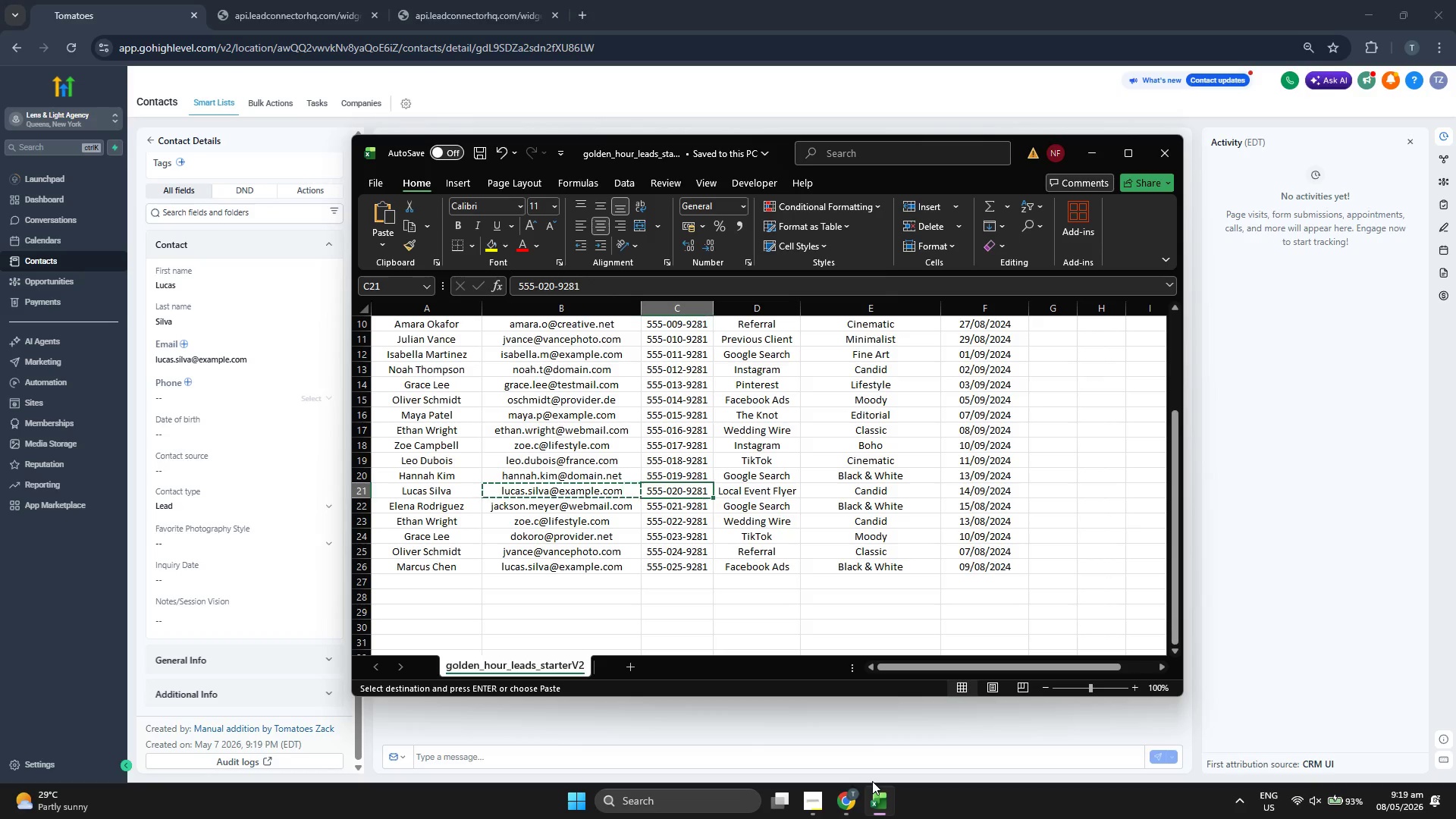 
key(Control+ControlLeft)
 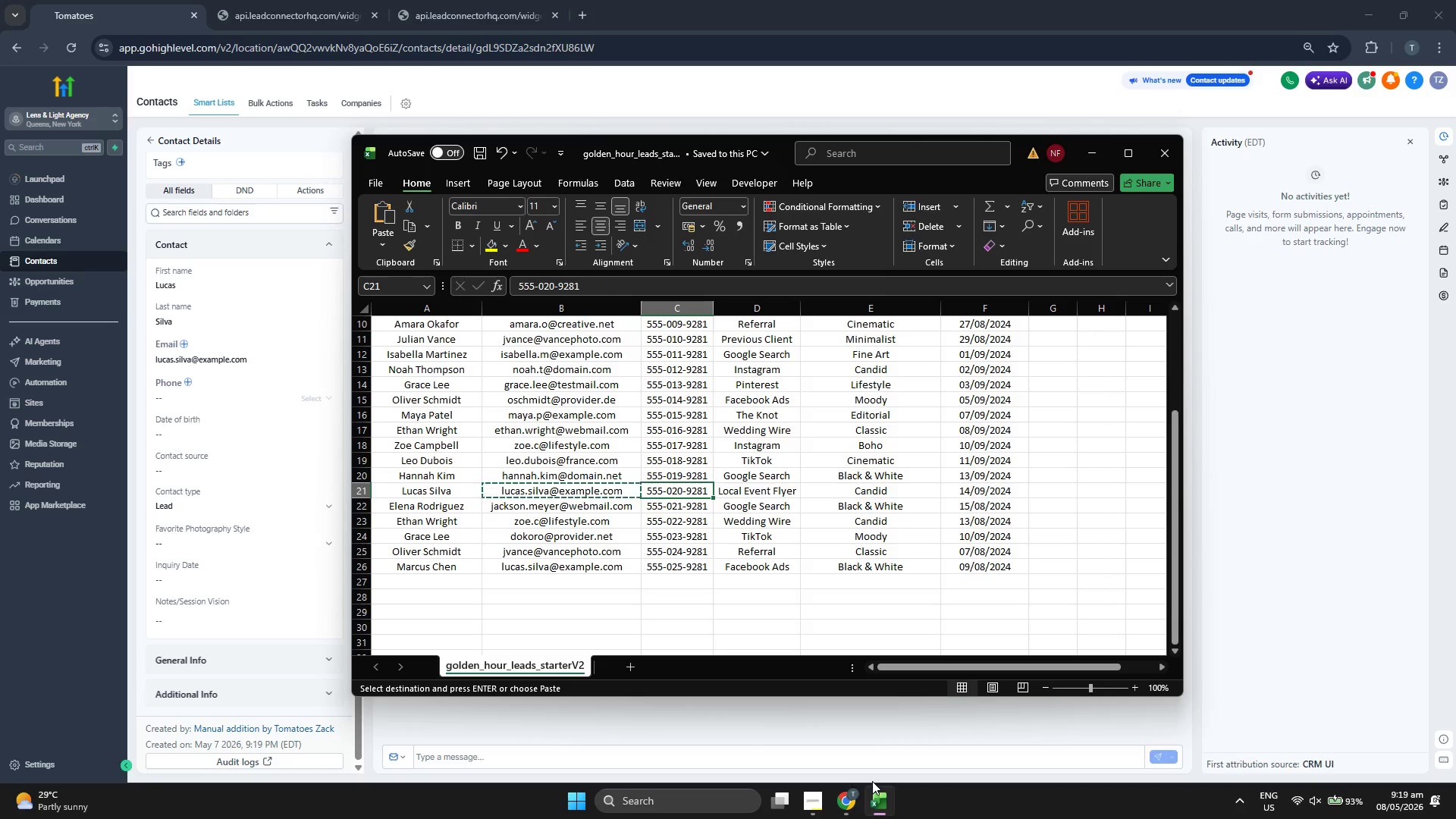 
key(Control+C)
 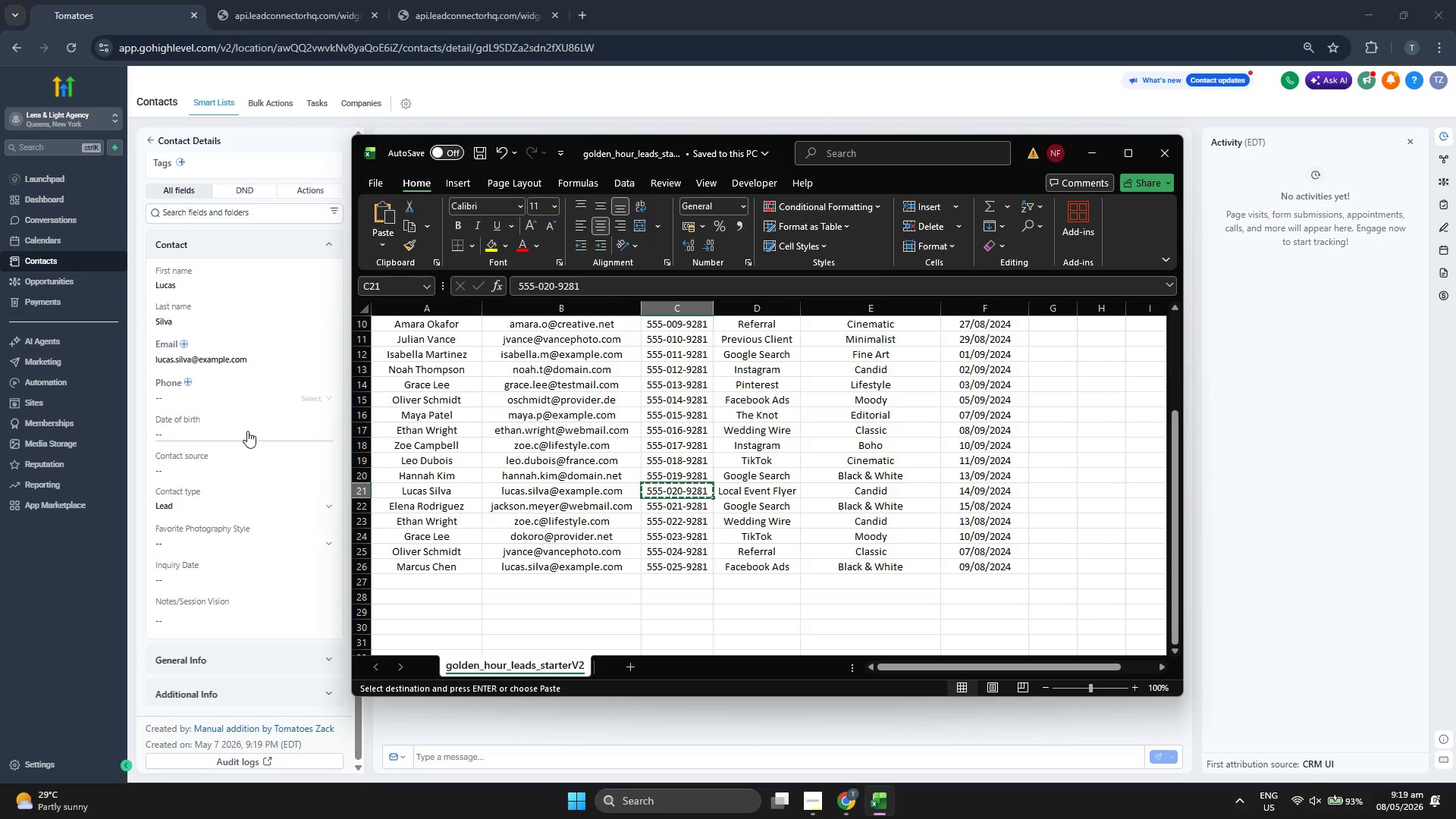 
left_click([252, 402])
 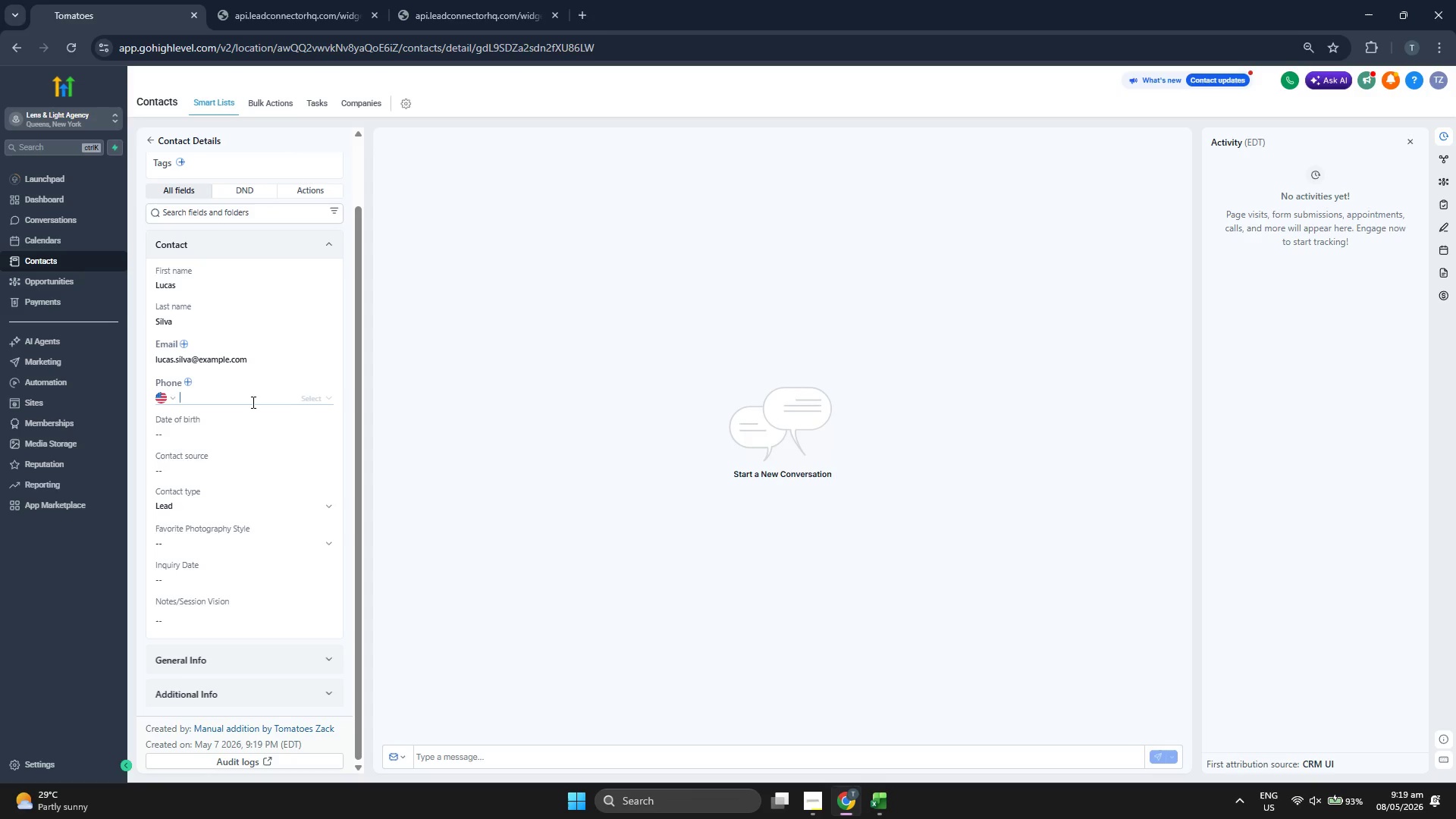 
key(Shift+ShiftRight)
 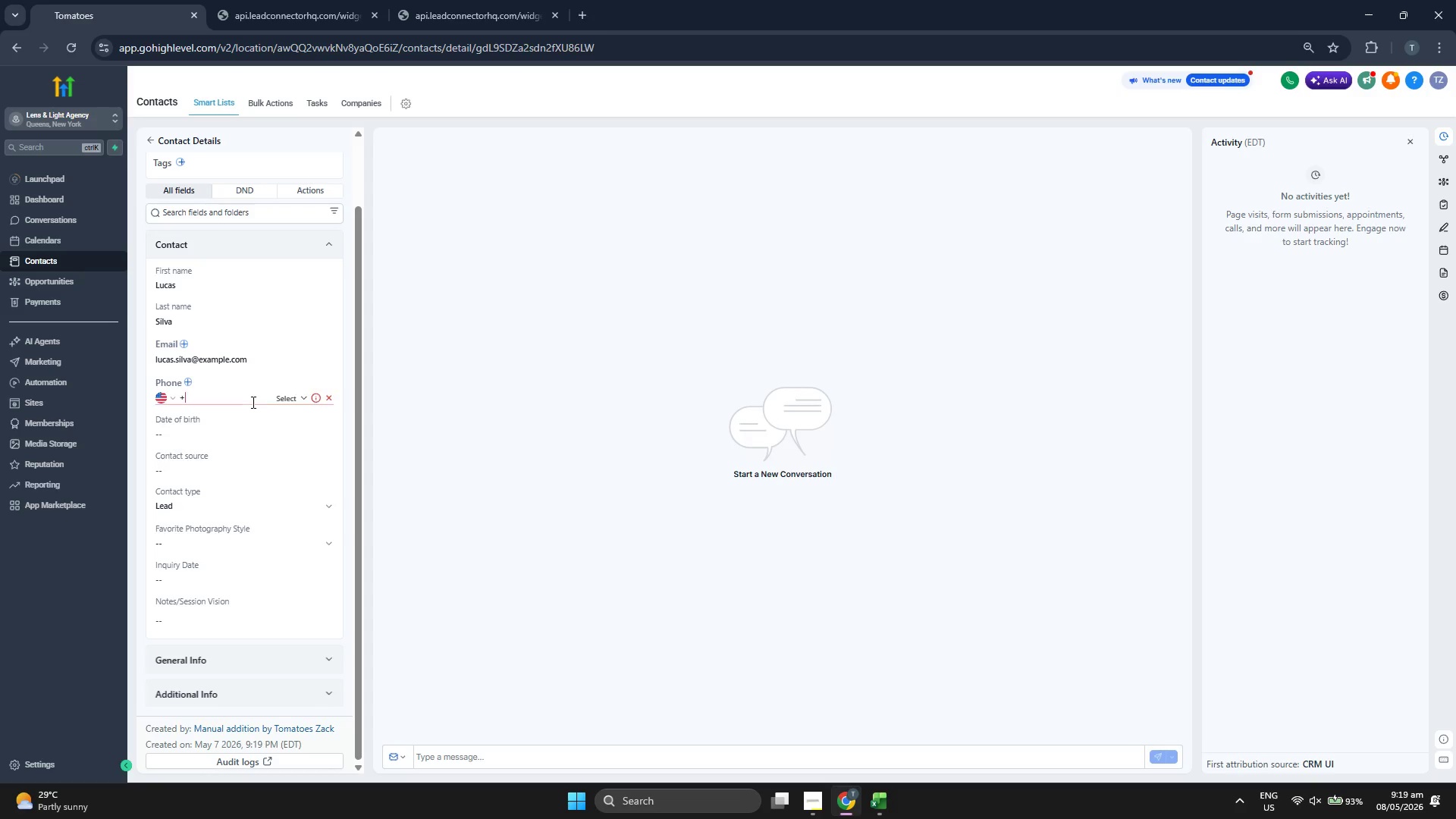 
key(Shift+Equal)
 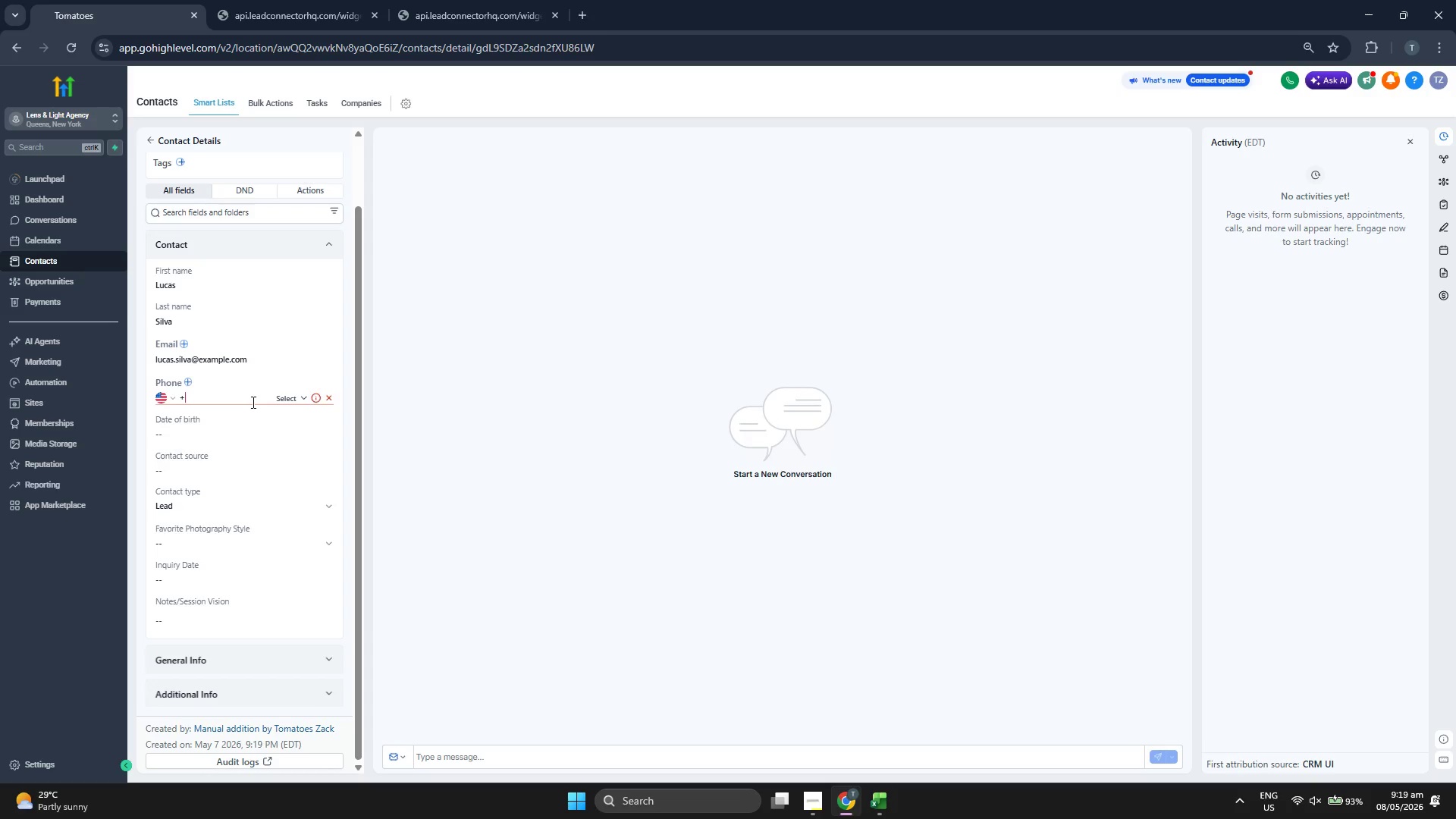 
key(1)
 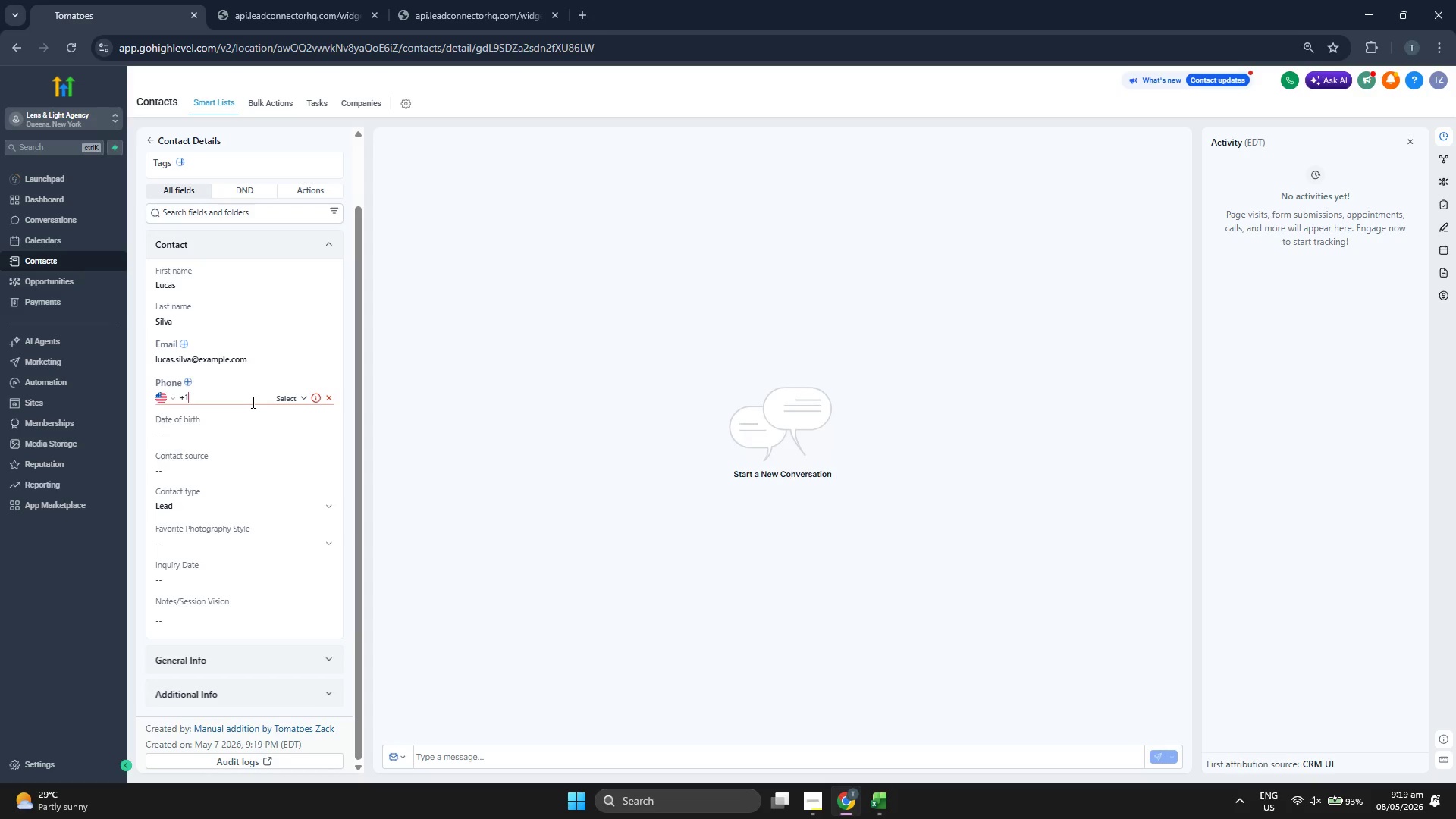 
key(Control+V)
 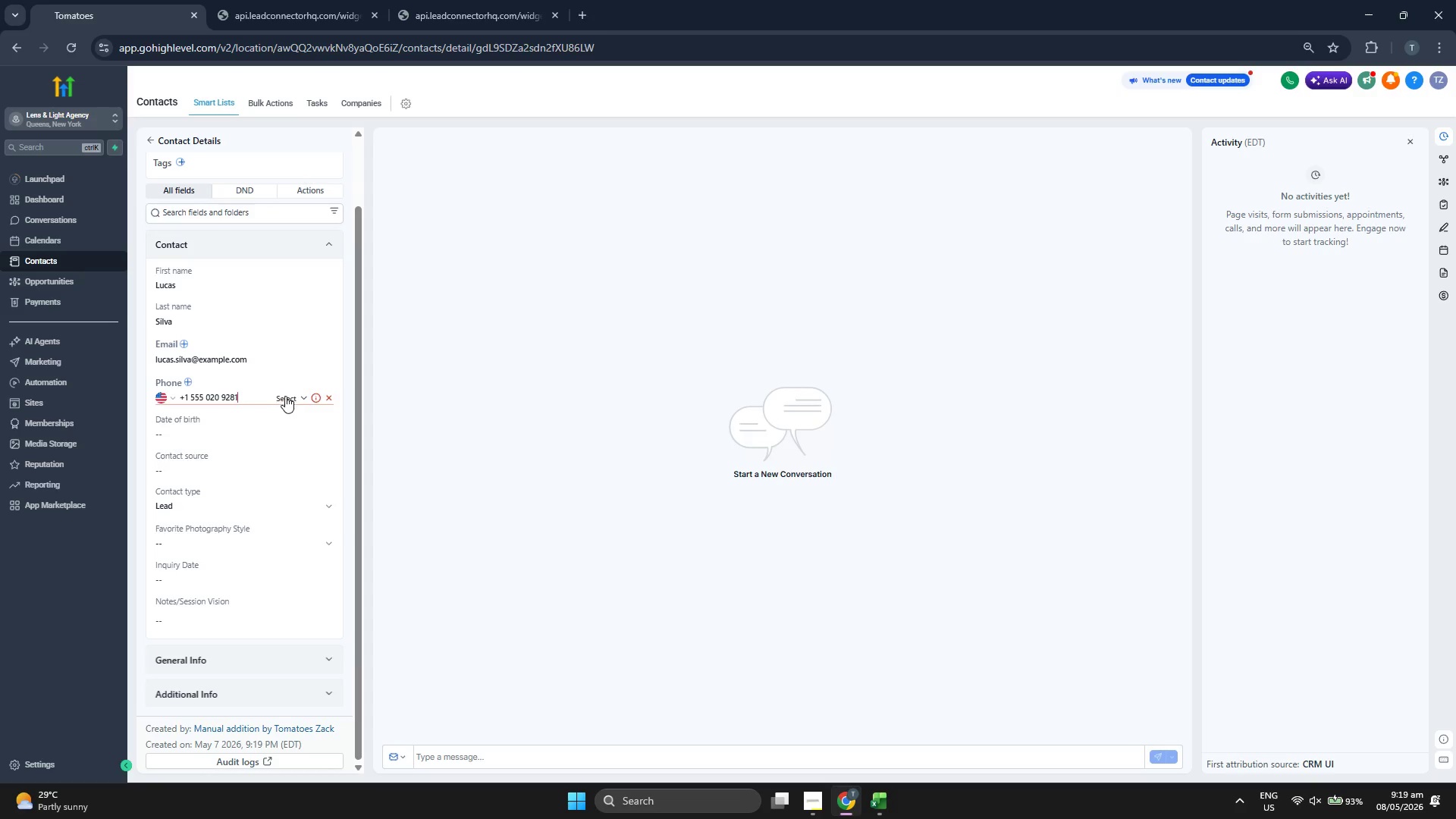 
left_click([285, 395])
 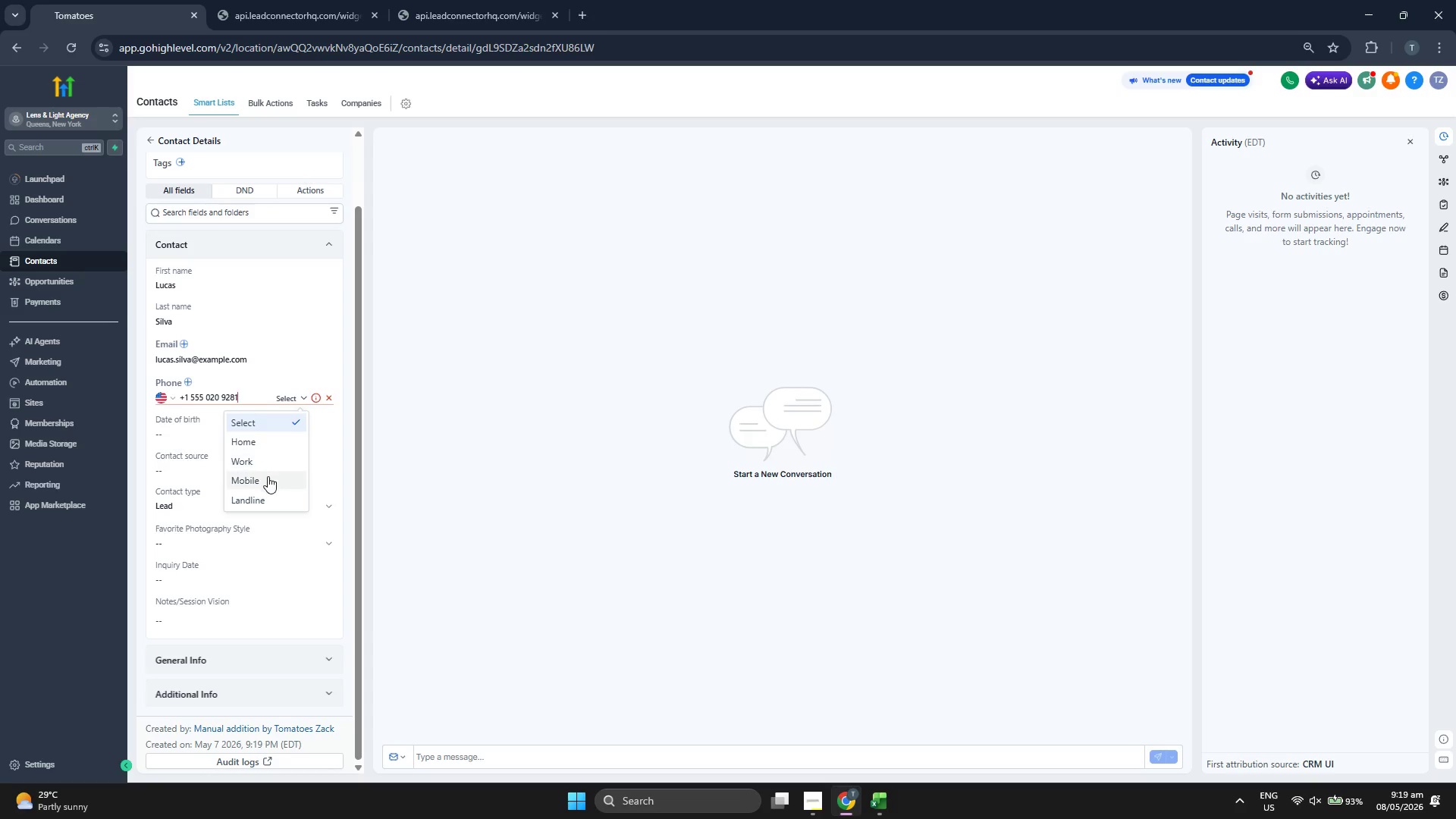 
left_click([268, 476])
 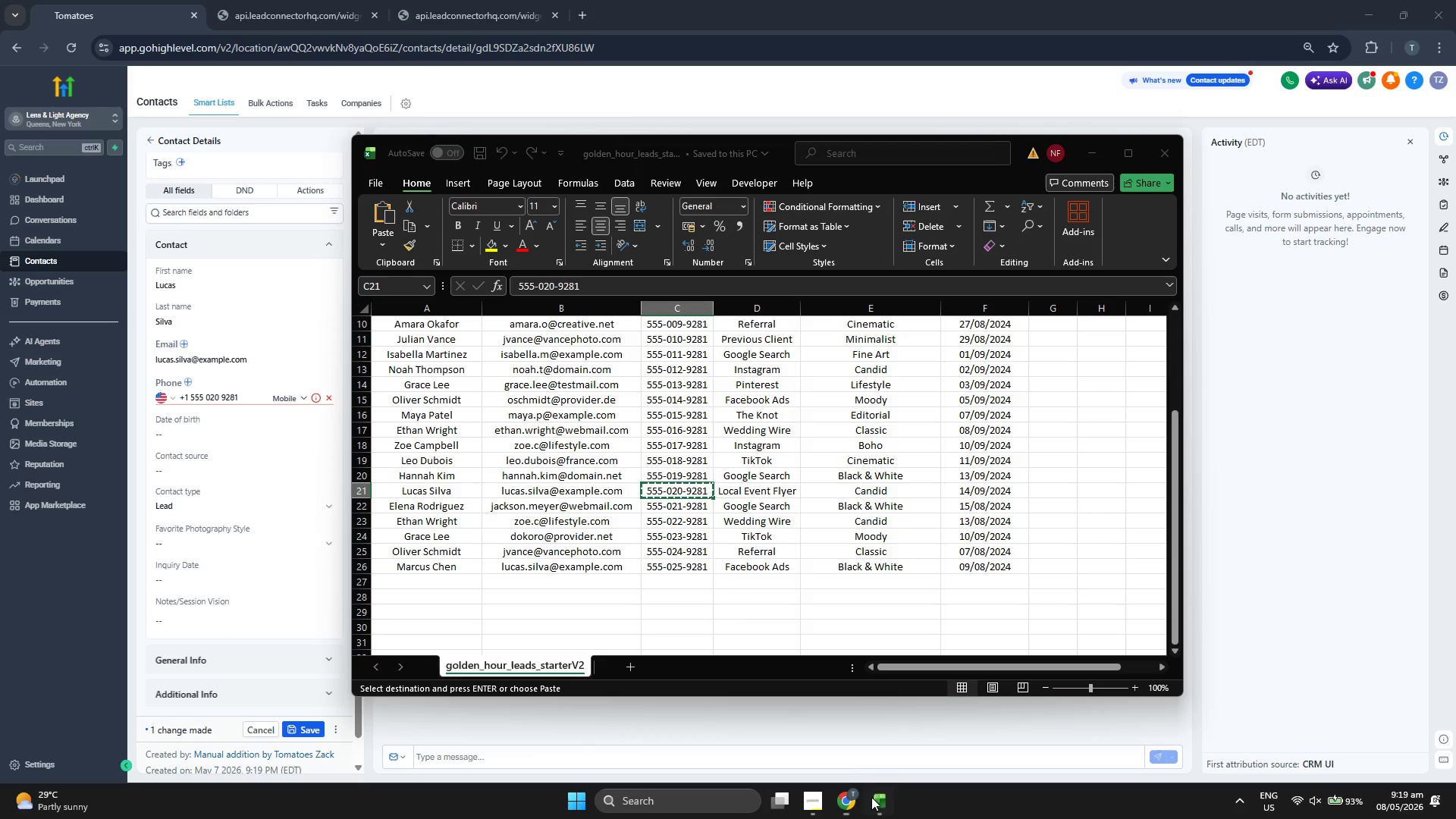 
key(ArrowRight)
 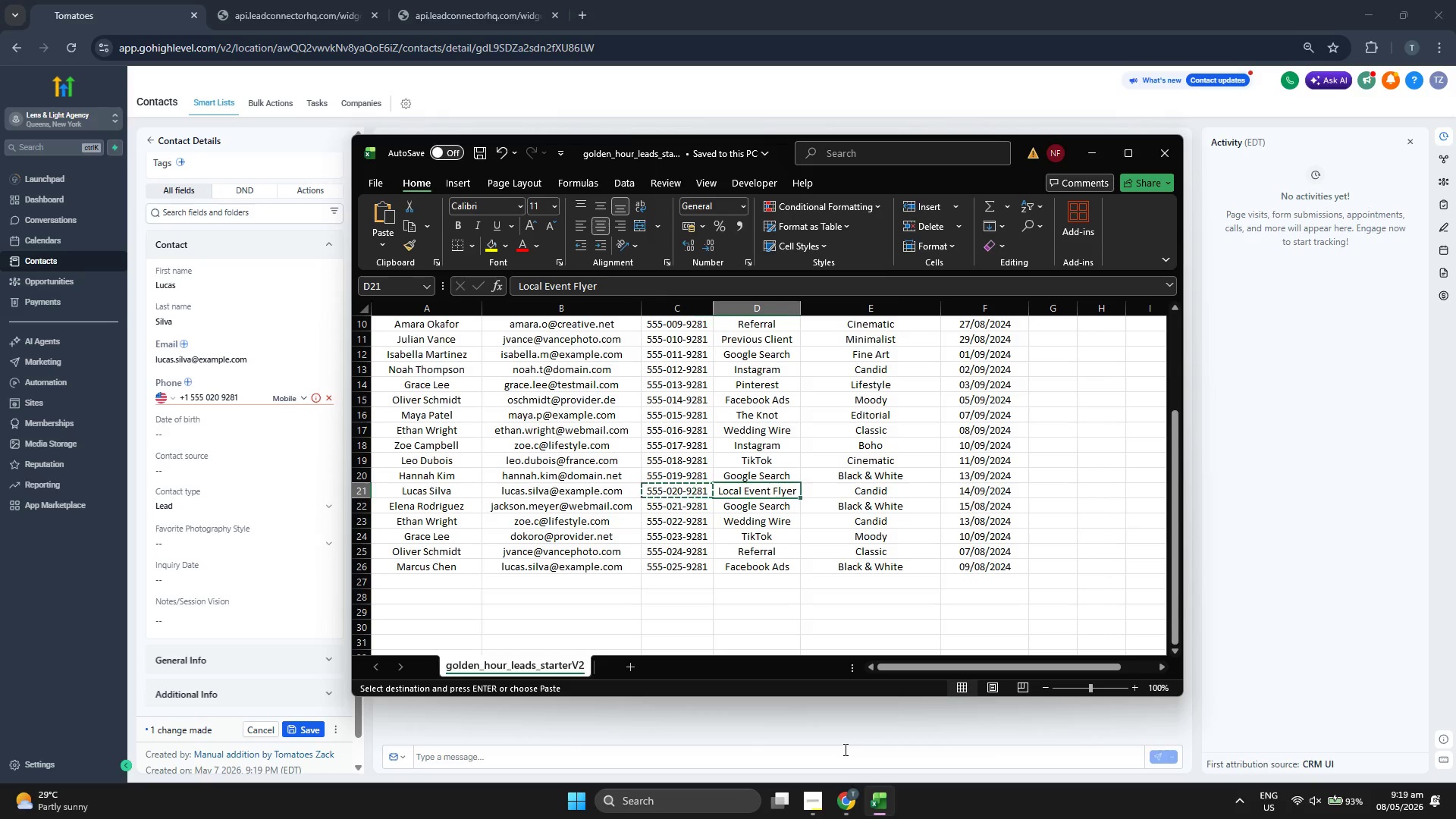 
key(Control+ControlLeft)
 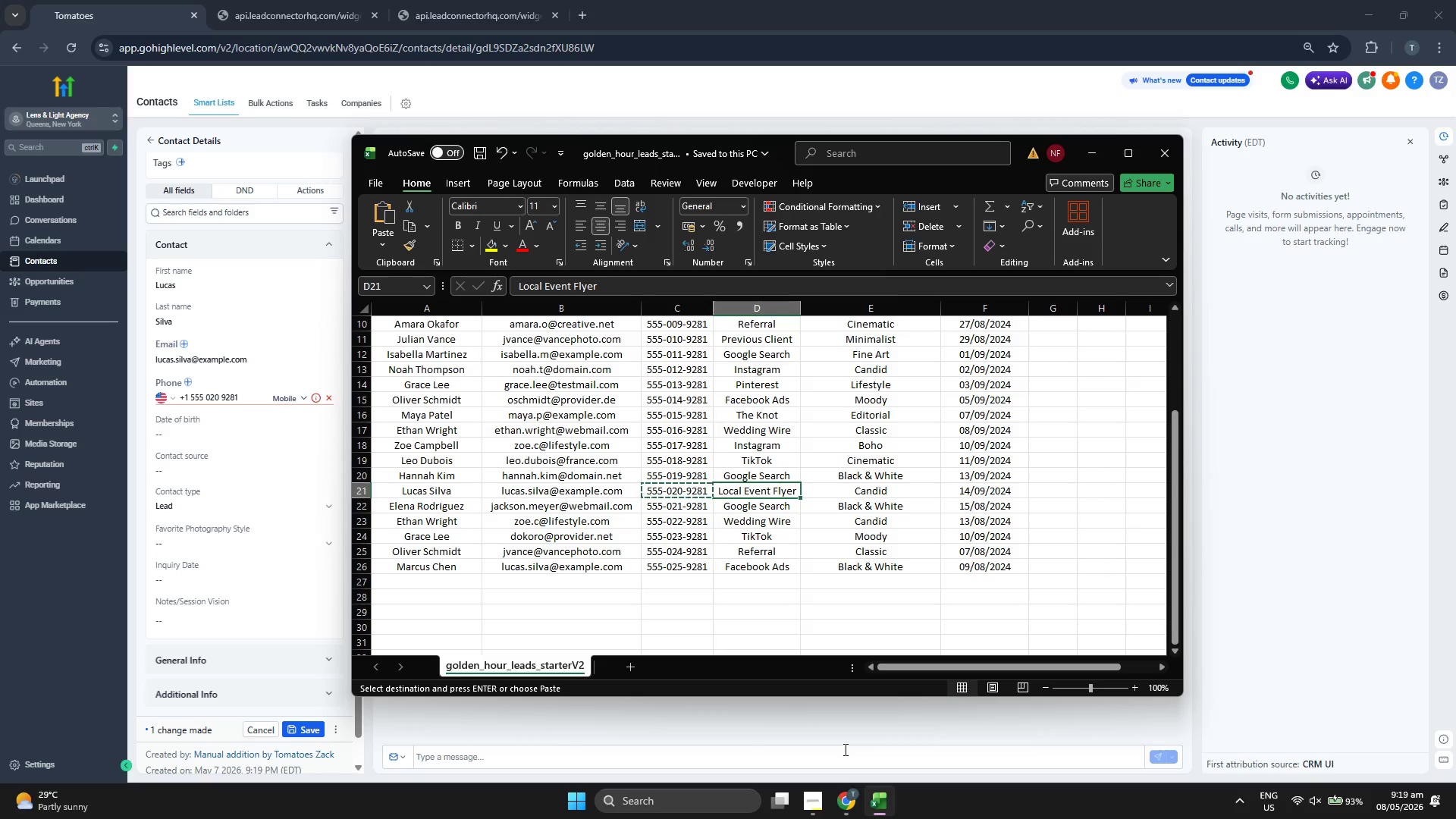 
key(Control+C)
 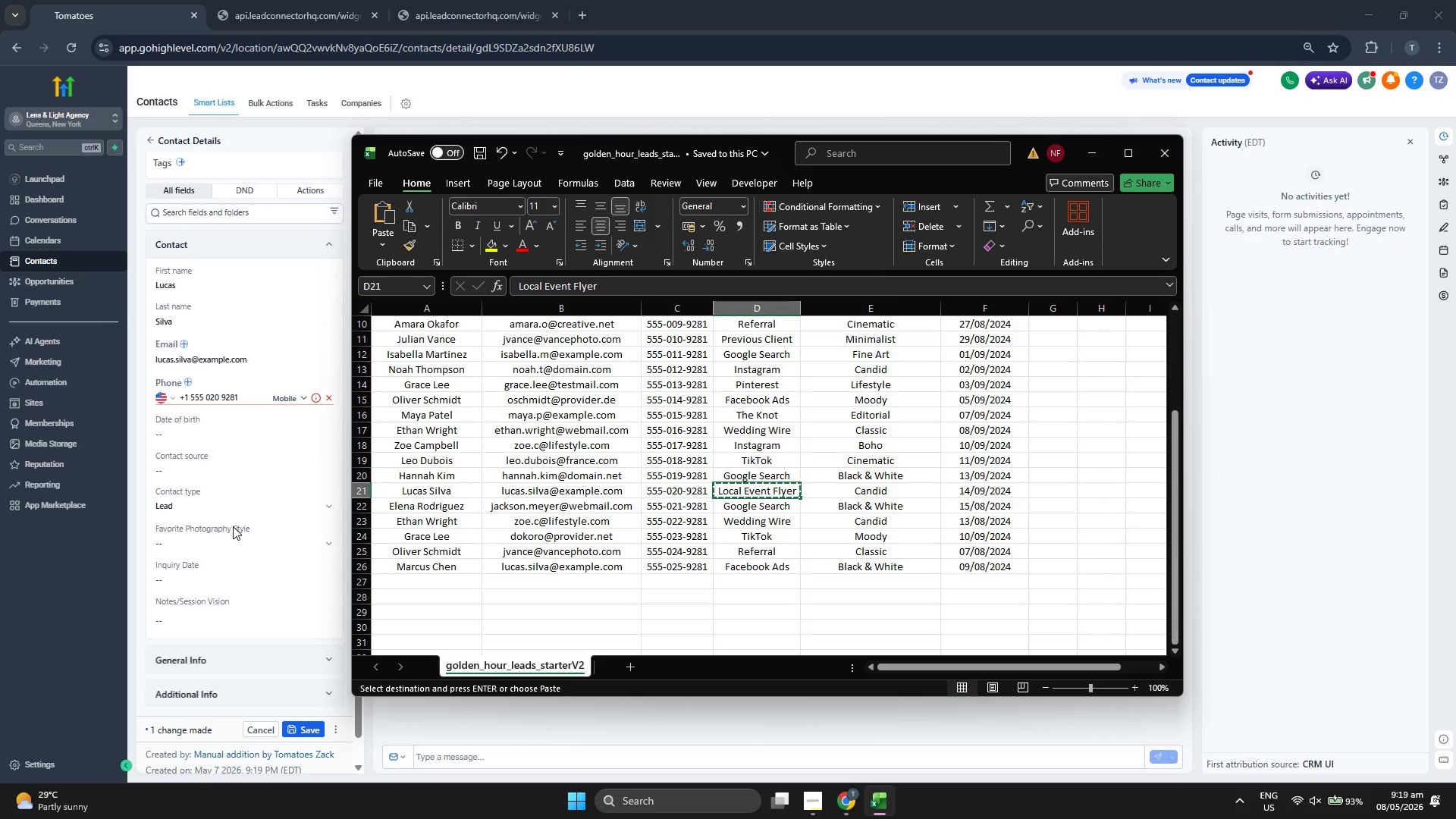 
left_click([246, 468])
 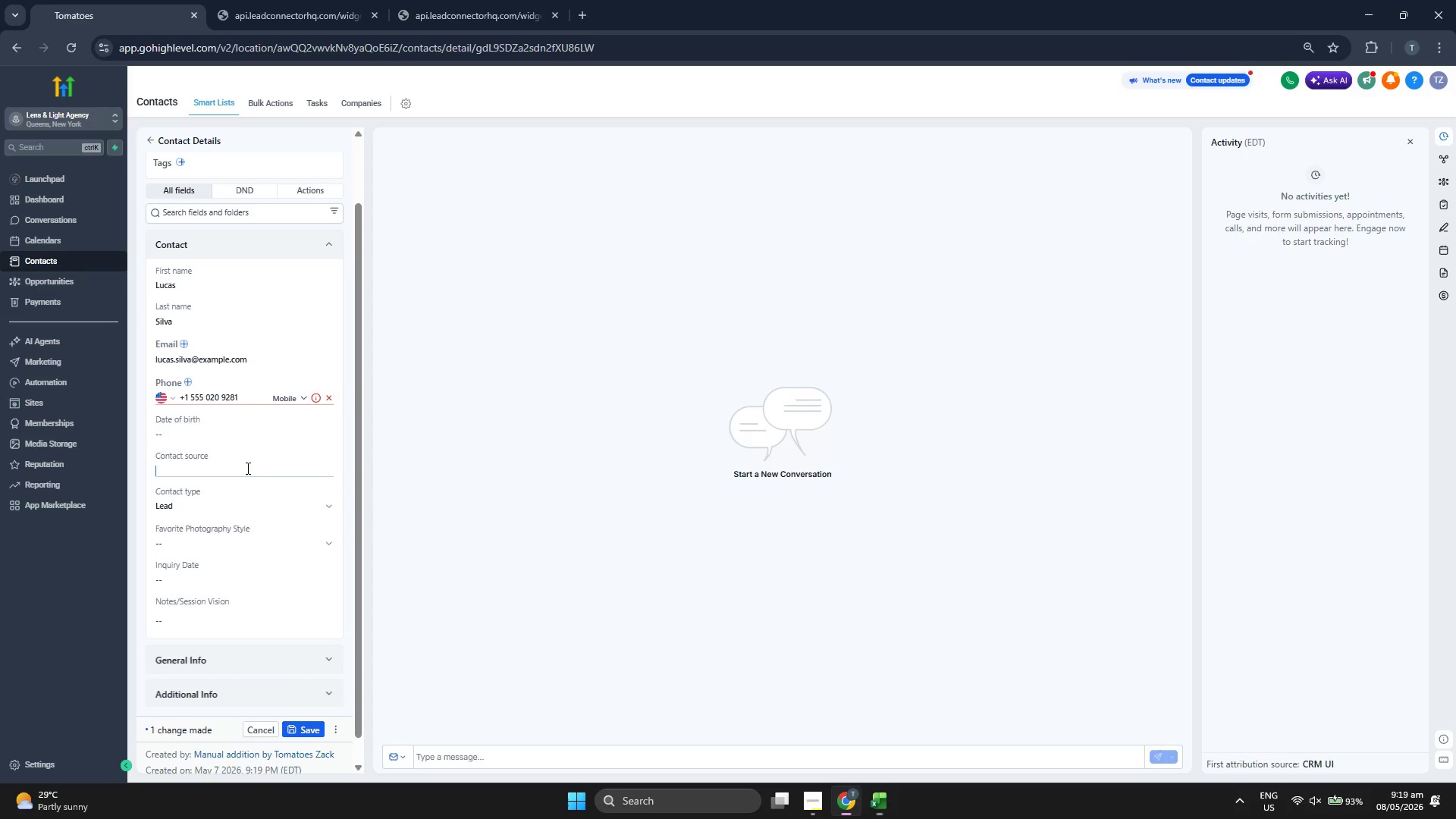 
key(Control+V)
 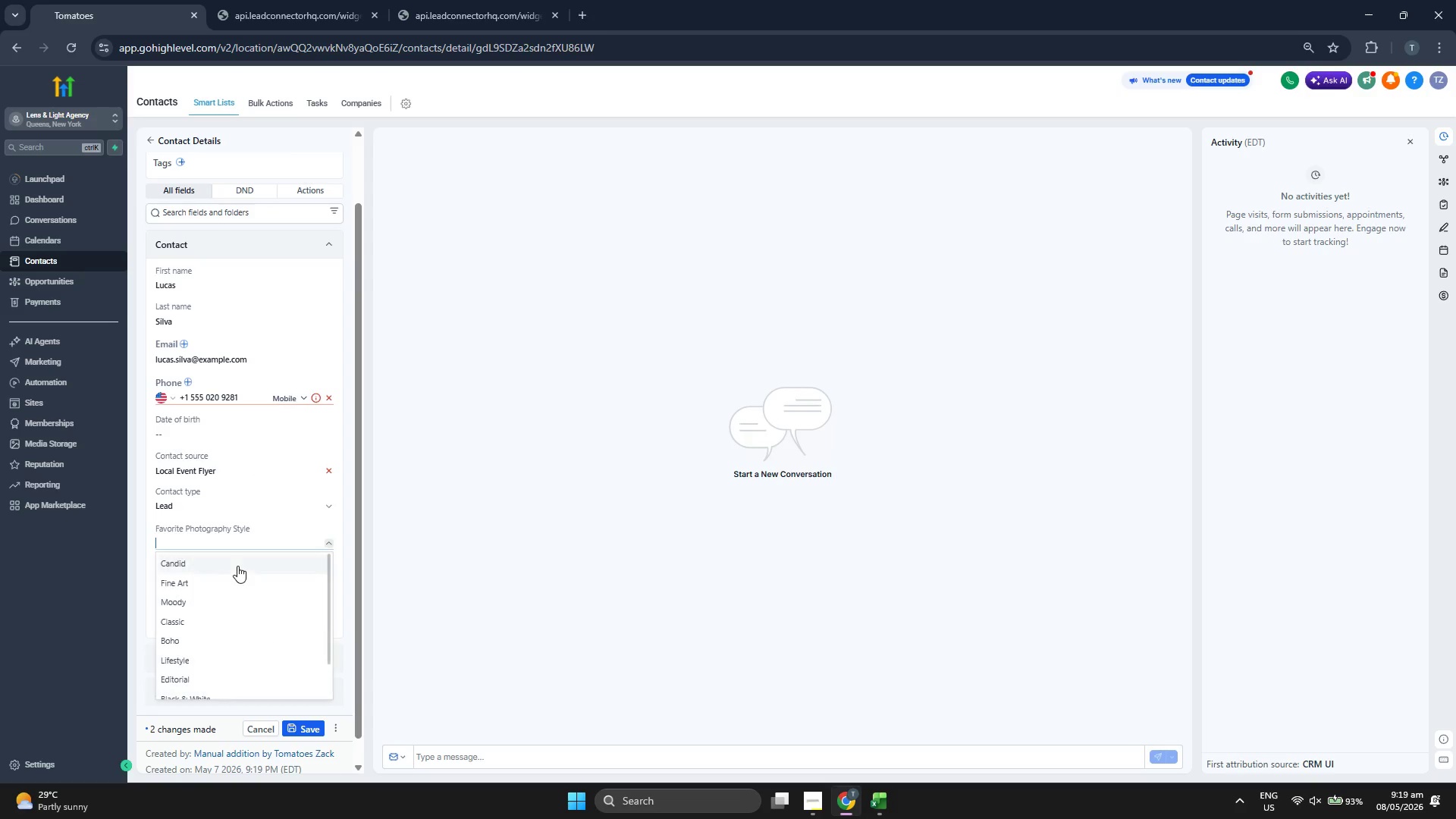 
left_click([237, 563])
 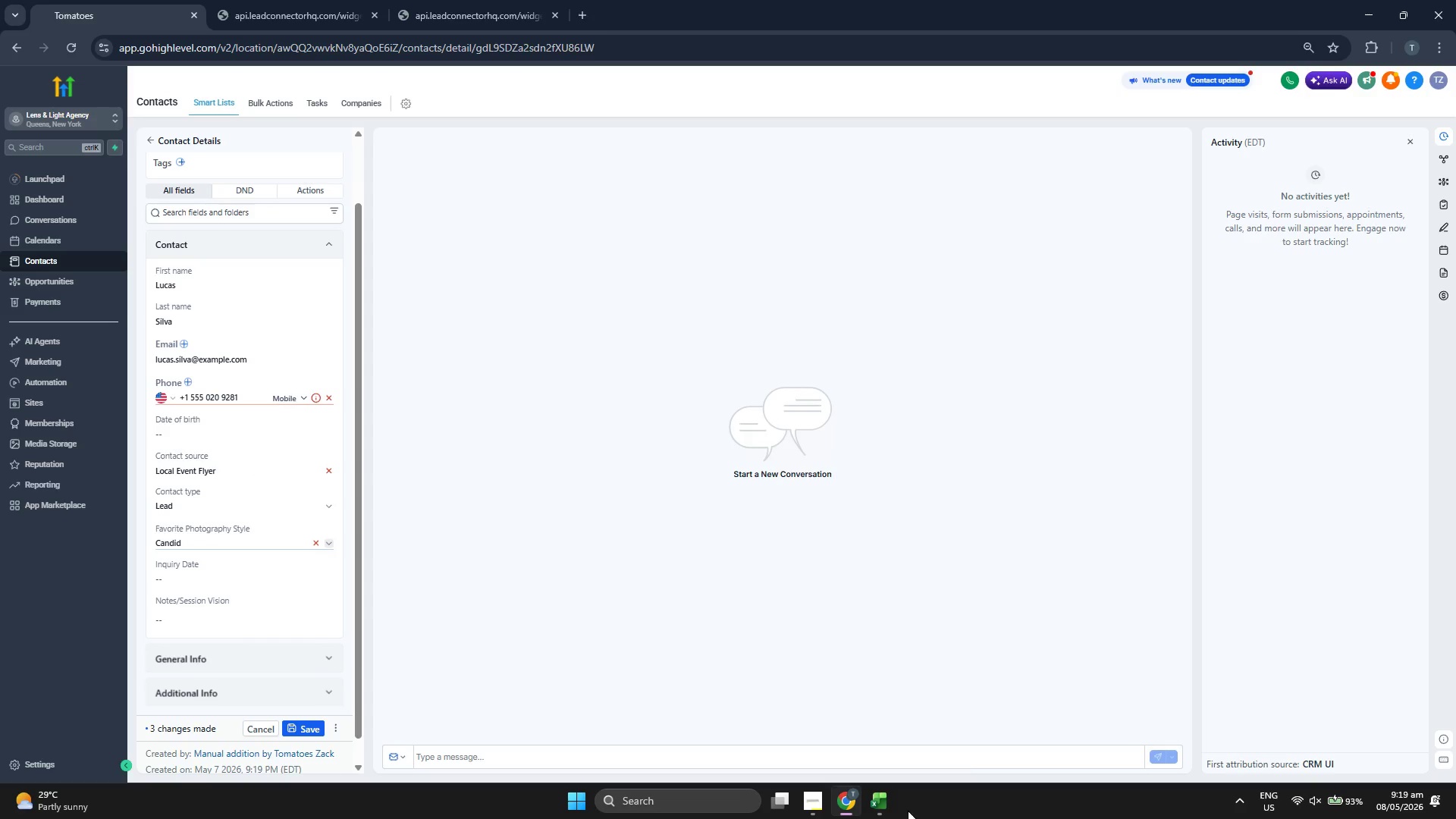 
left_click([880, 806])
 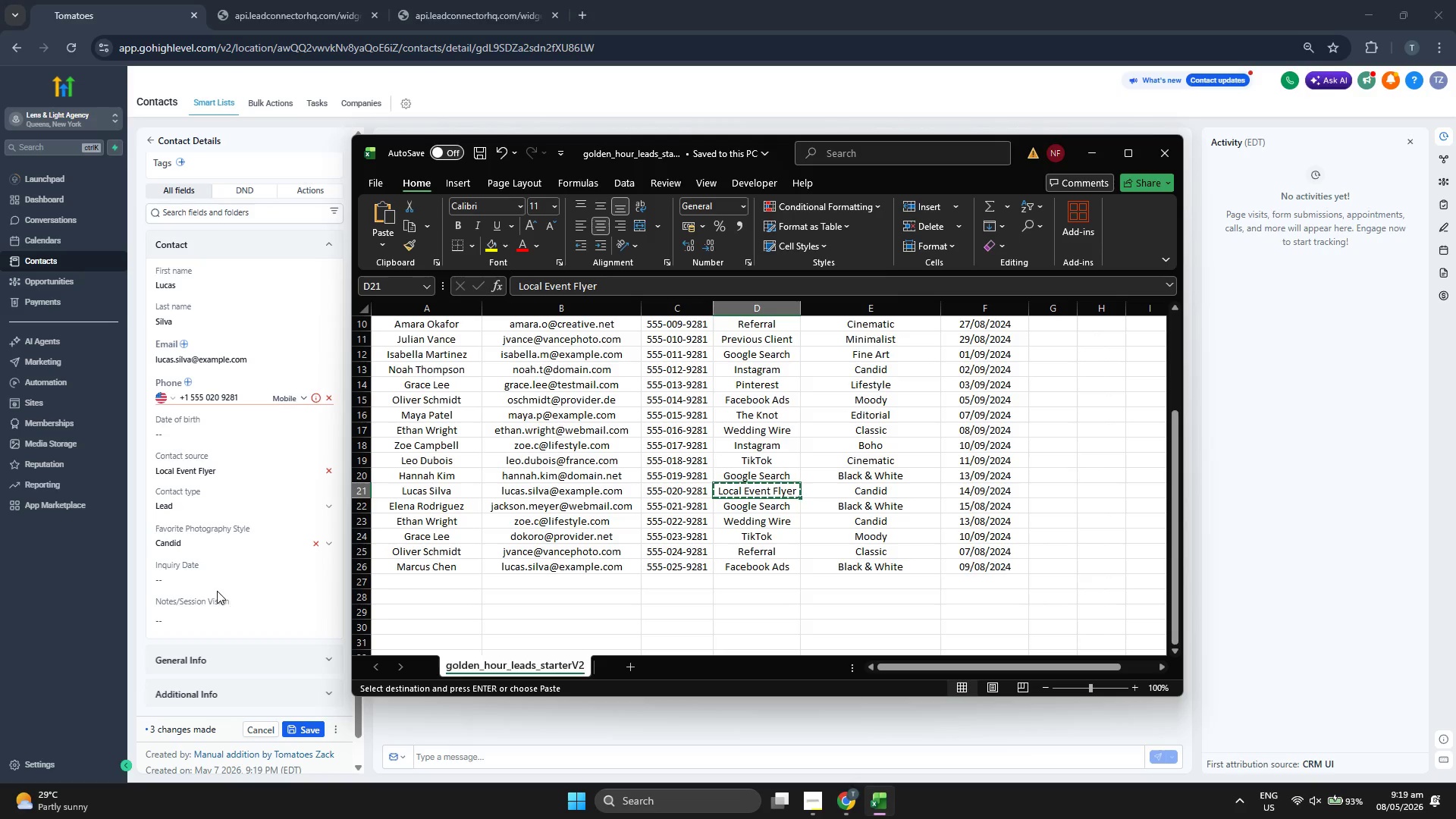 
left_click([223, 578])
 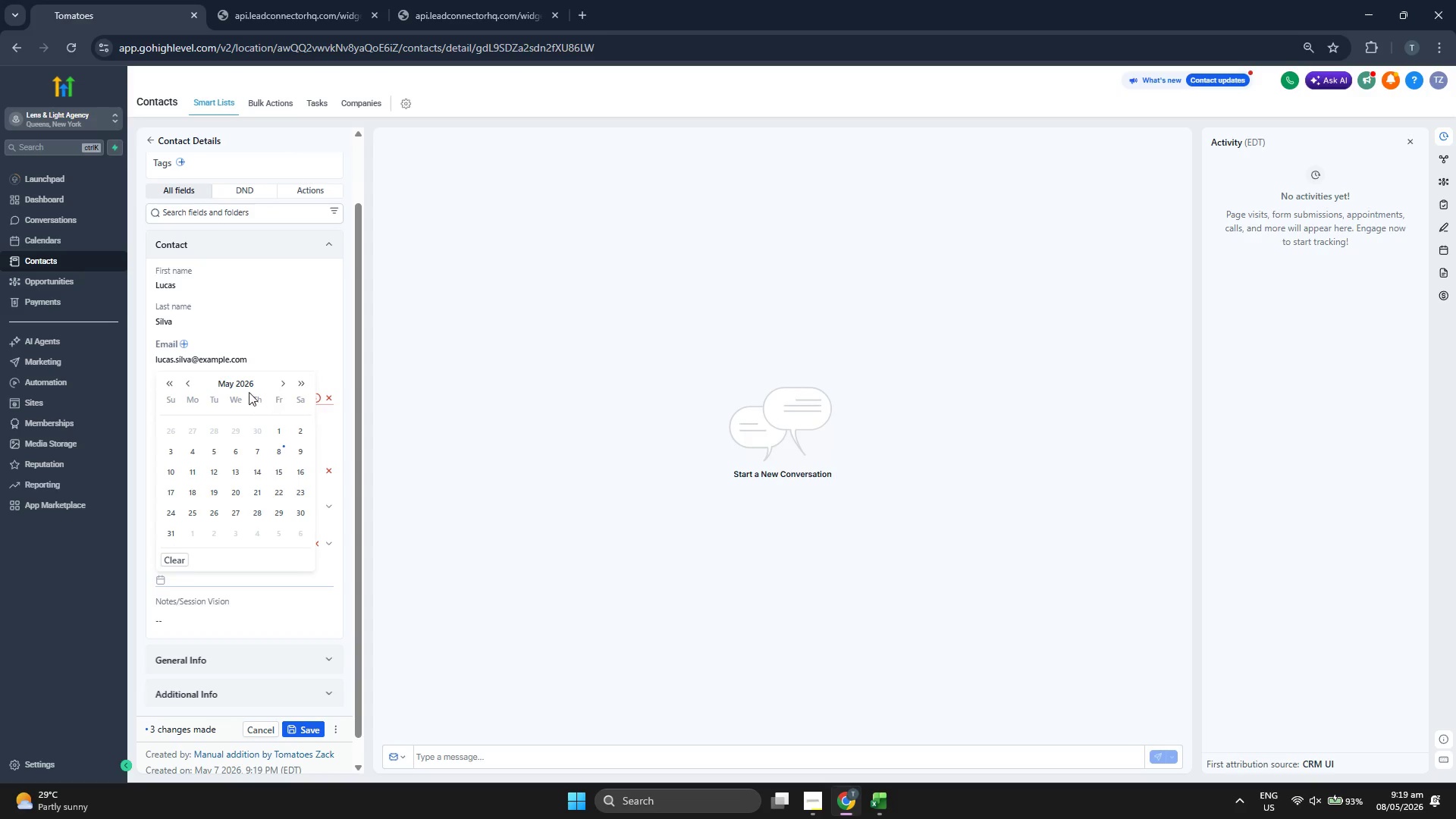 
left_click([245, 388])
 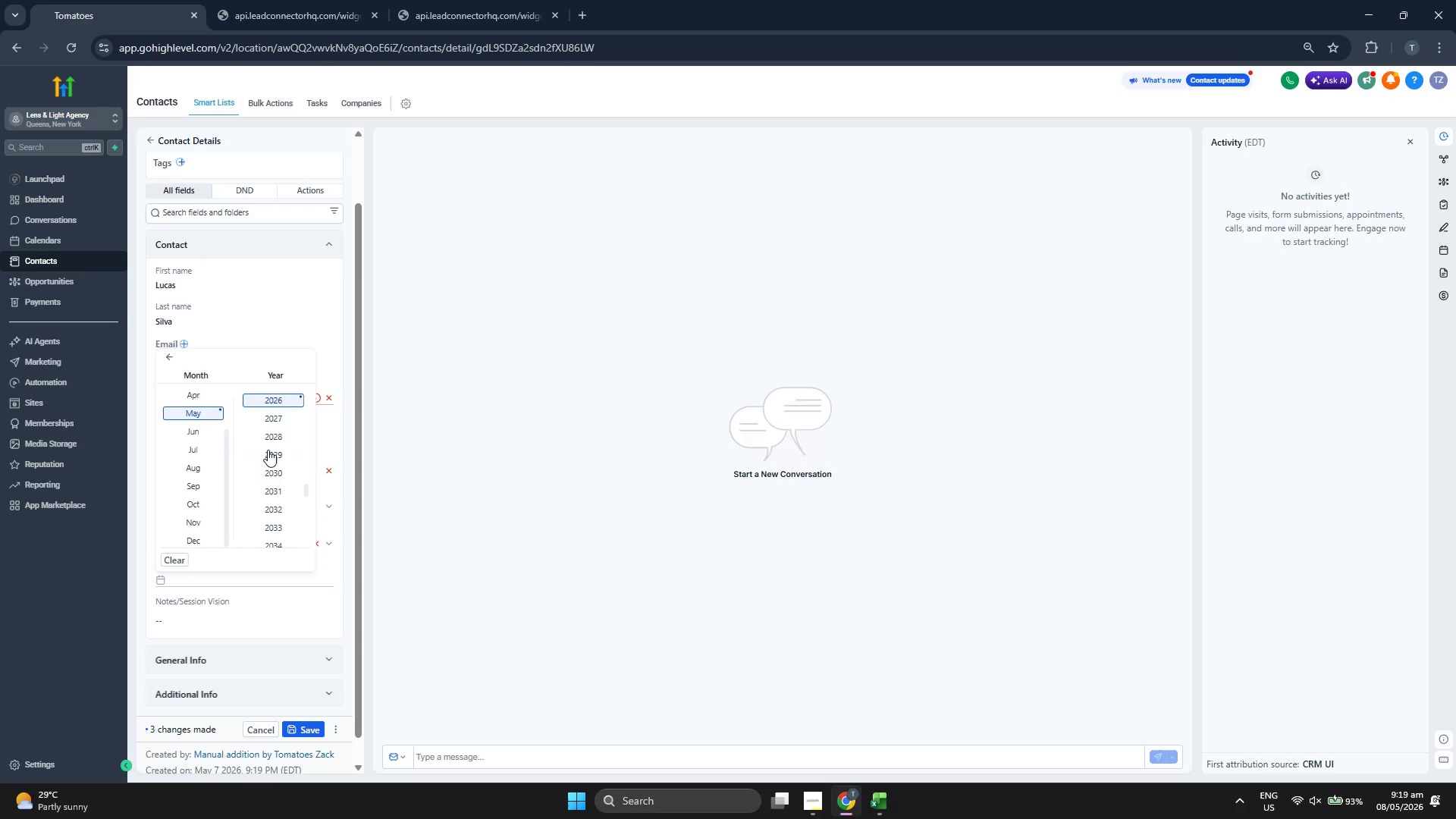 
scroll: coordinate [268, 450], scroll_direction: up, amount: 1.0
 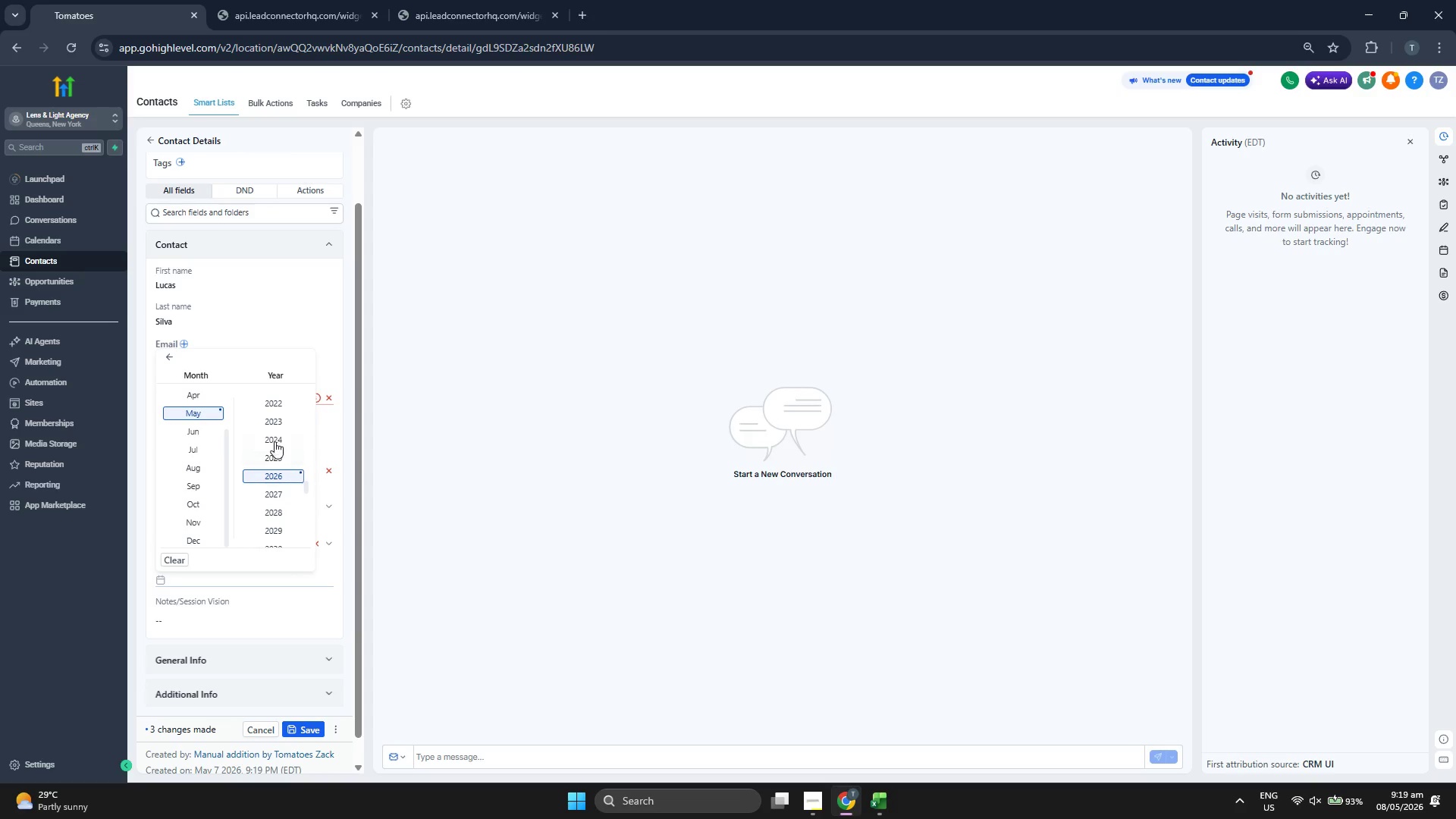 
left_click([275, 441])
 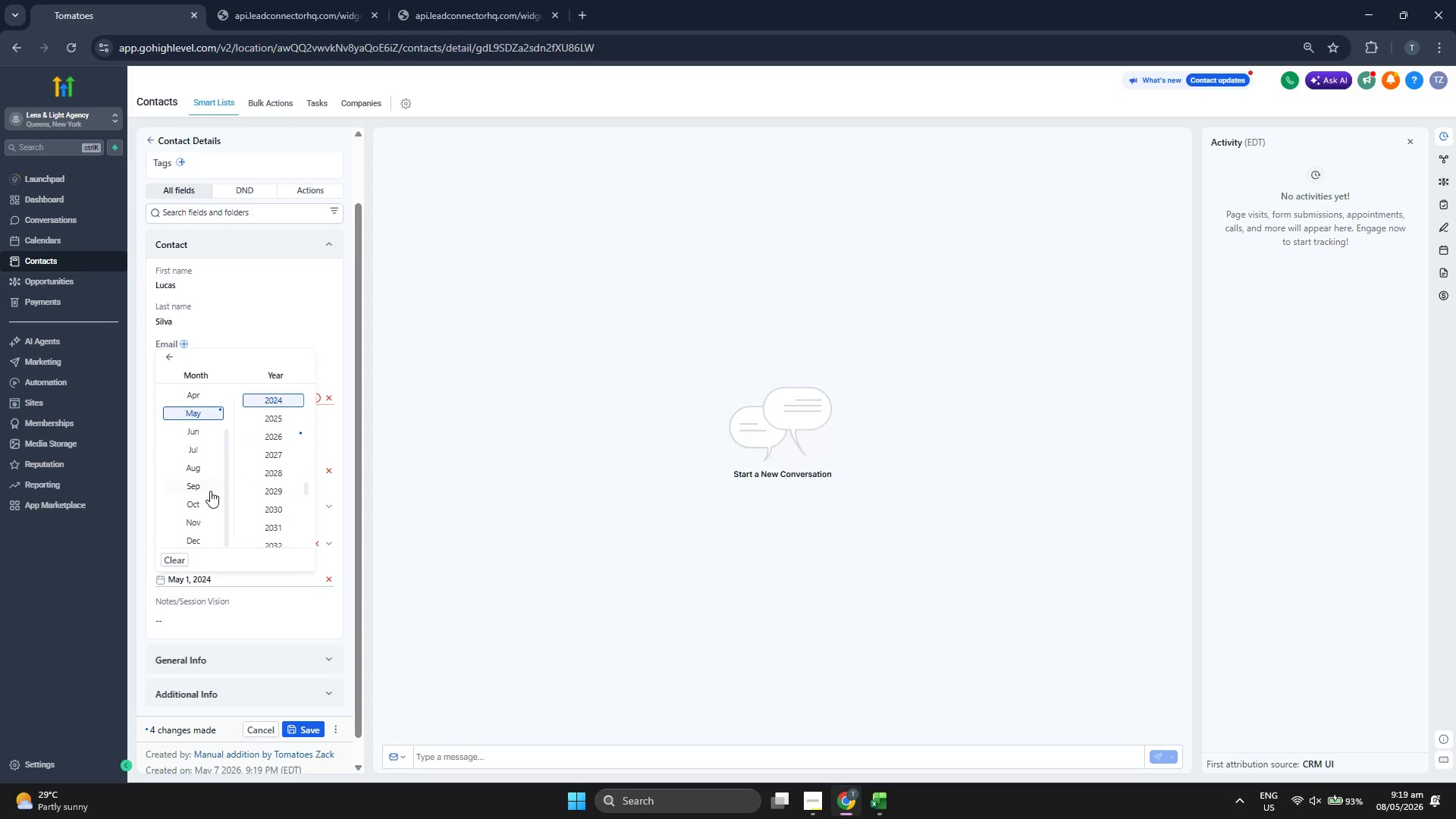 
left_click([210, 491])
 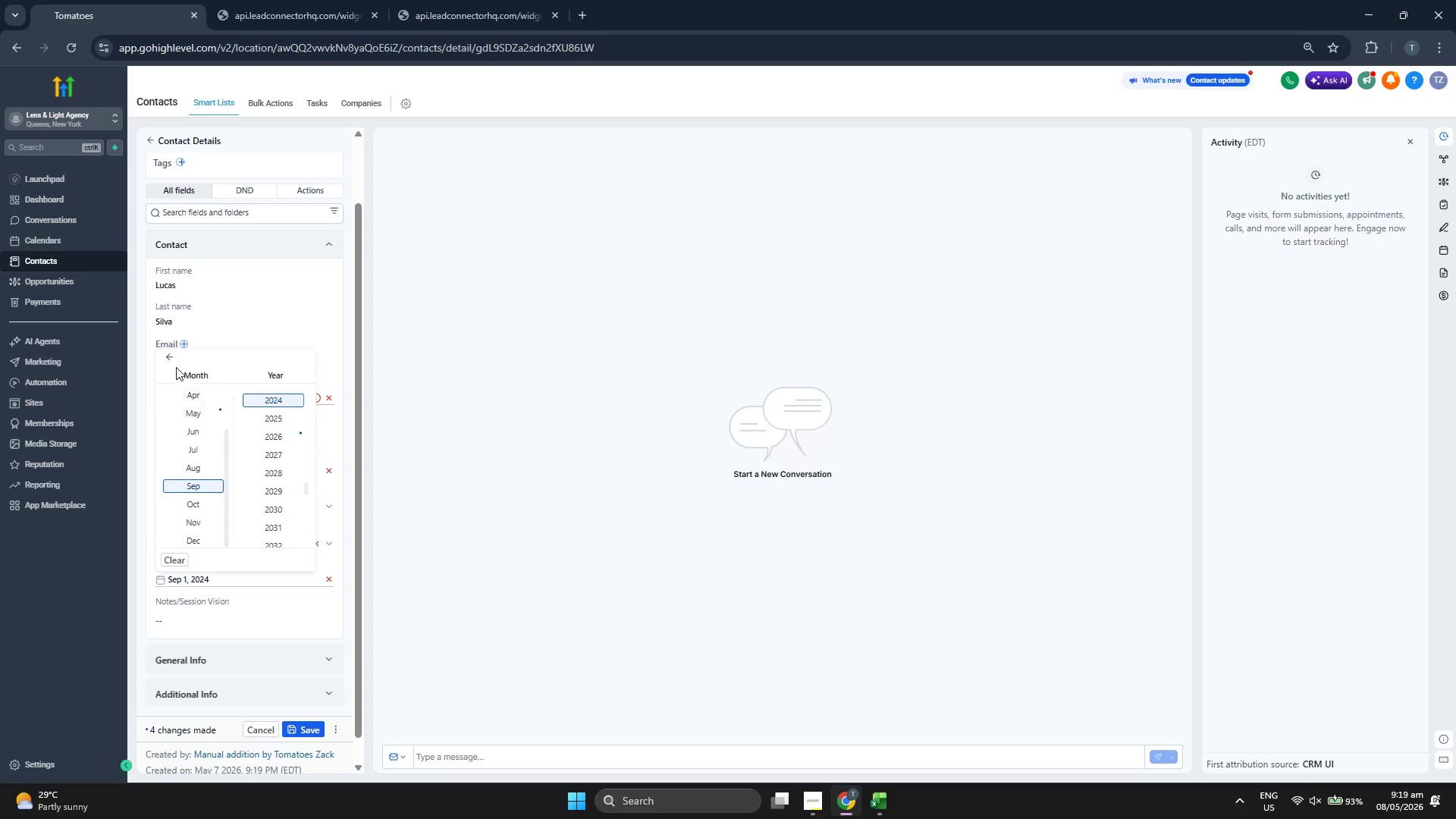 
left_click([174, 356])
 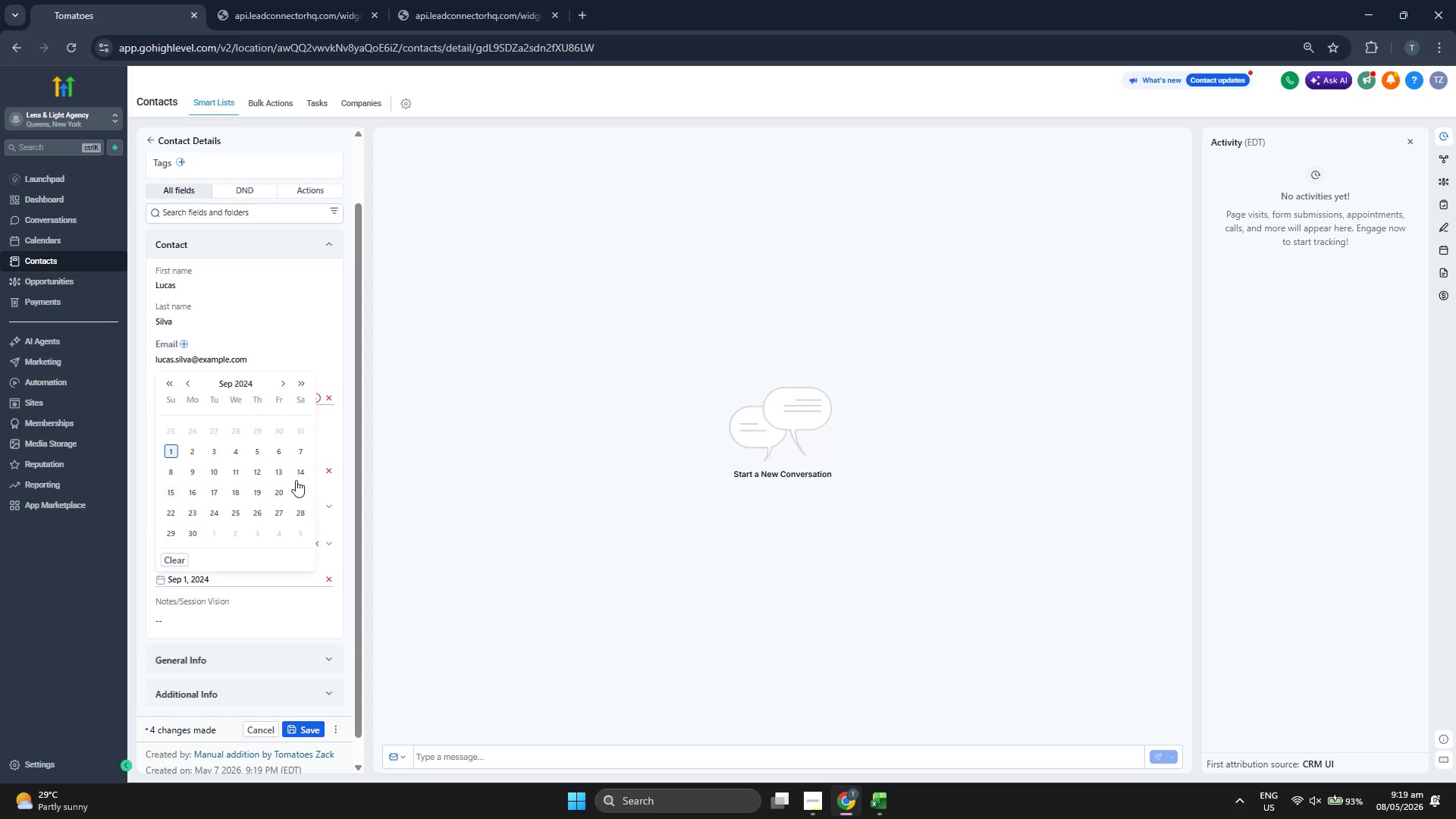 
left_click([305, 477])
 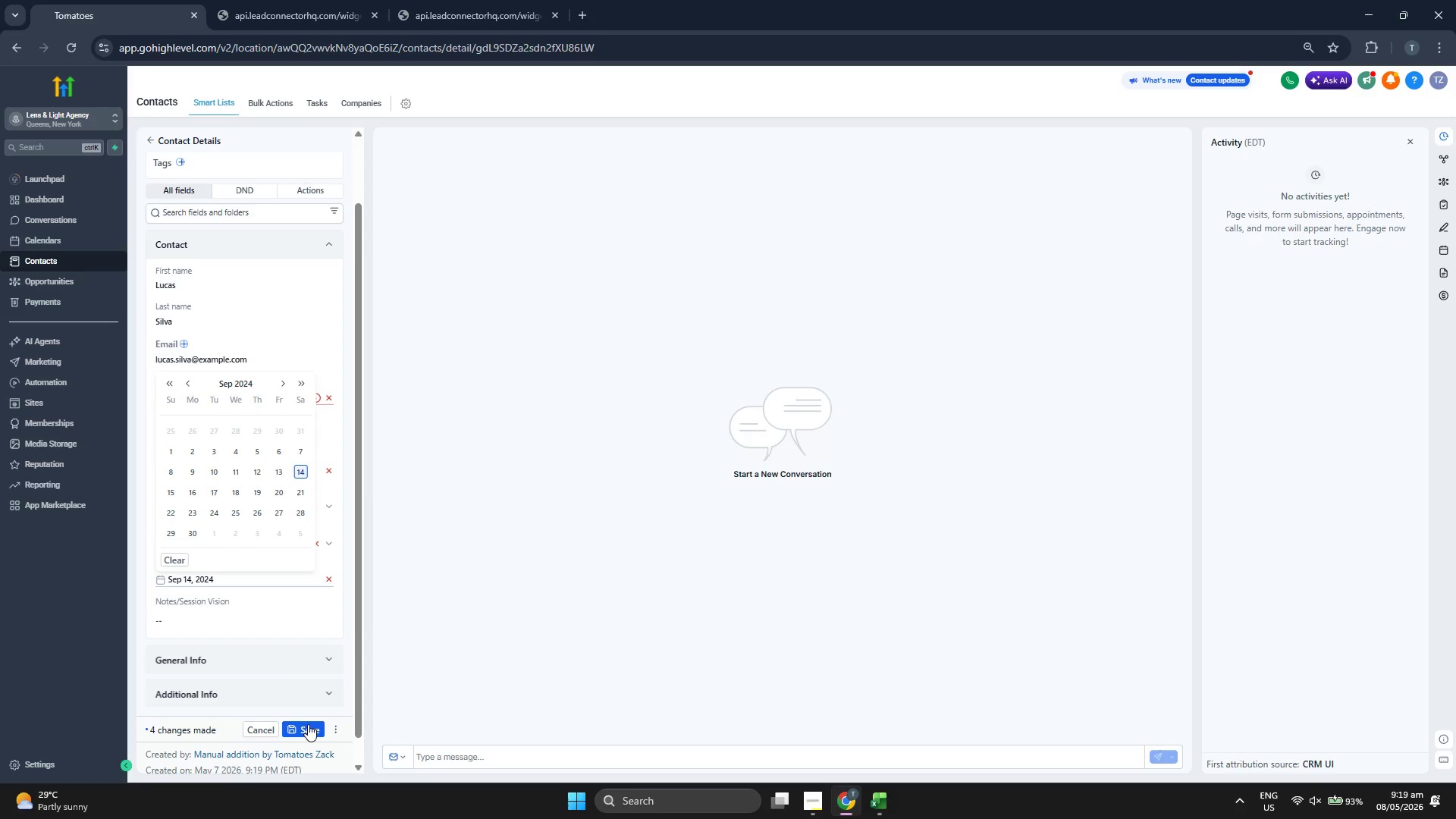 
left_click([301, 732])
 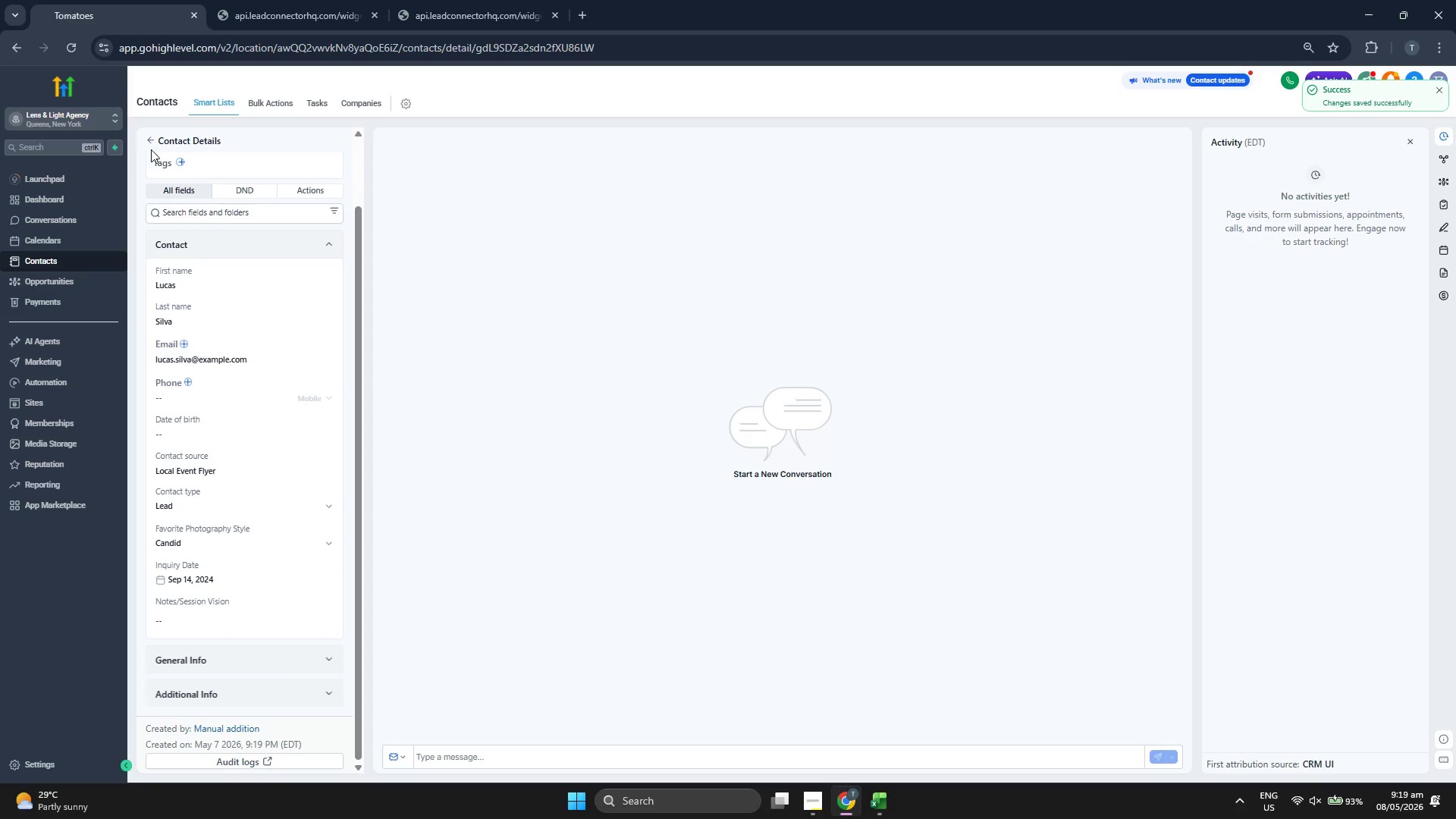 
double_click([152, 144])
 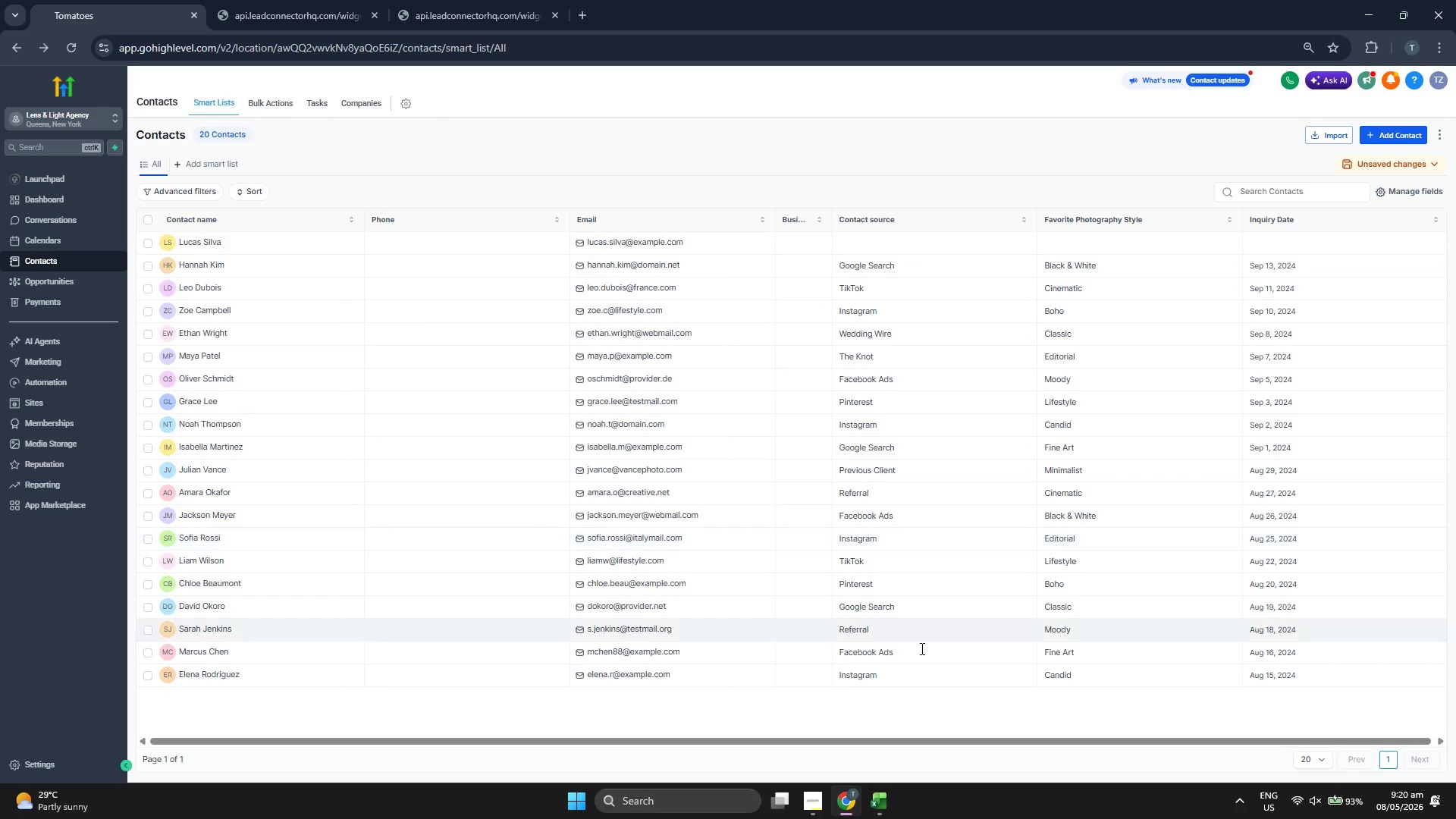 
wait(6.72)
 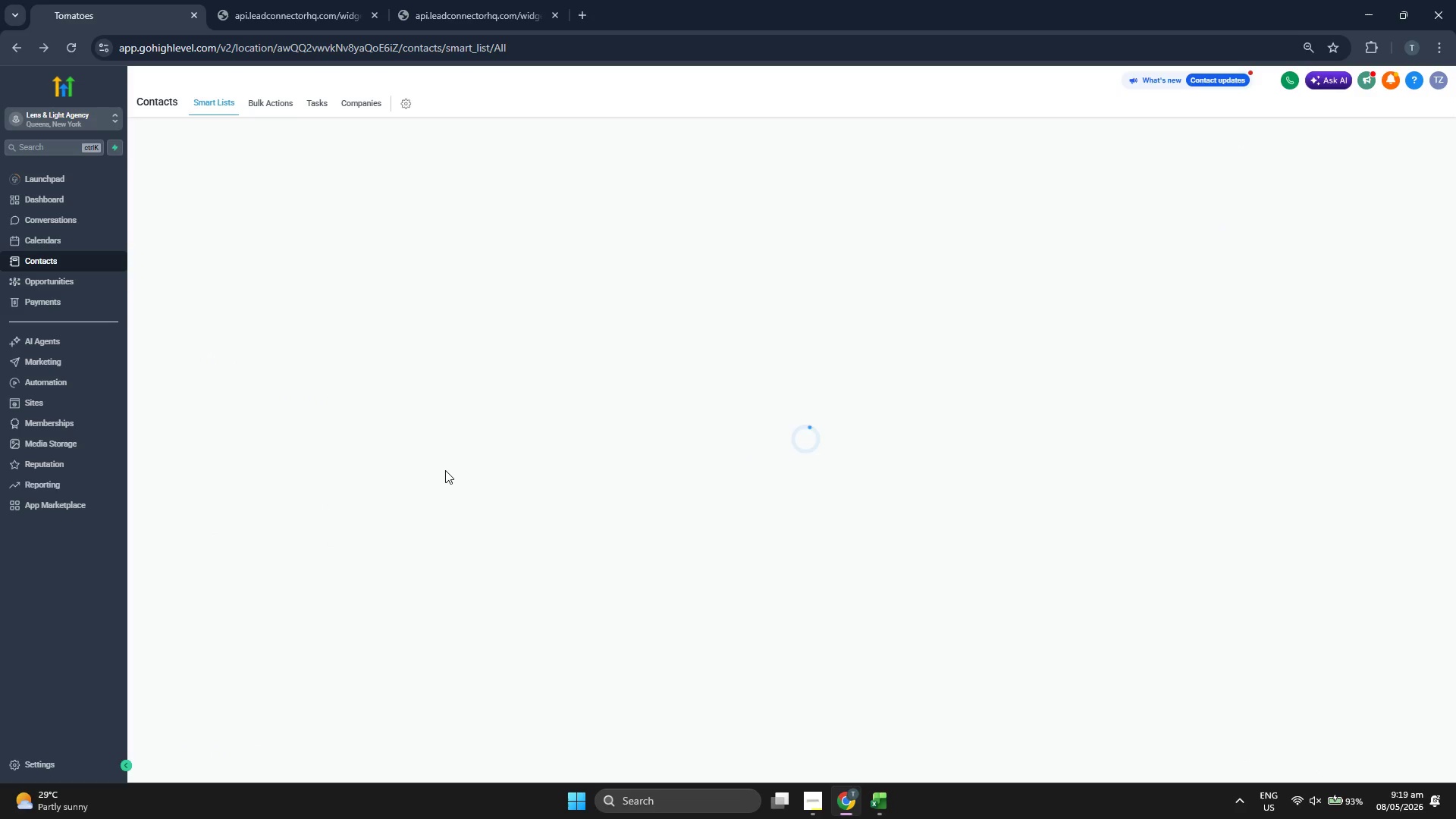 
key(ArrowDown)
 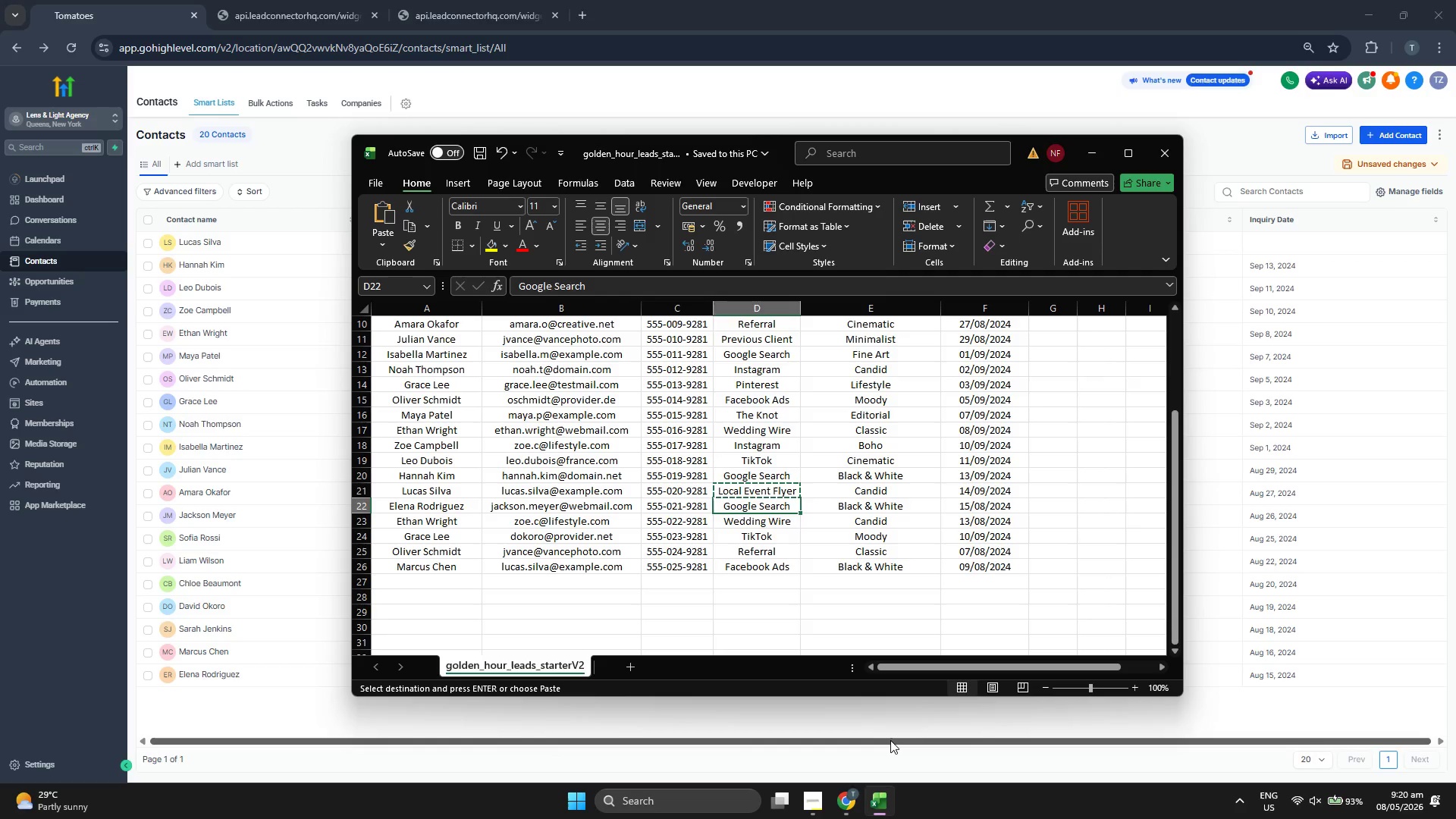 
key(ArrowLeft)
 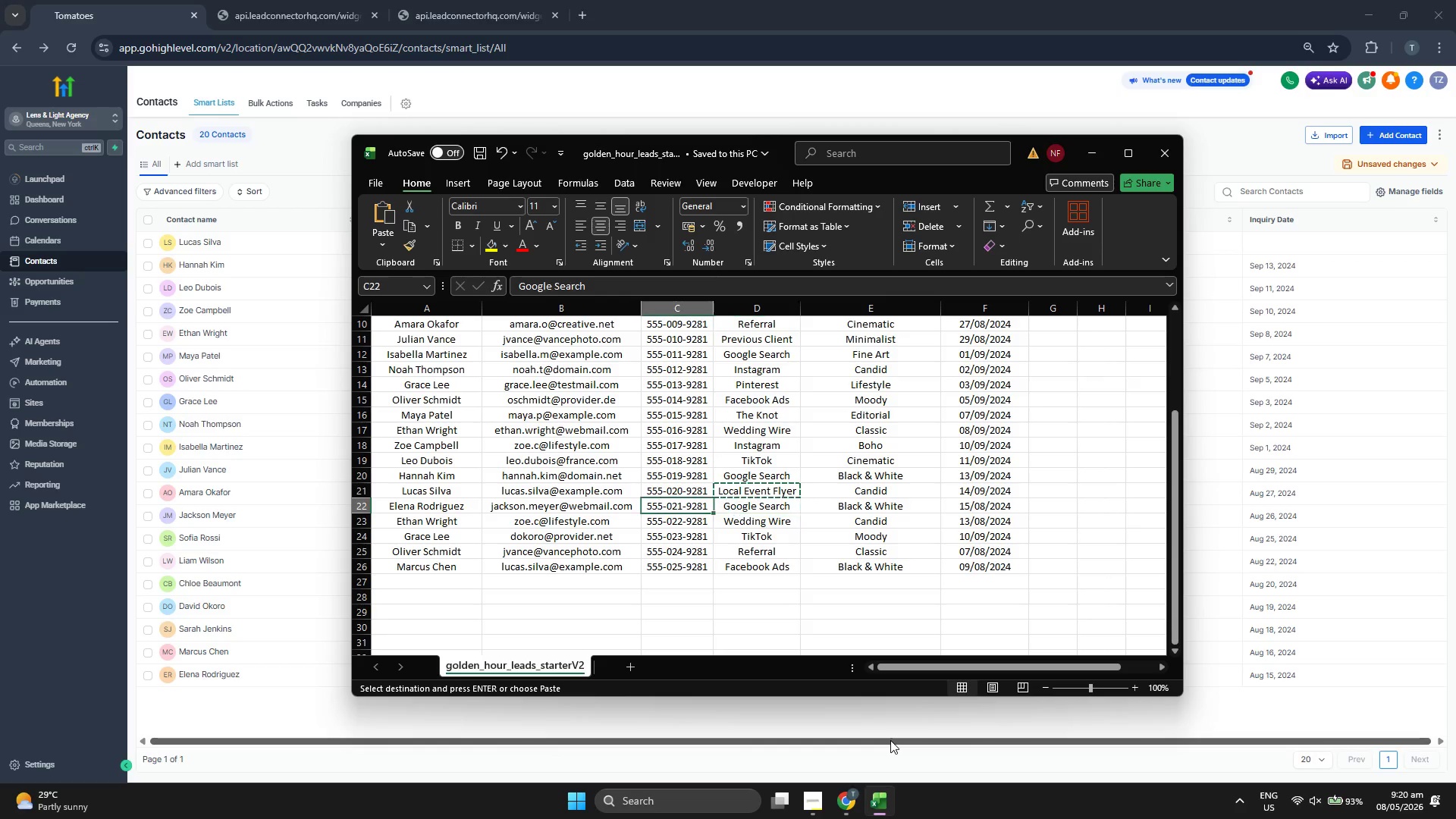 
key(ArrowLeft)
 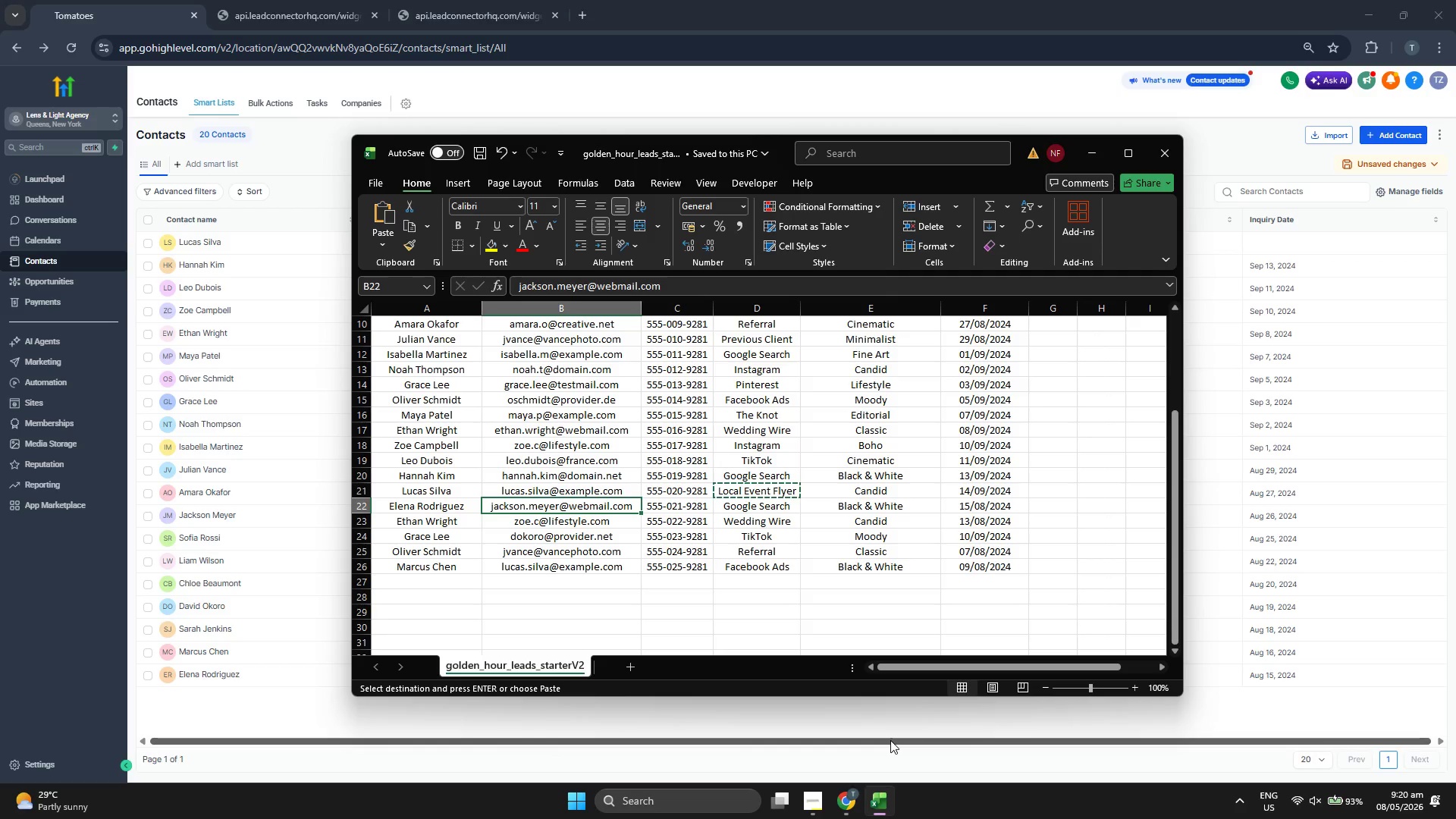 
key(Control+ControlLeft)
 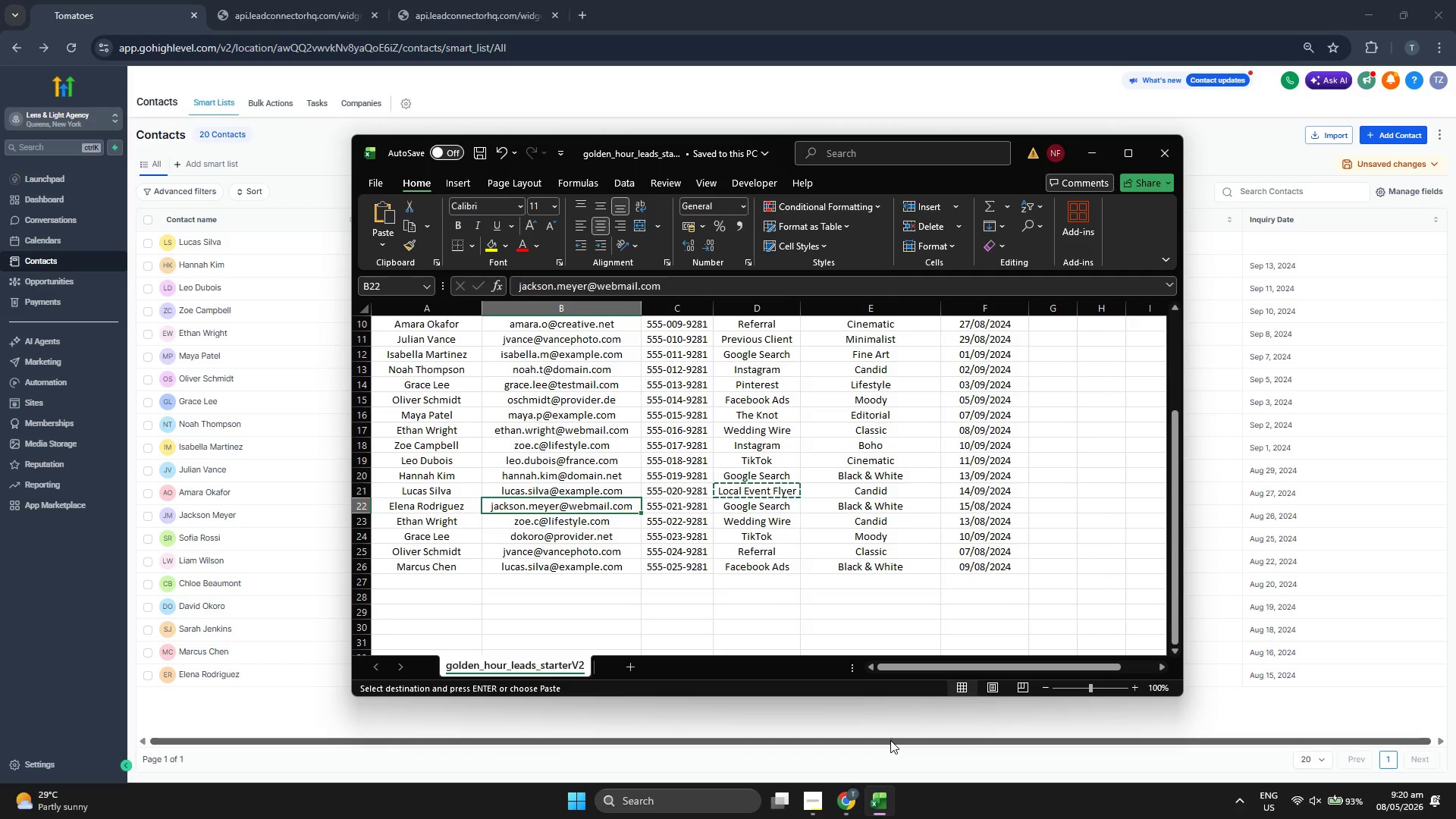 
key(Control+C)
 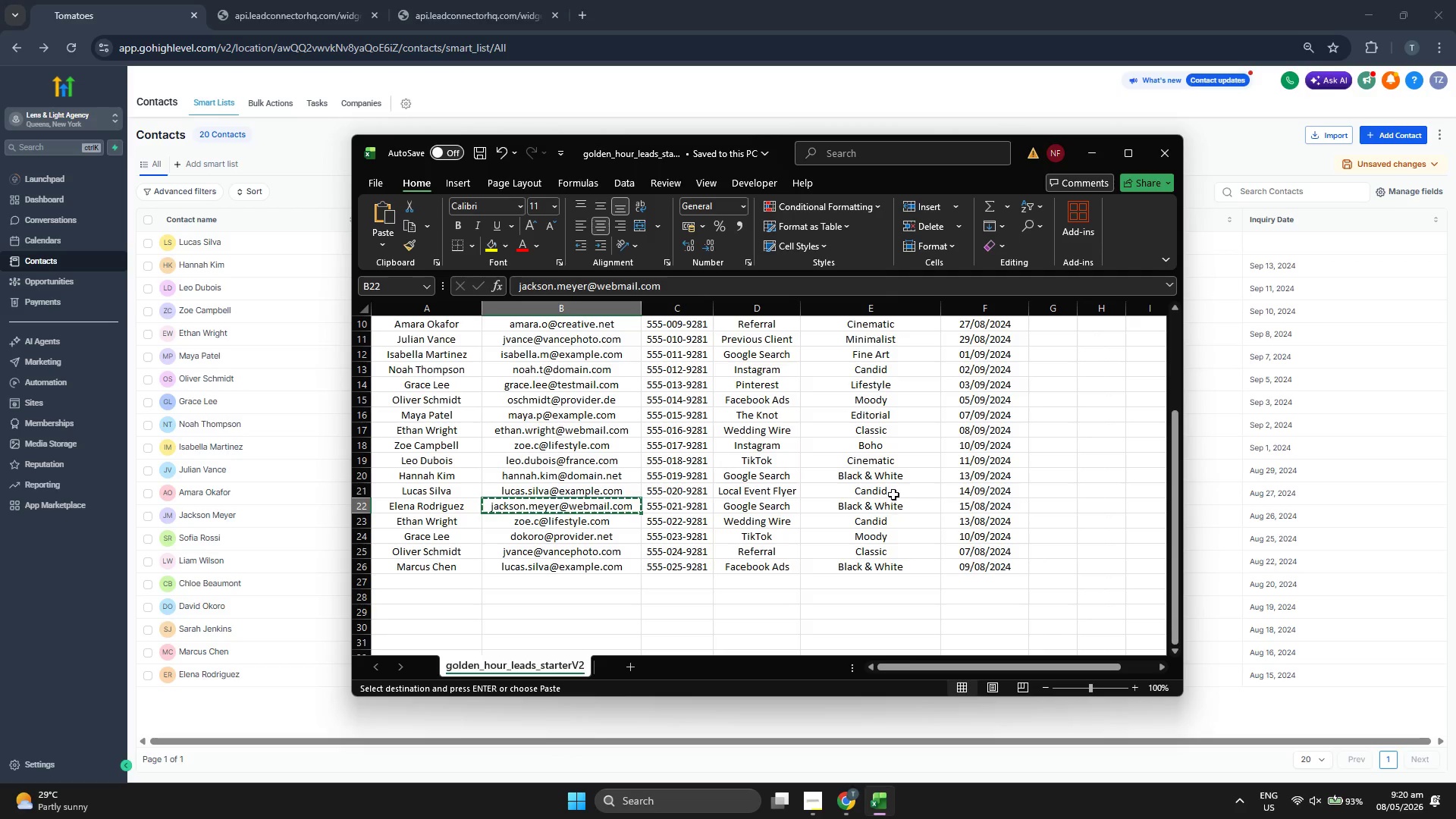 
wait(5.38)
 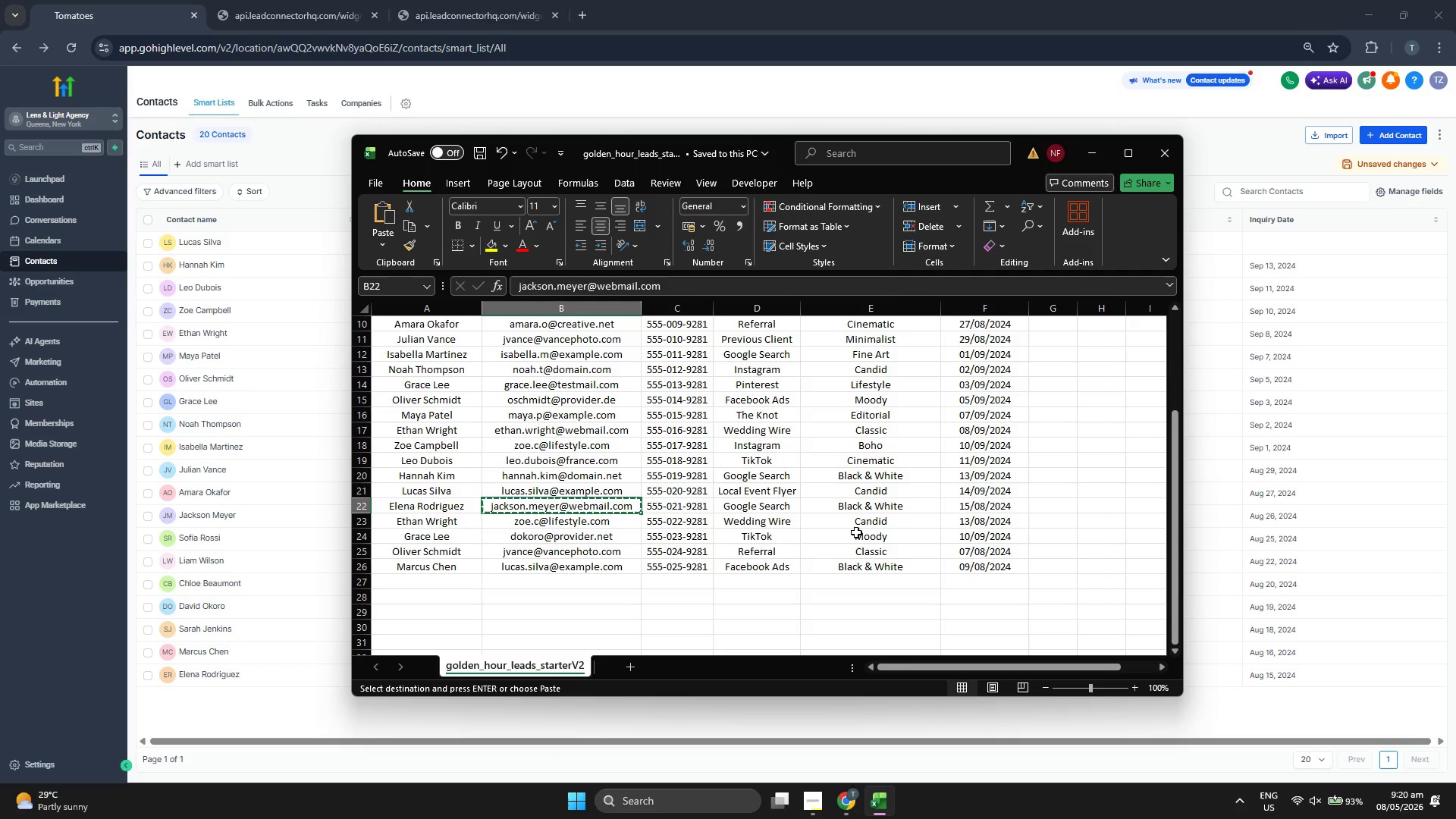 
left_click([1375, 137])
 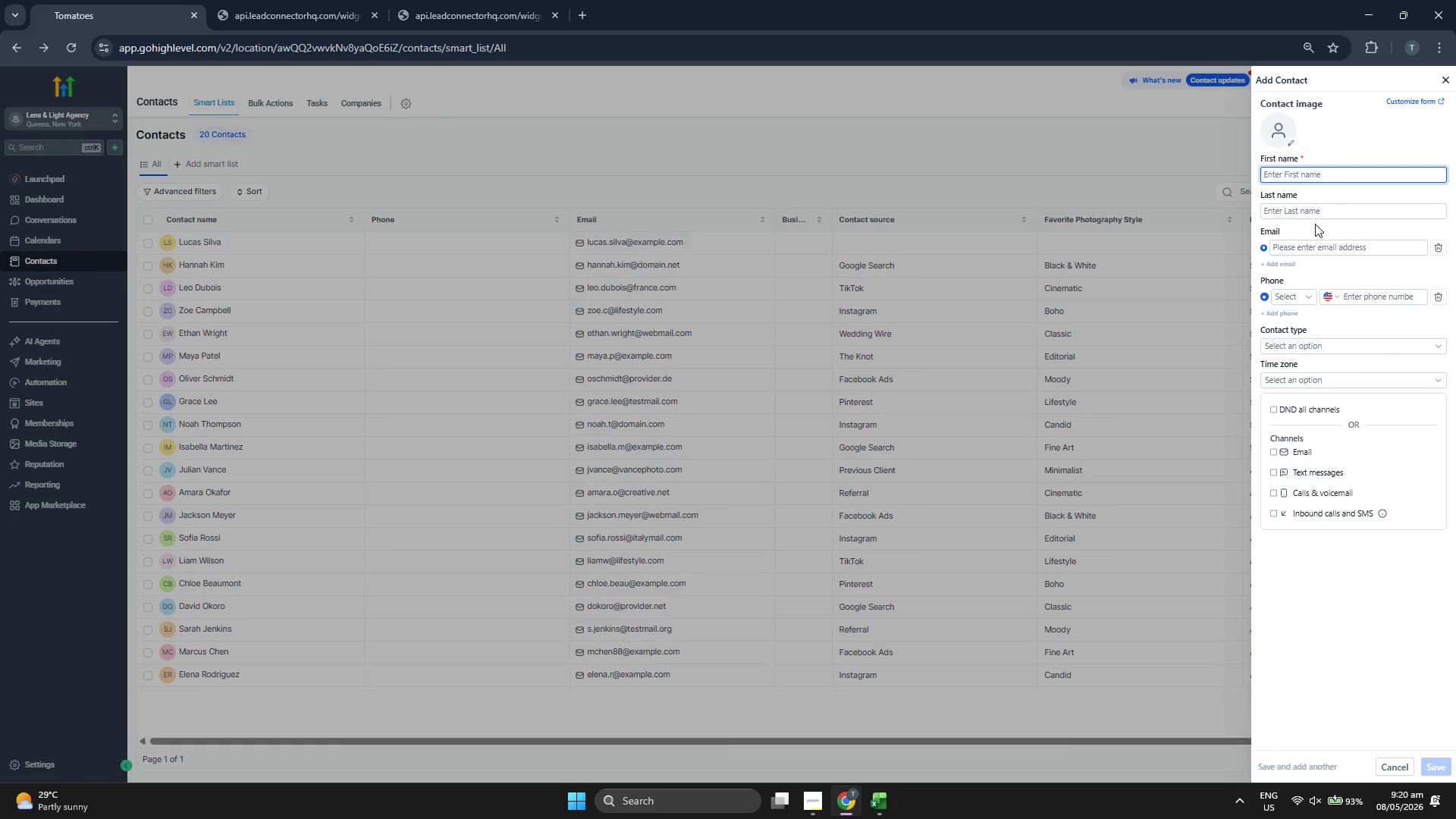 
left_click([1310, 246])
 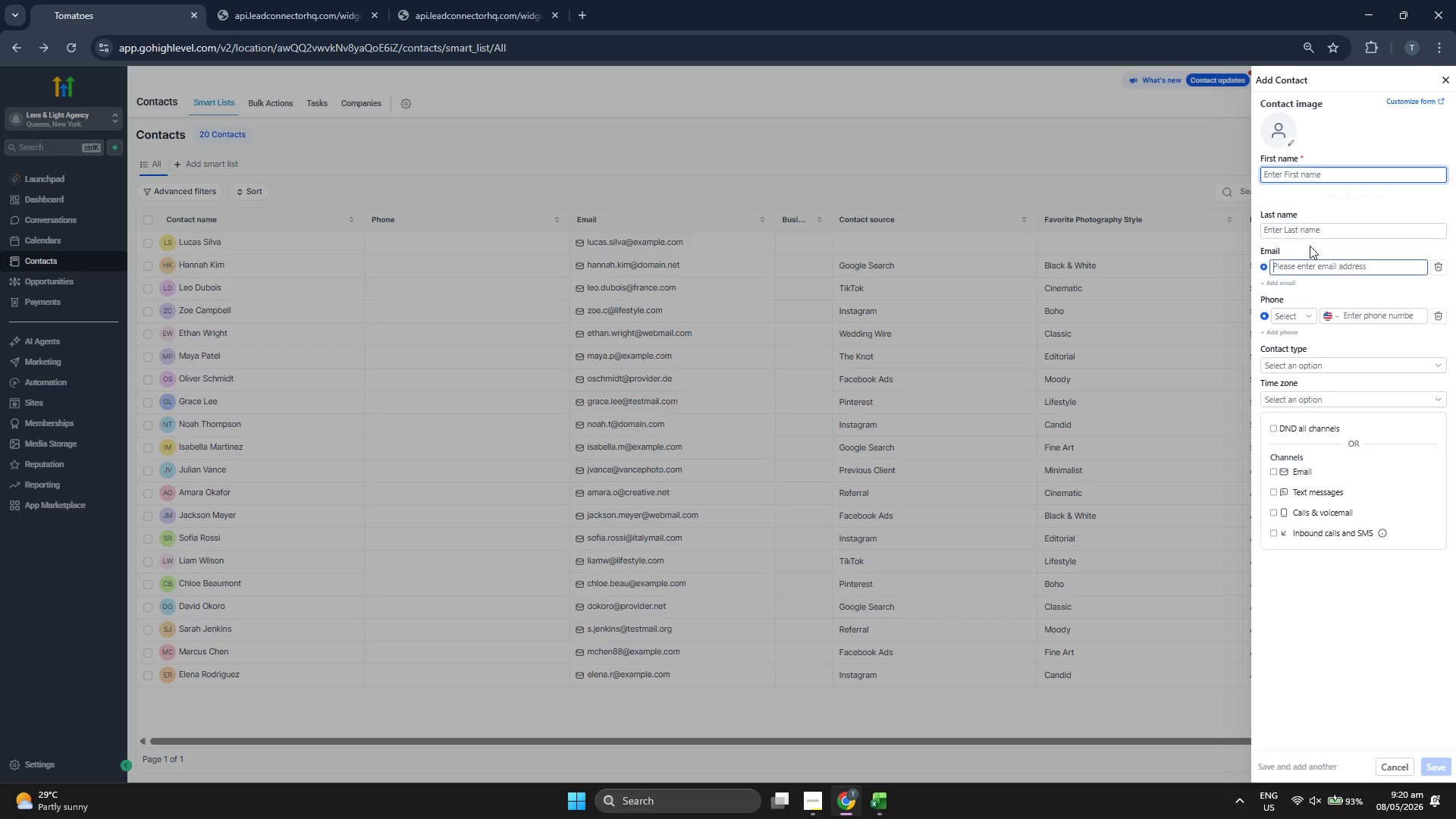 
key(Control+V)
 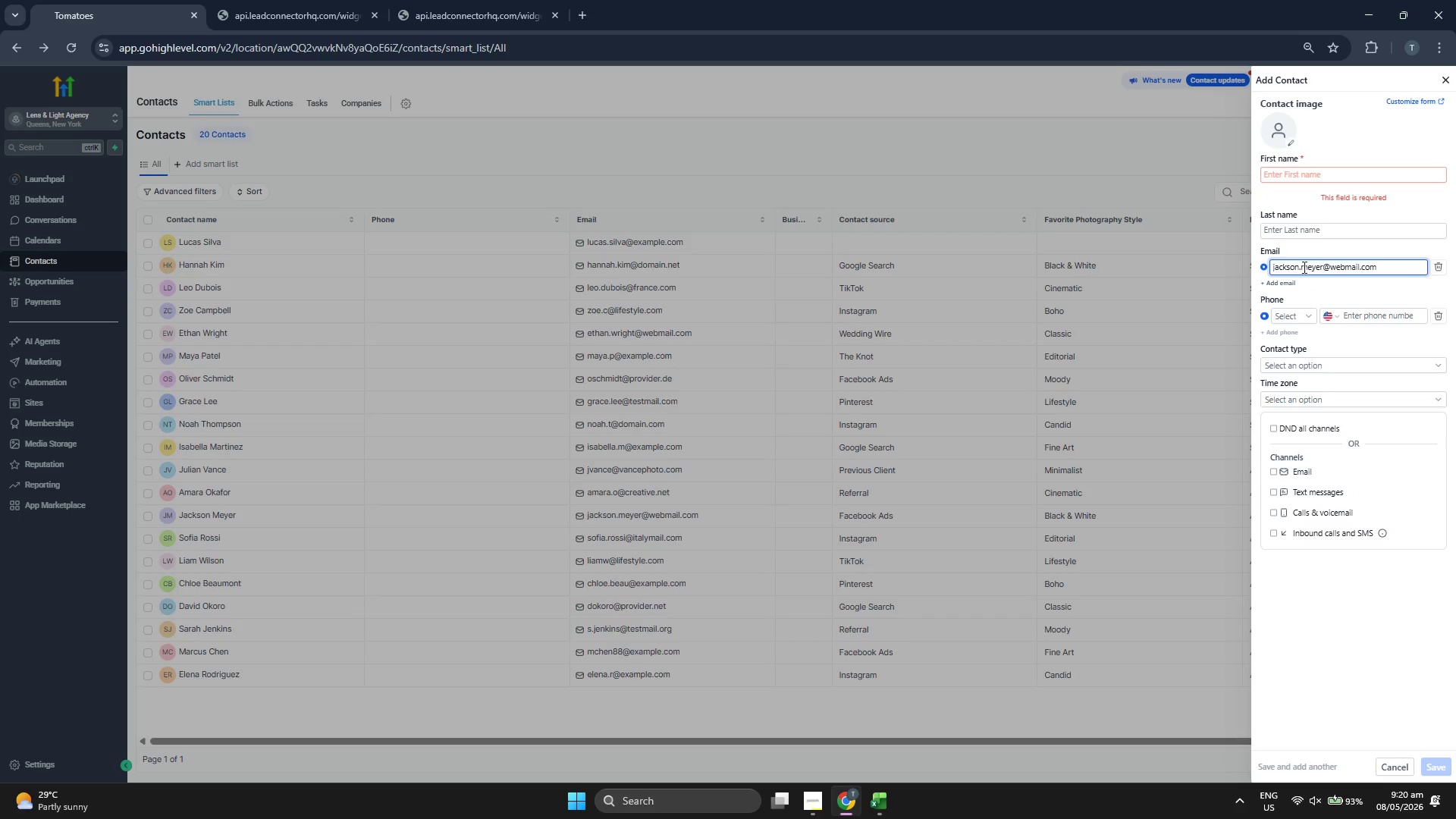 
left_click([1296, 265])
 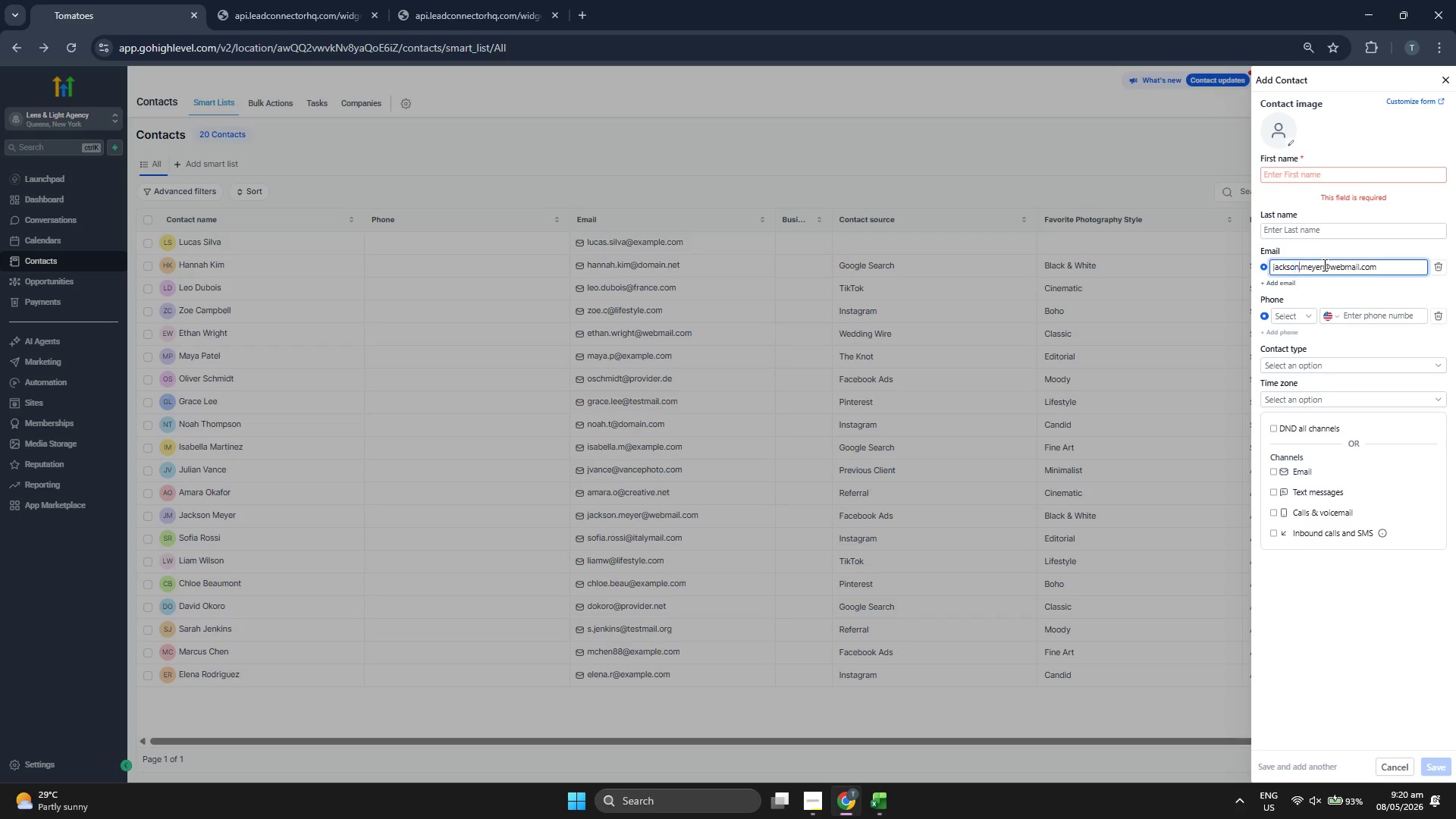 
key(ArrowRight)
 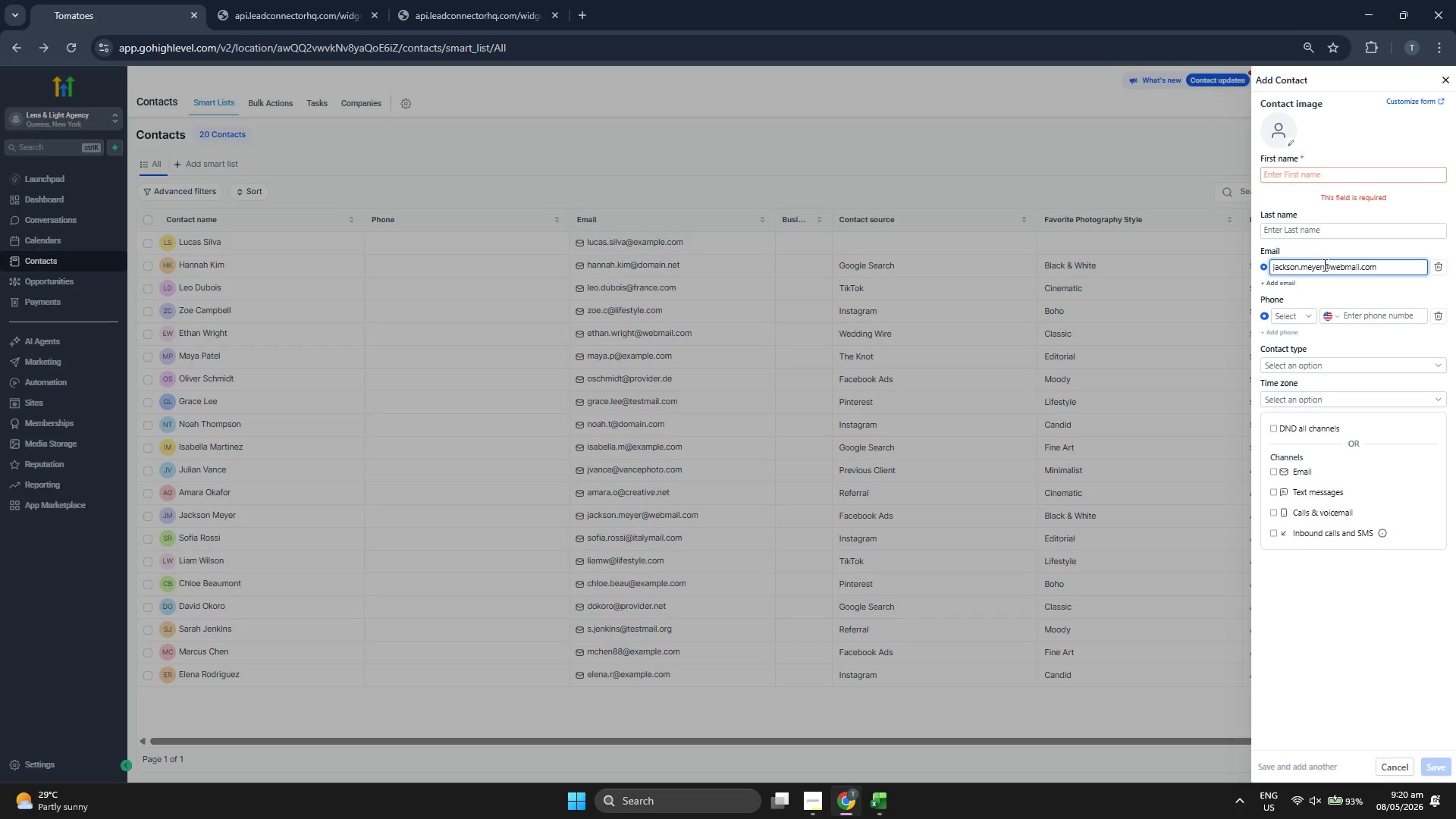 
key(Backspace)
key(Backspace)
key(Backspace)
key(Backspace)
key(Backspace)
key(Backspace)
type(ulius)
 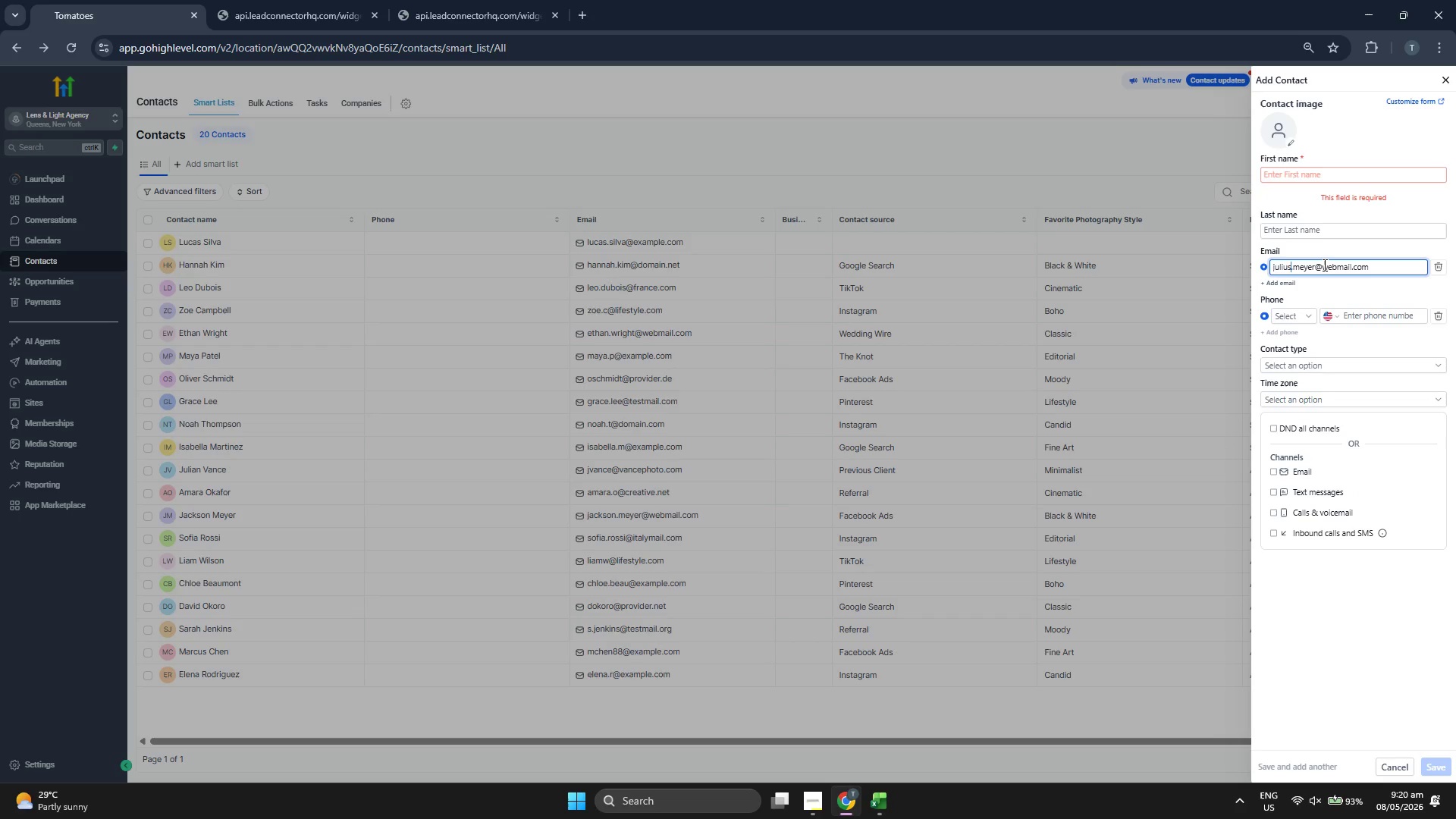 
key(ArrowRight)
 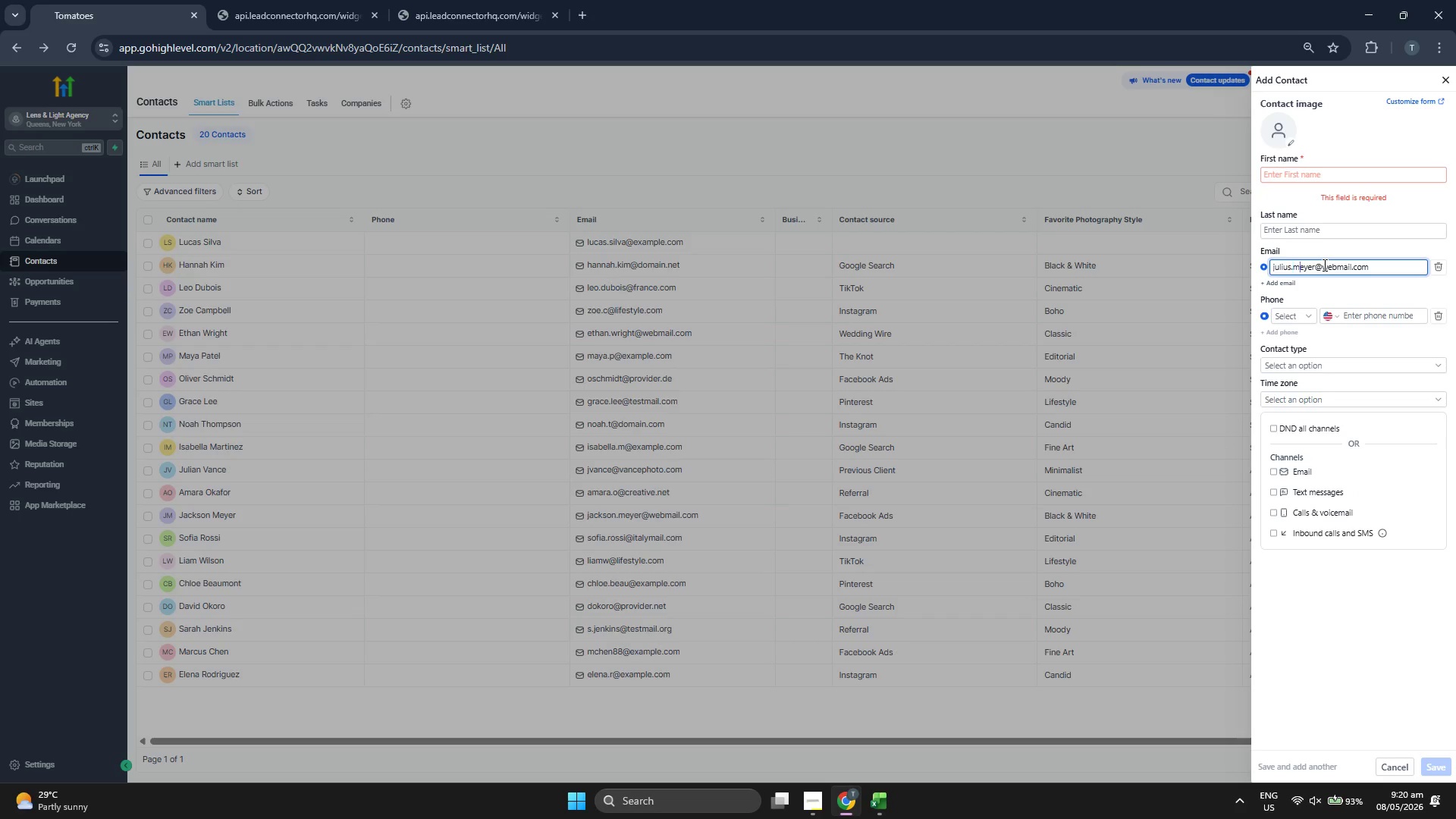 
key(ArrowRight)
 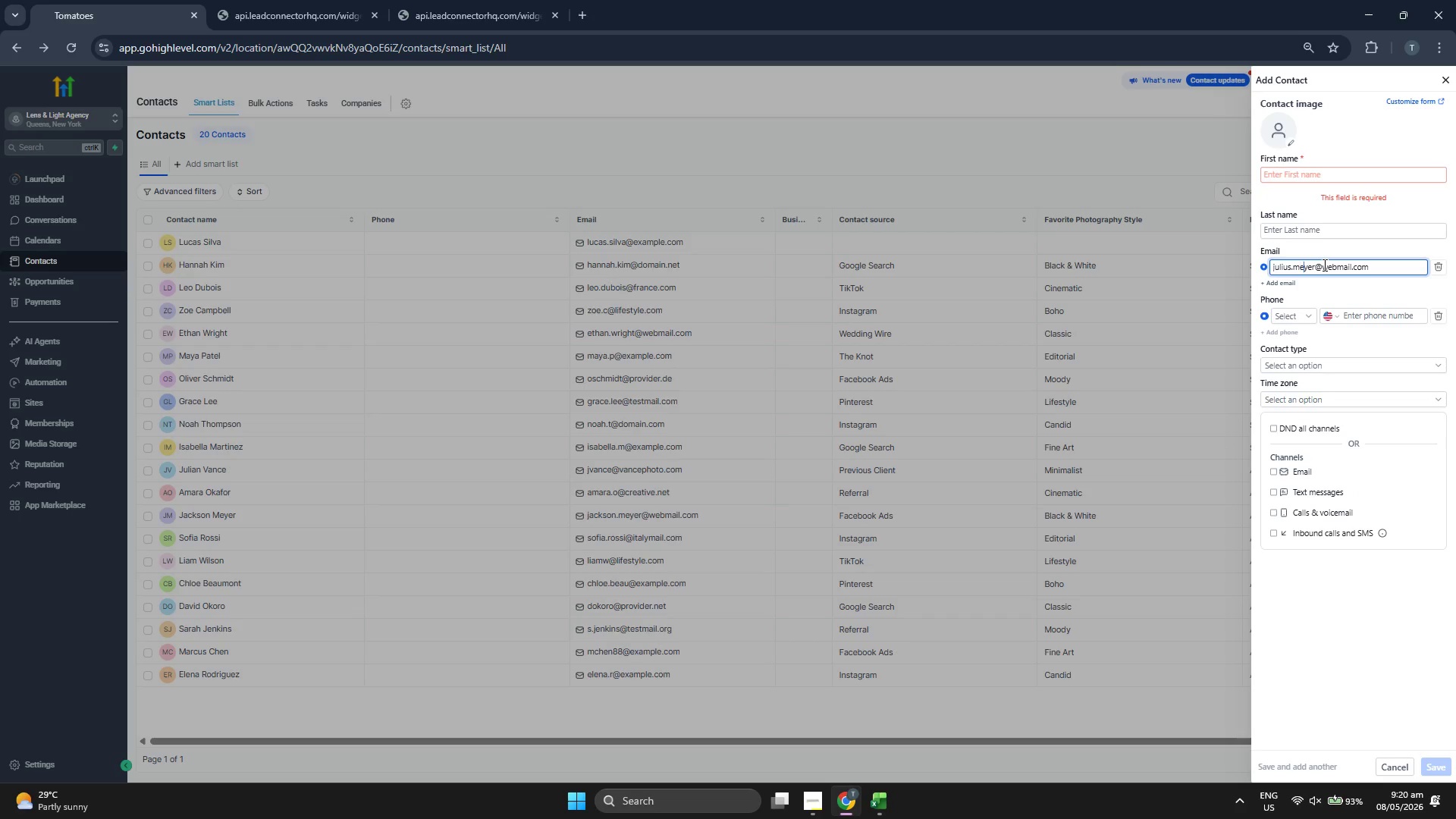 
key(ArrowRight)
 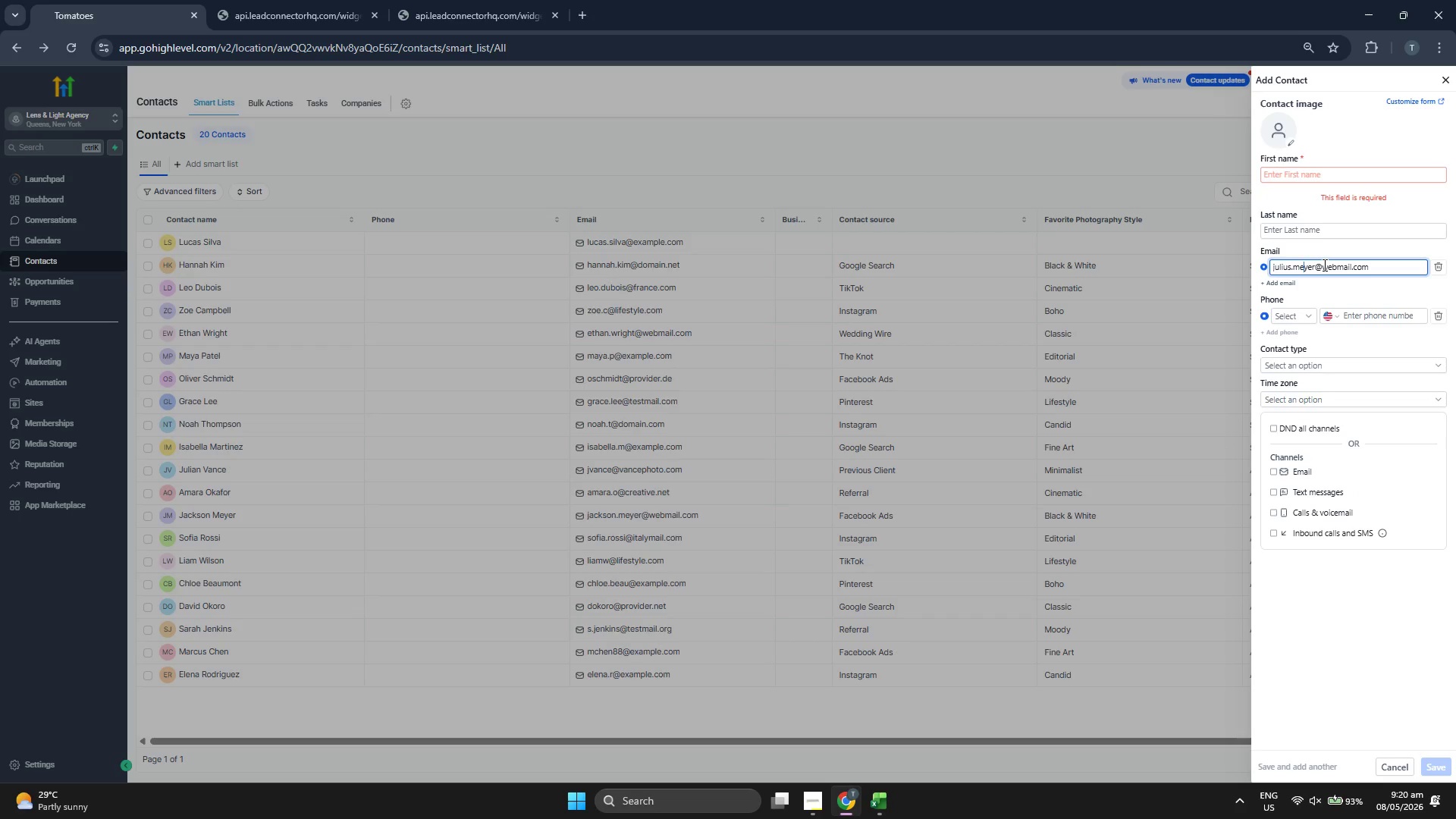 
key(ArrowRight)
 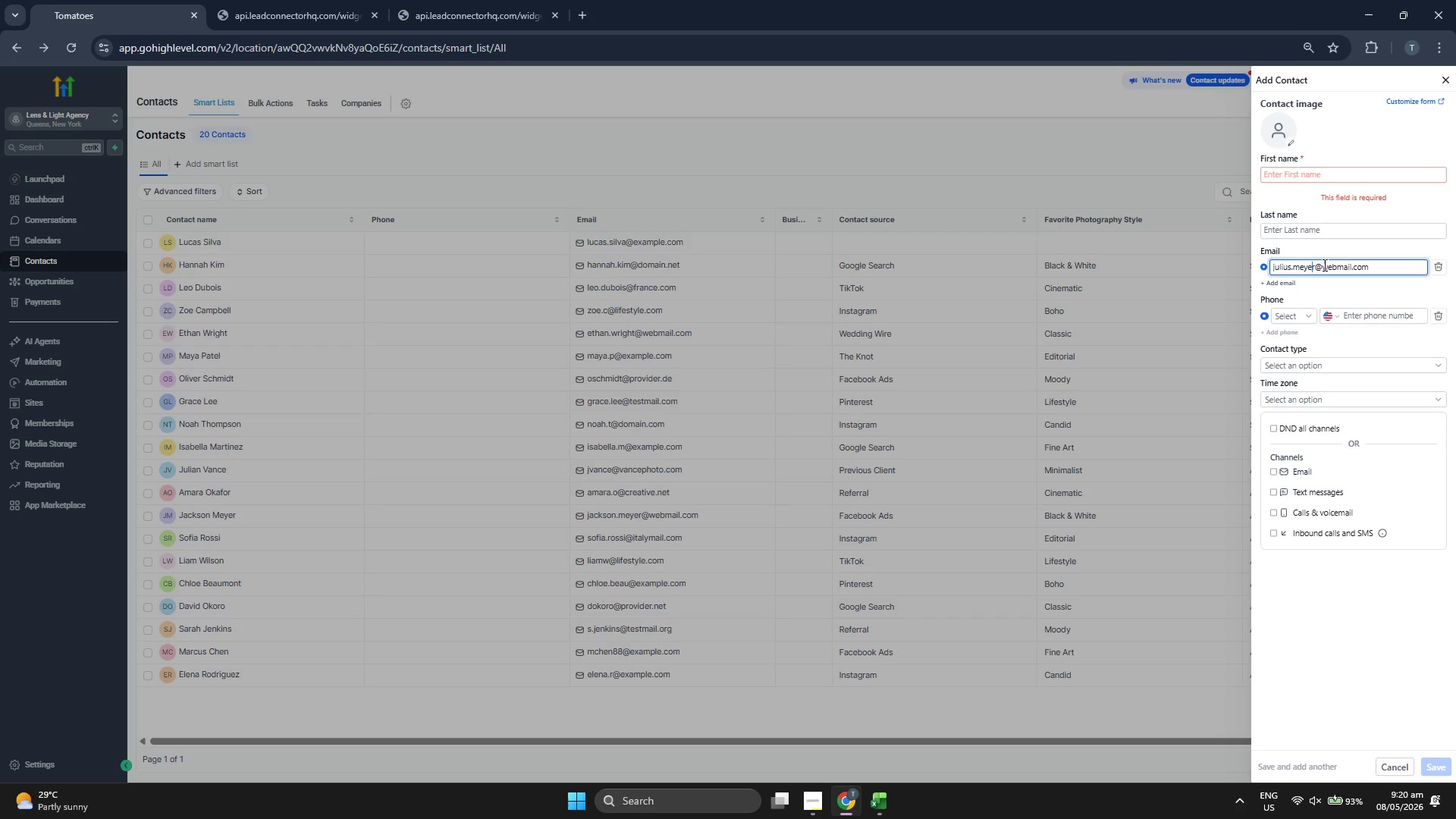 
key(ArrowRight)
 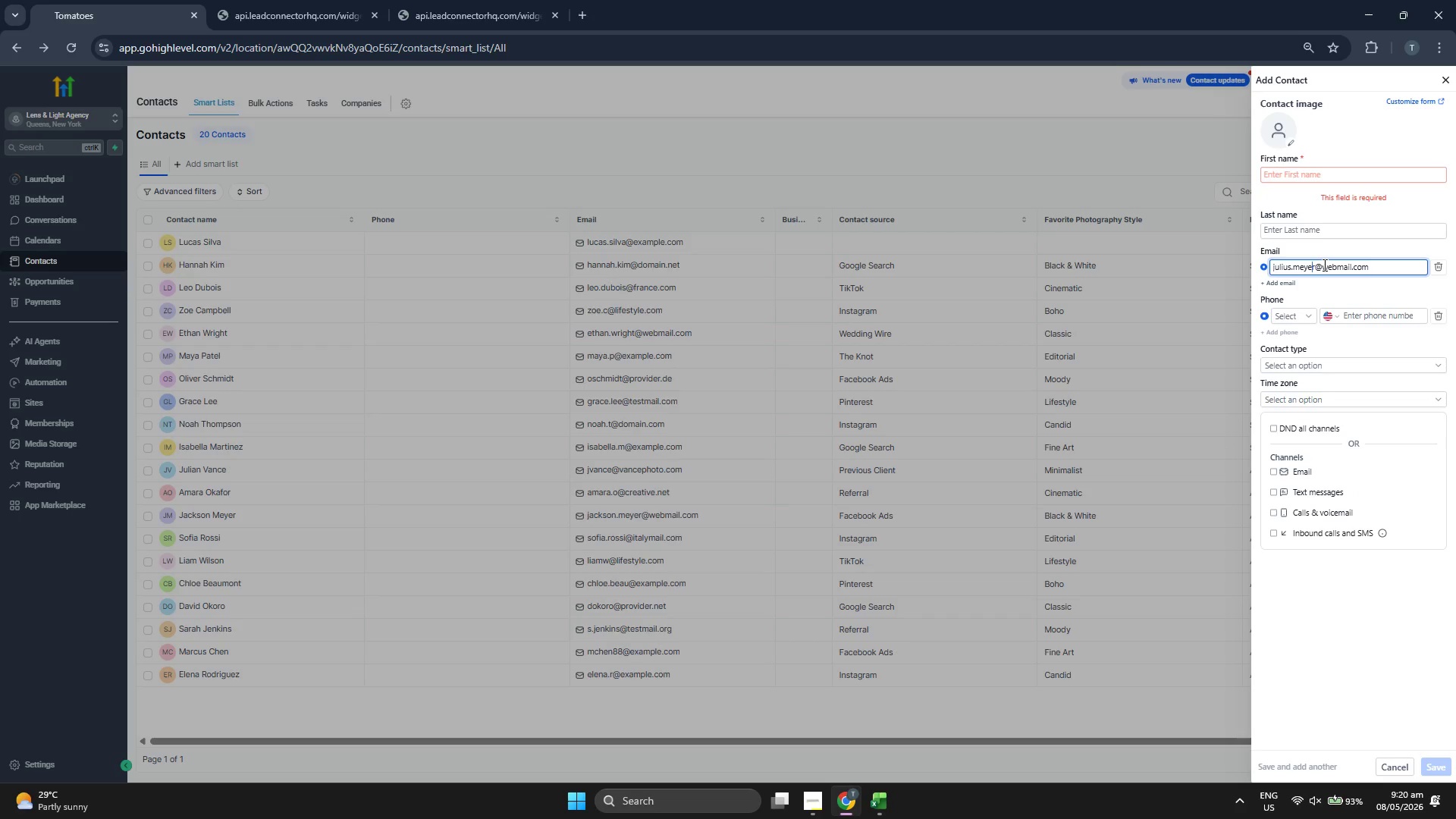 
key(Backspace)
key(Backspace)
type(ndez)
 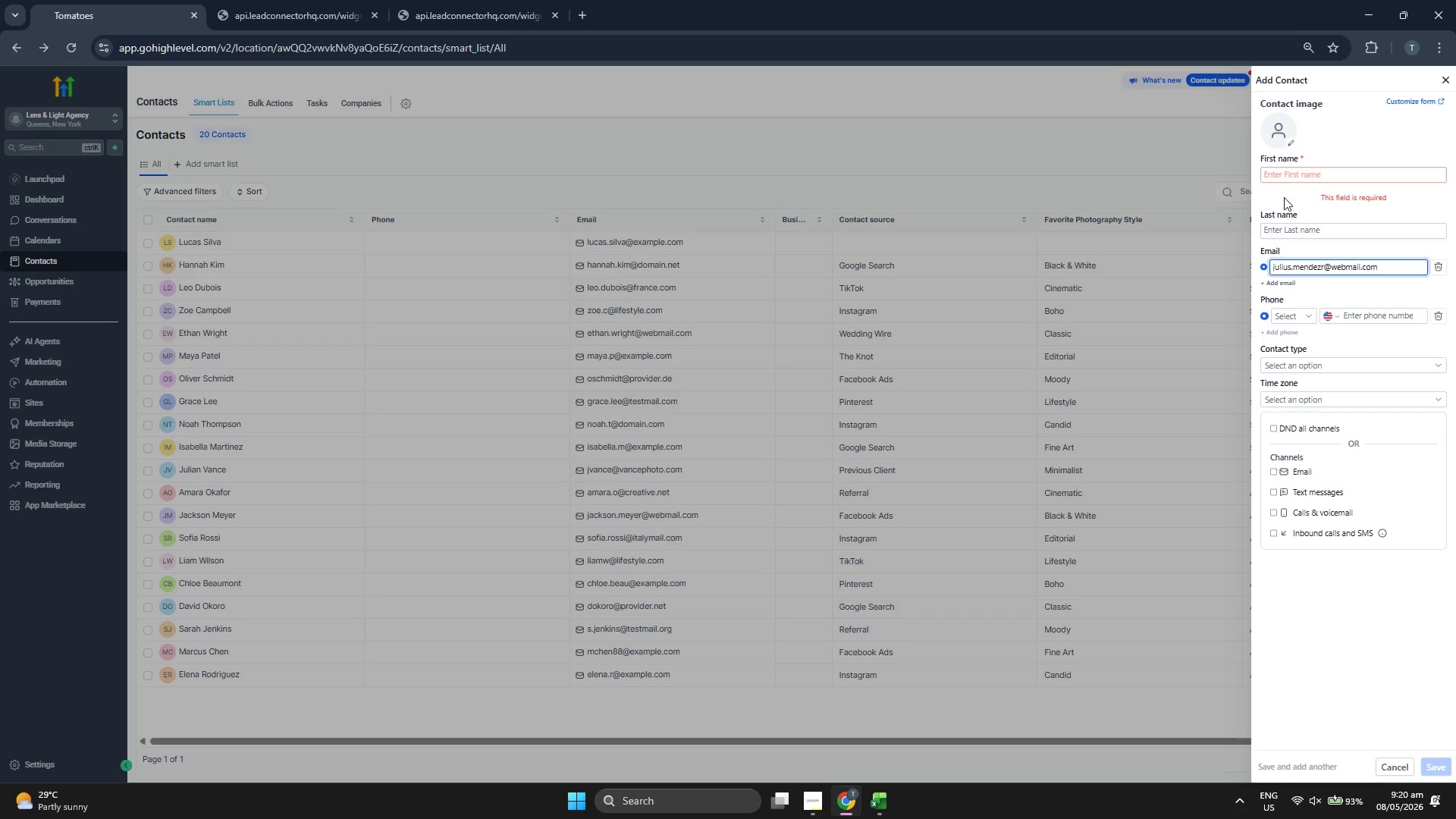 
left_click([1286, 178])
 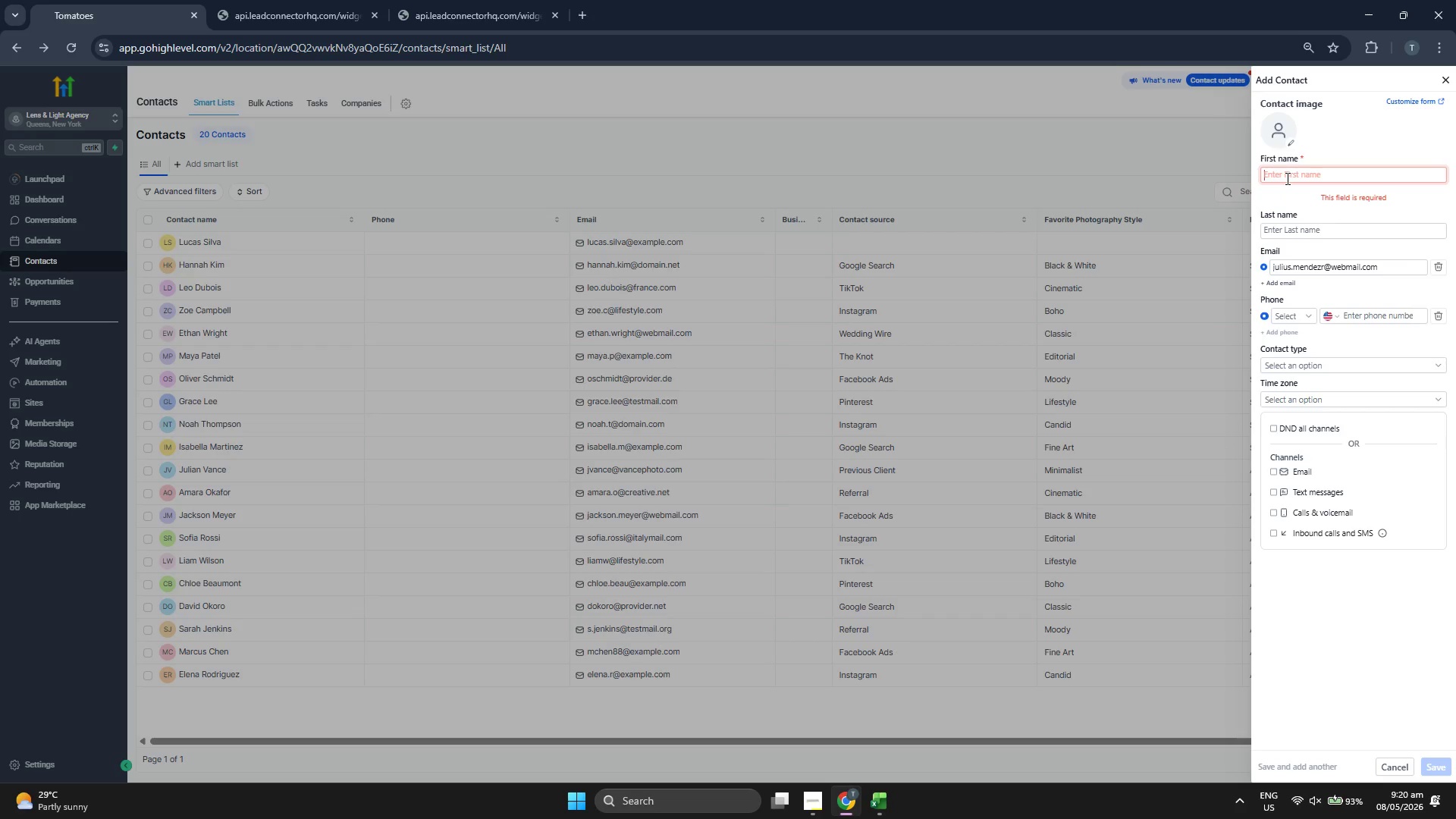 
type(JU)
key(Backspace)
type(ulius)
key(Tab)
type(mEND)
key(Backspace)
key(Backspace)
key(Backspace)
key(Backspace)
type(Mendez)
 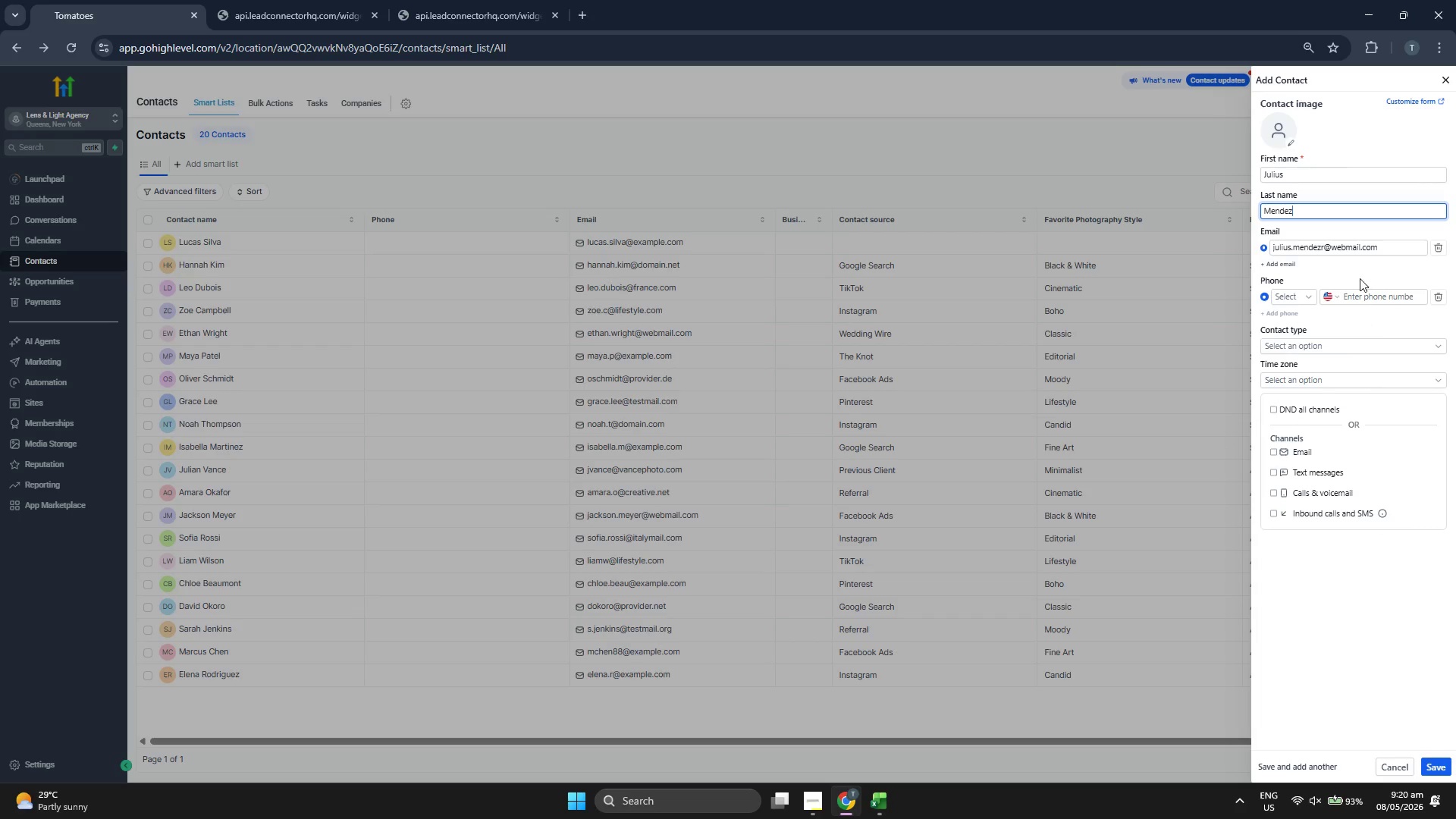 
left_click([1323, 246])
 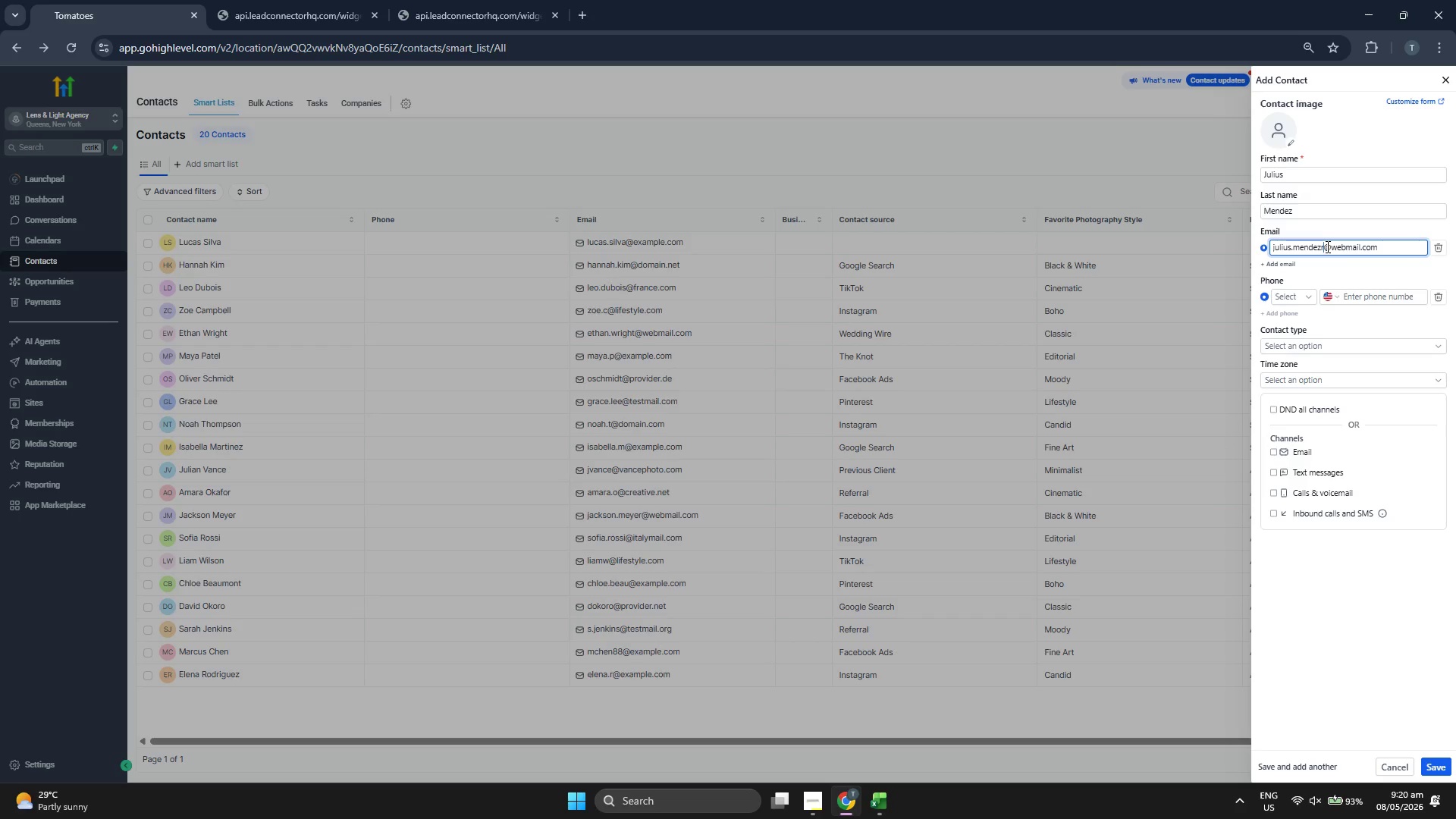 
key(Backspace)
 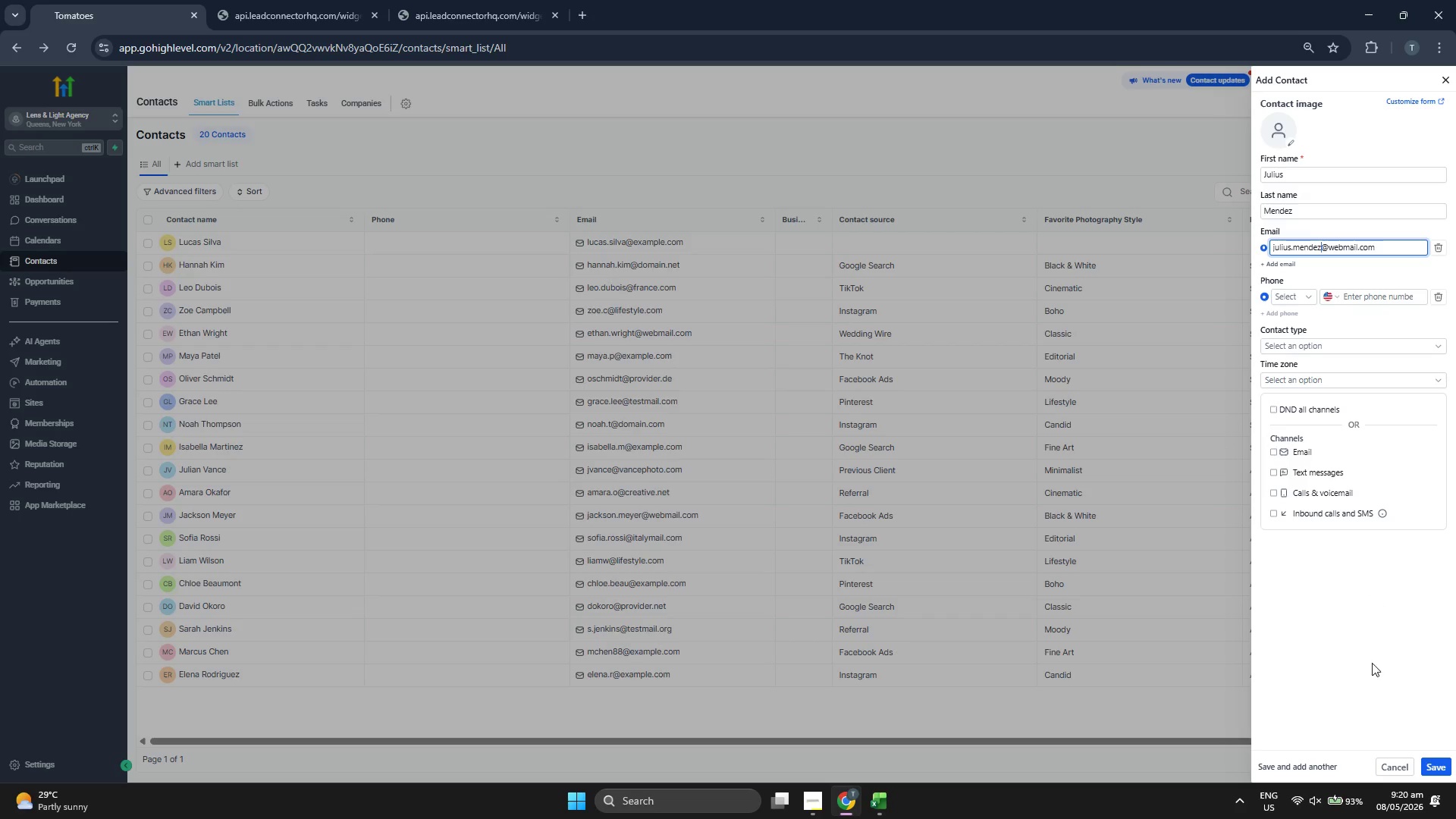 
left_click([1372, 673])
 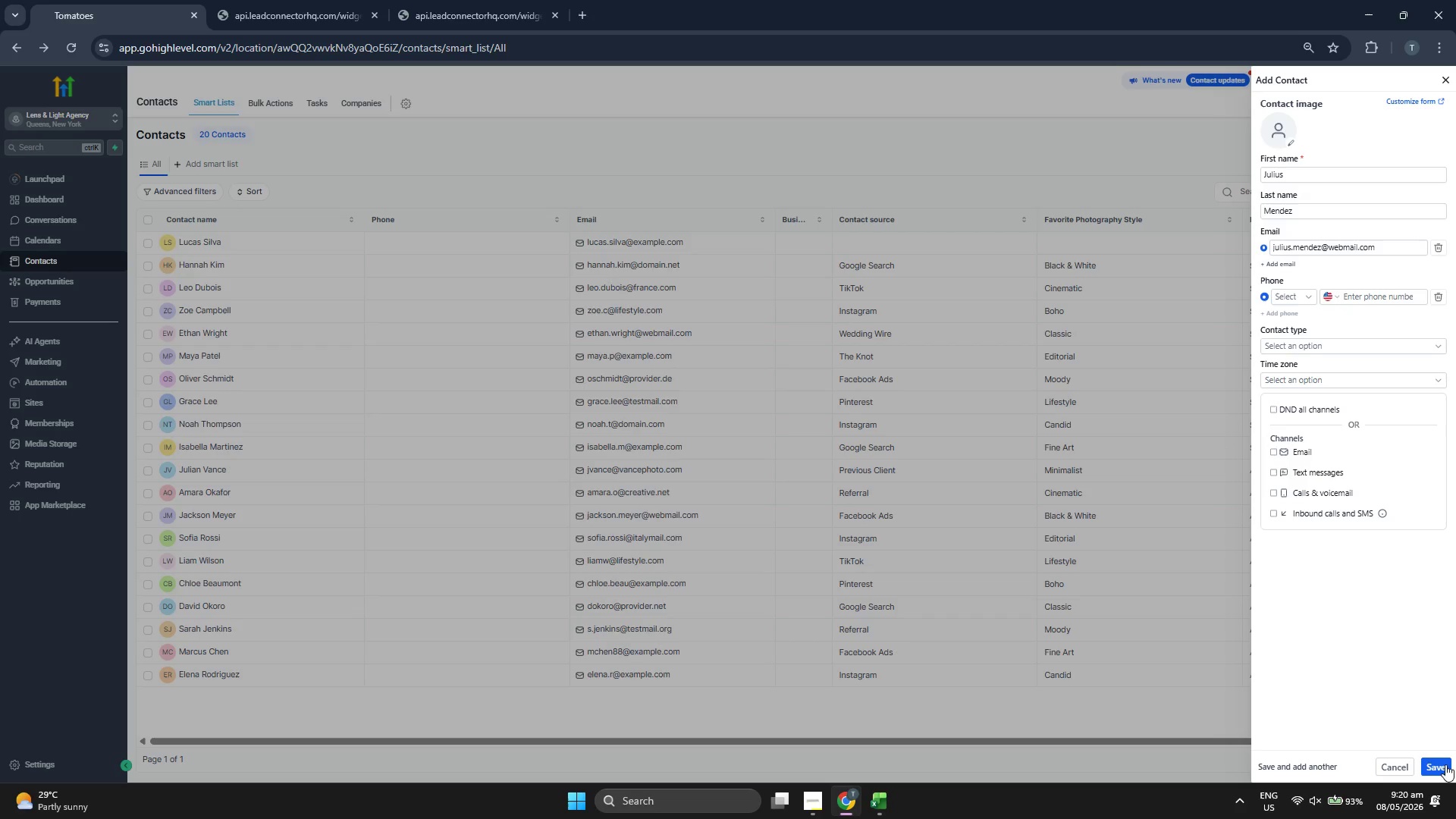 
left_click([1450, 774])
 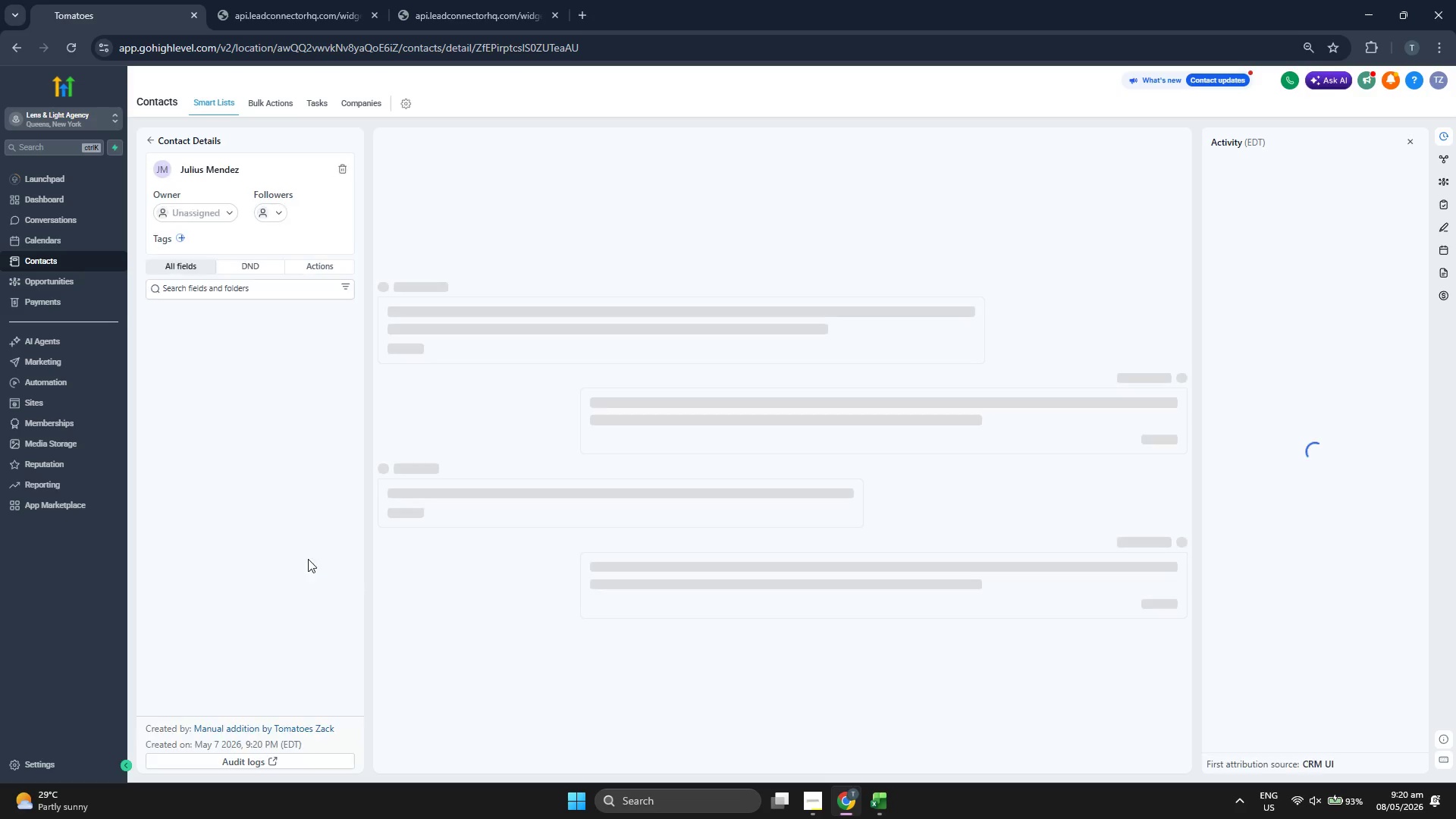 
scroll: coordinate [276, 513], scroll_direction: down, amount: 1.0
 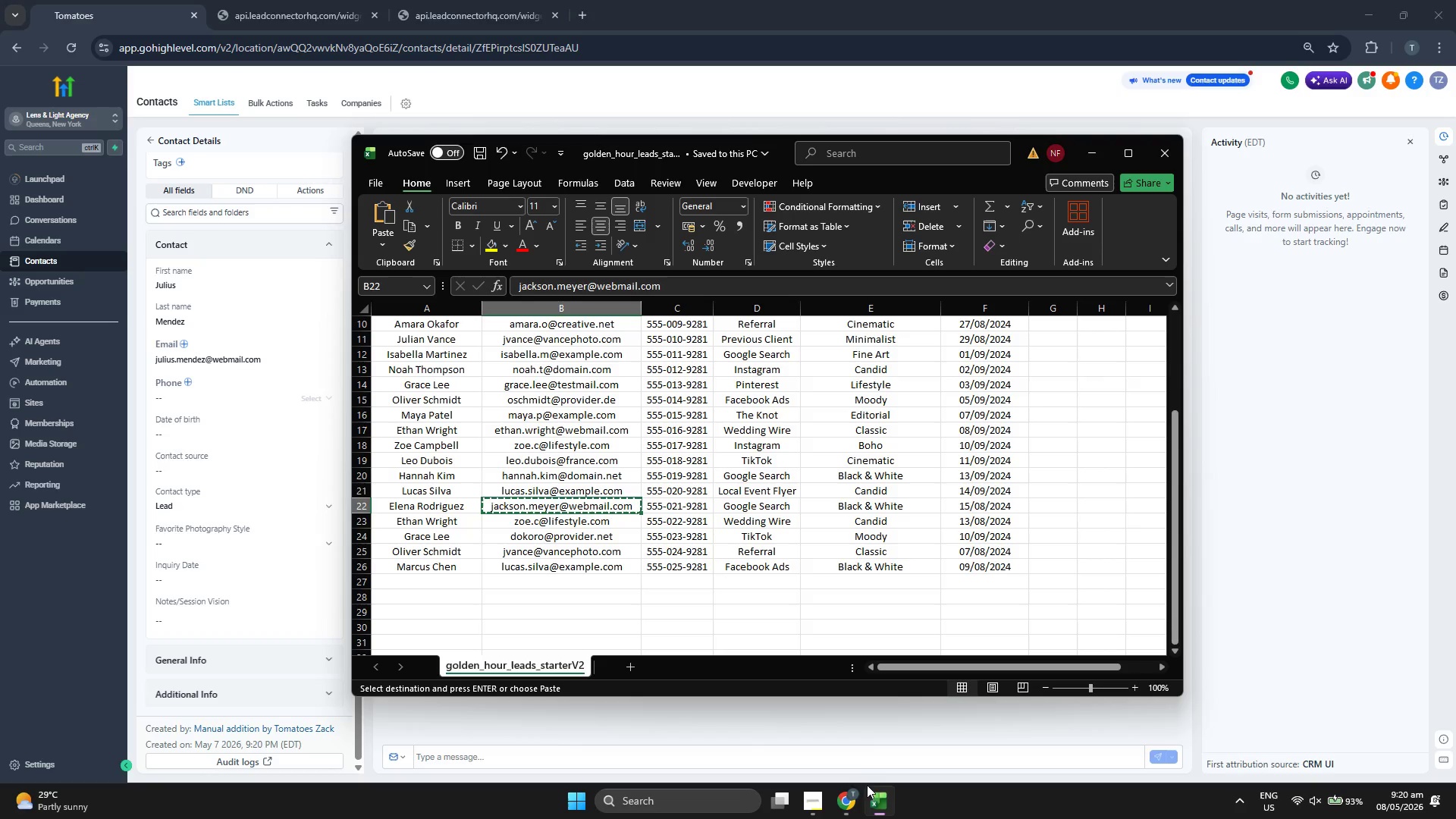 
key(ArrowRight)
 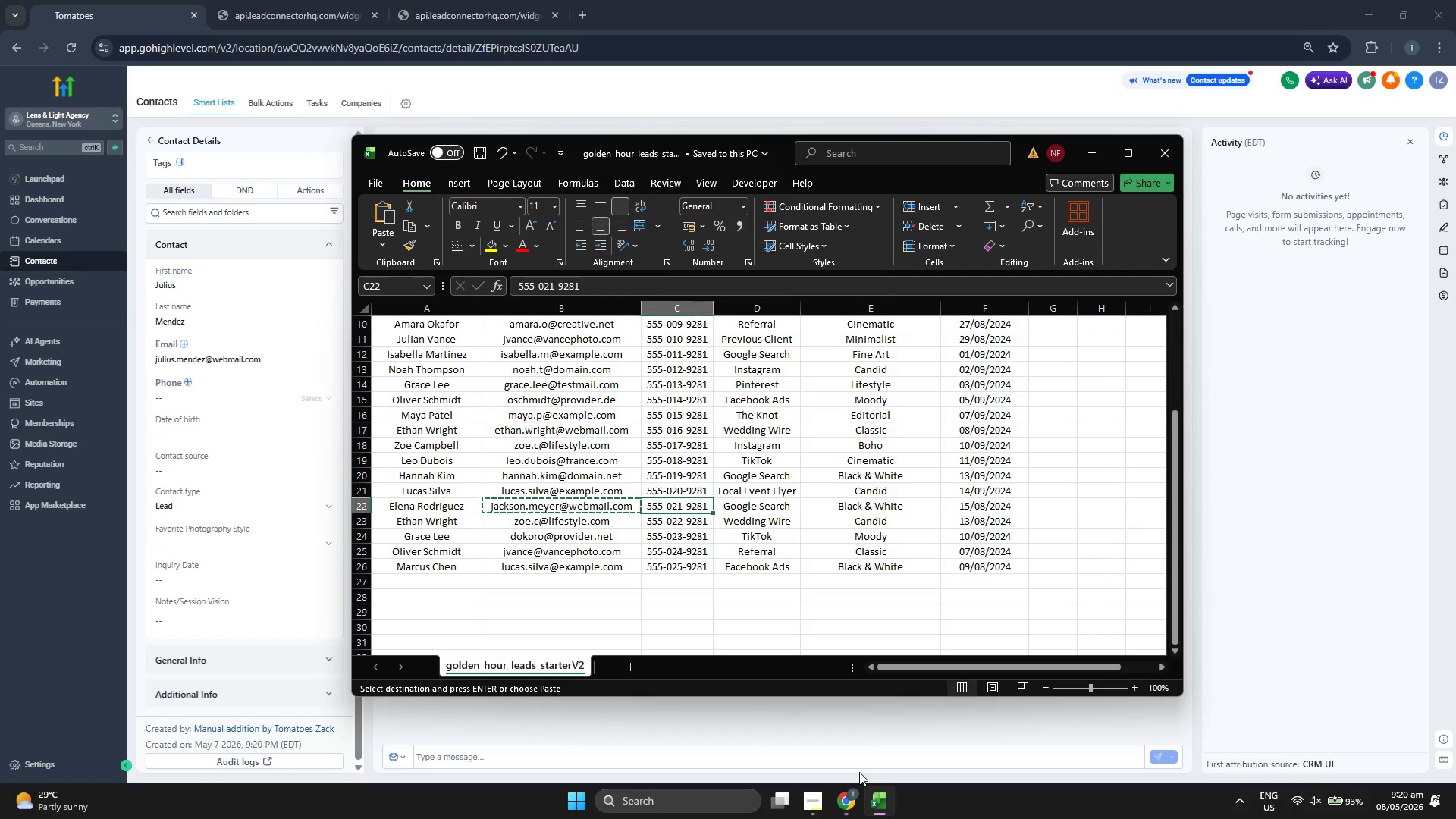 
key(Control+C)
 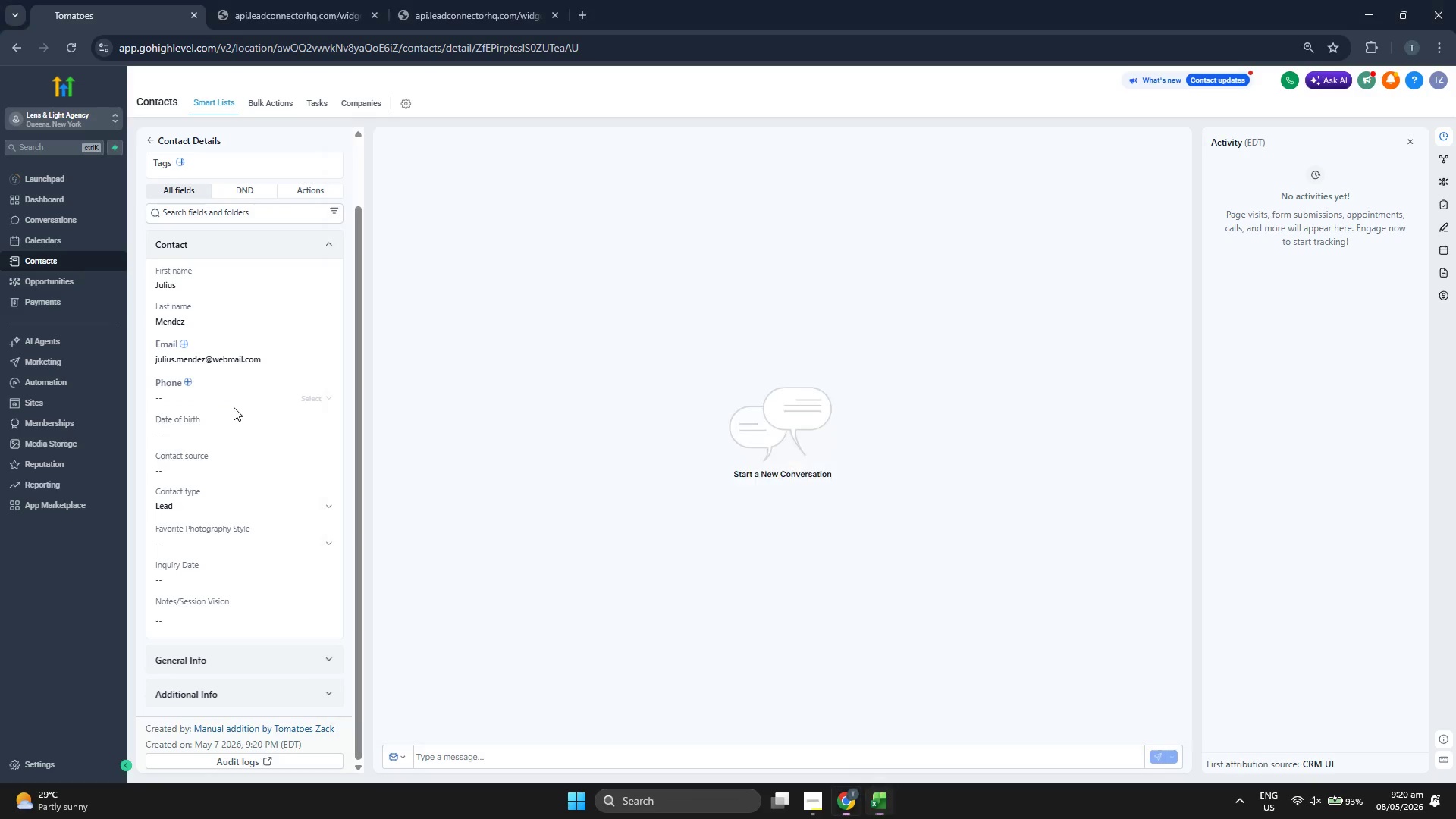 
double_click([234, 404])
 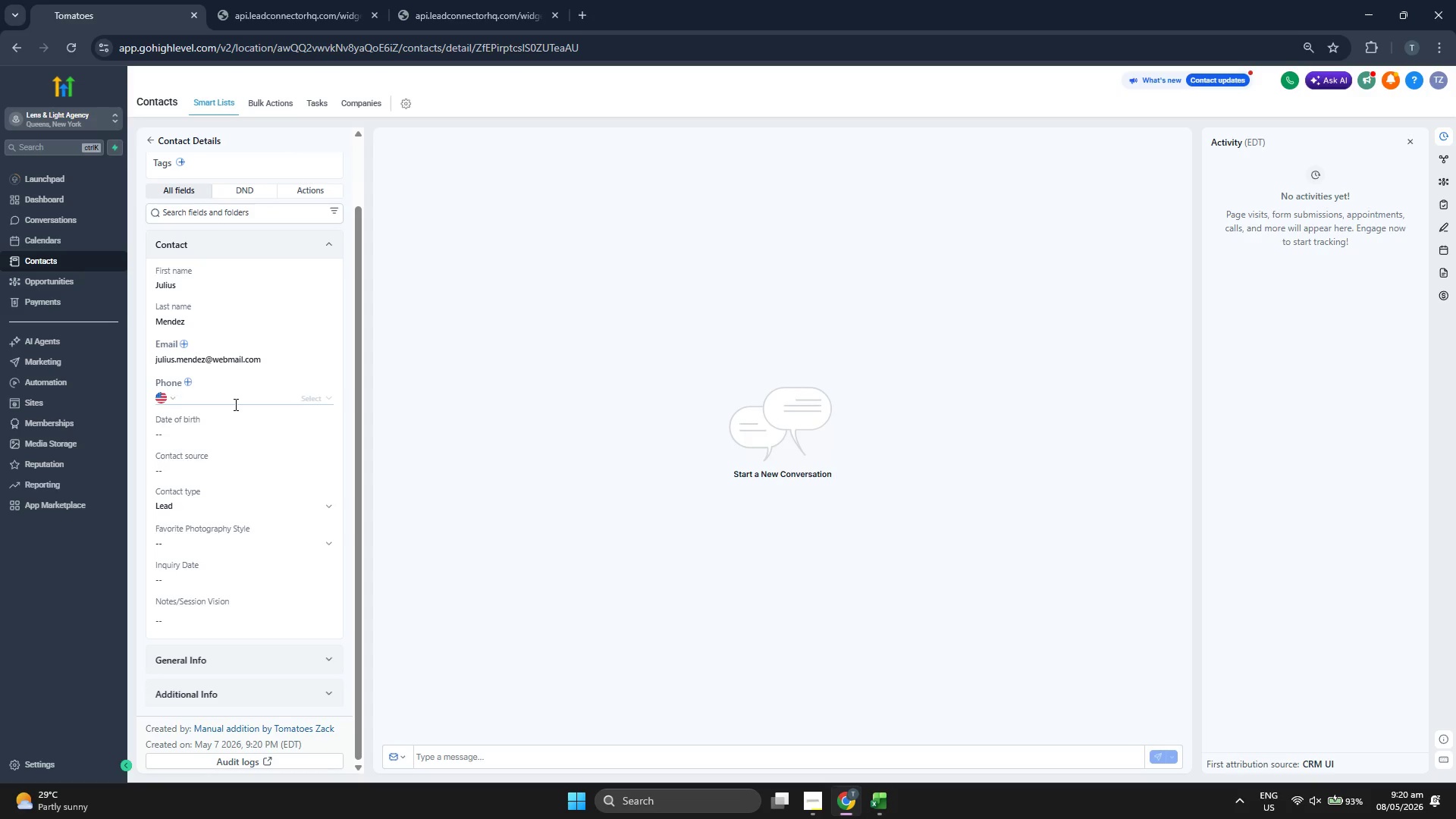 
key(Shift+ShiftRight)
 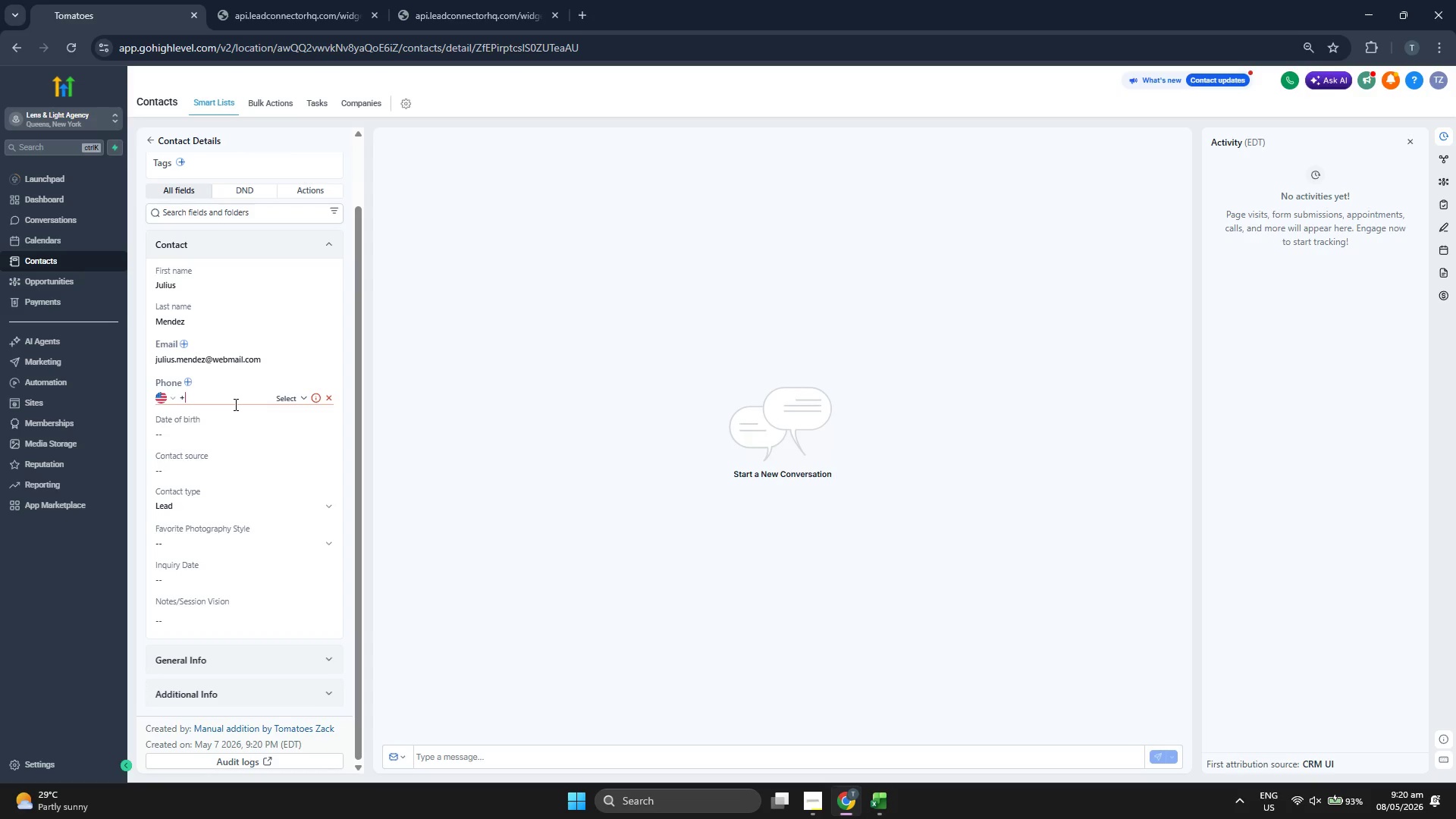 
key(Shift+Equal)
 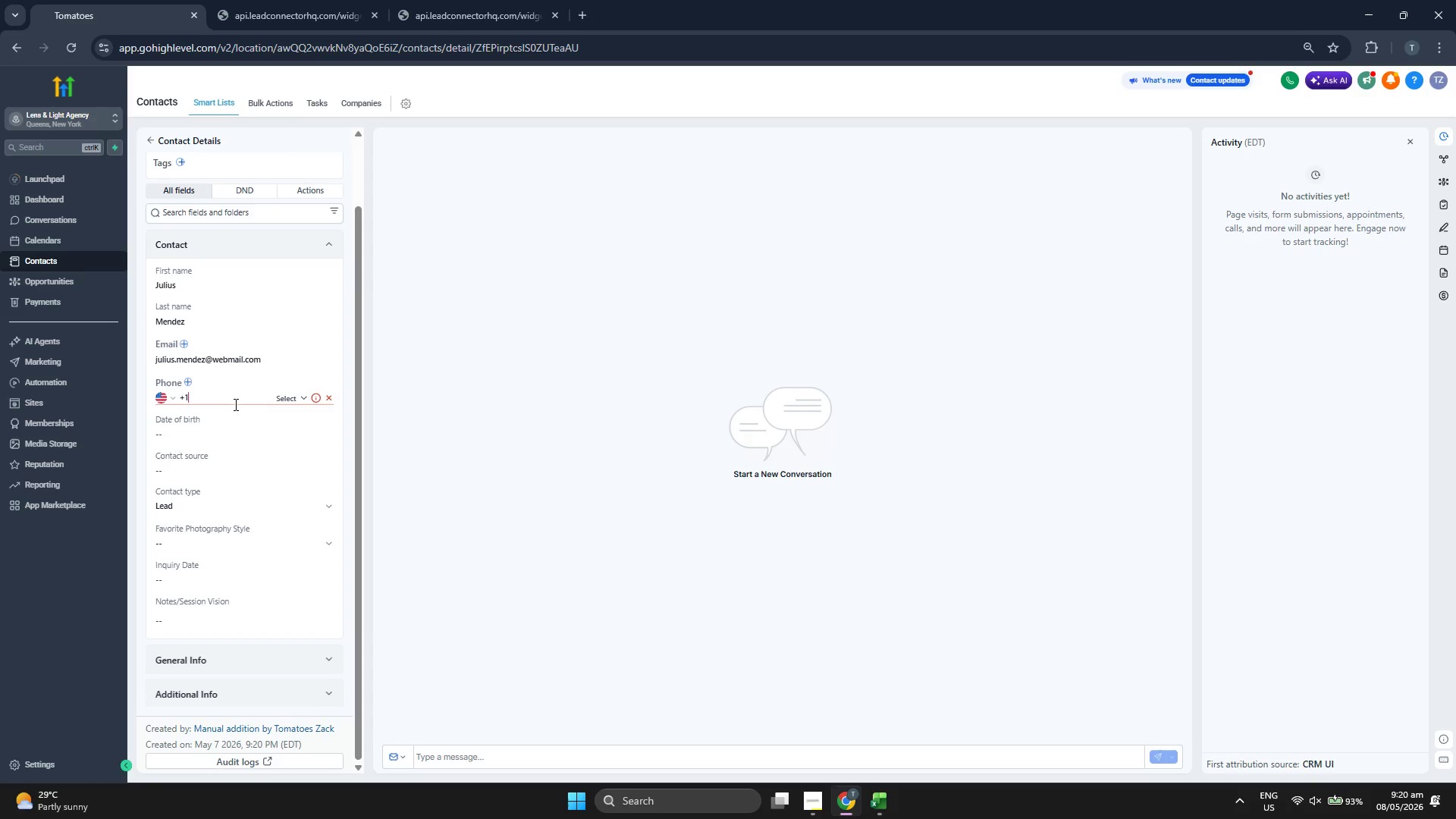 
key(1)
 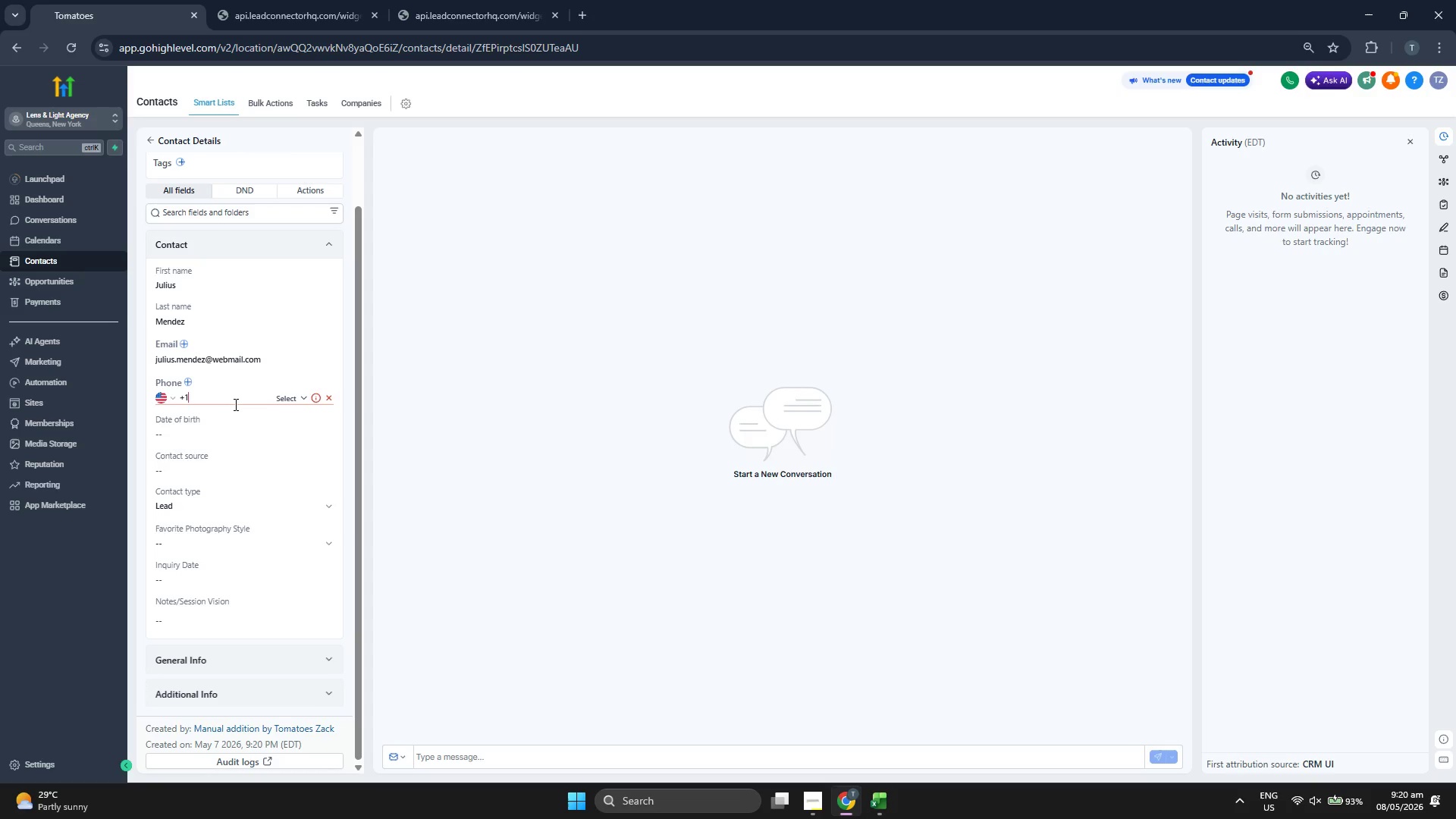 
key(Control+ControlLeft)
 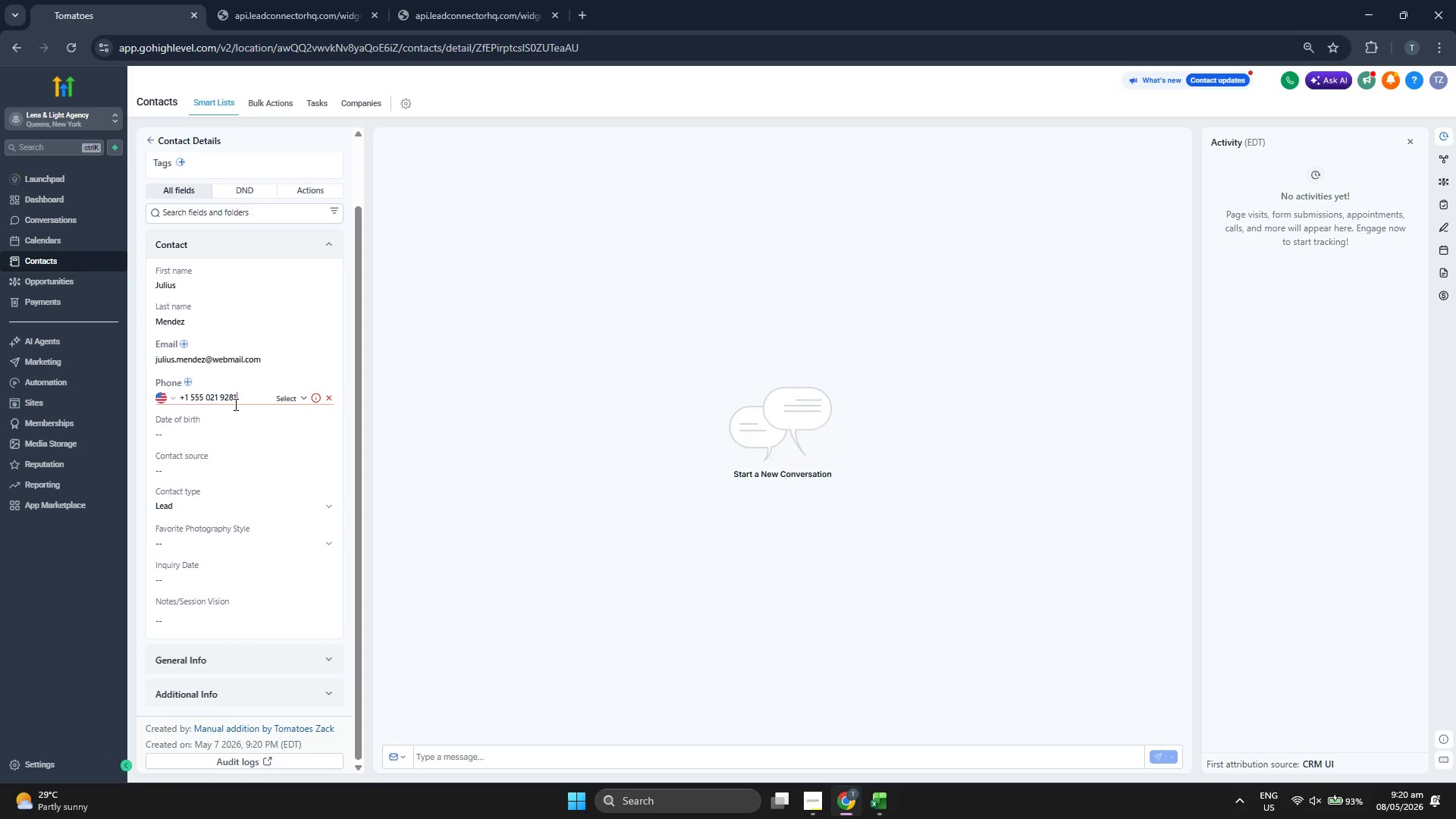 
key(Control+V)
 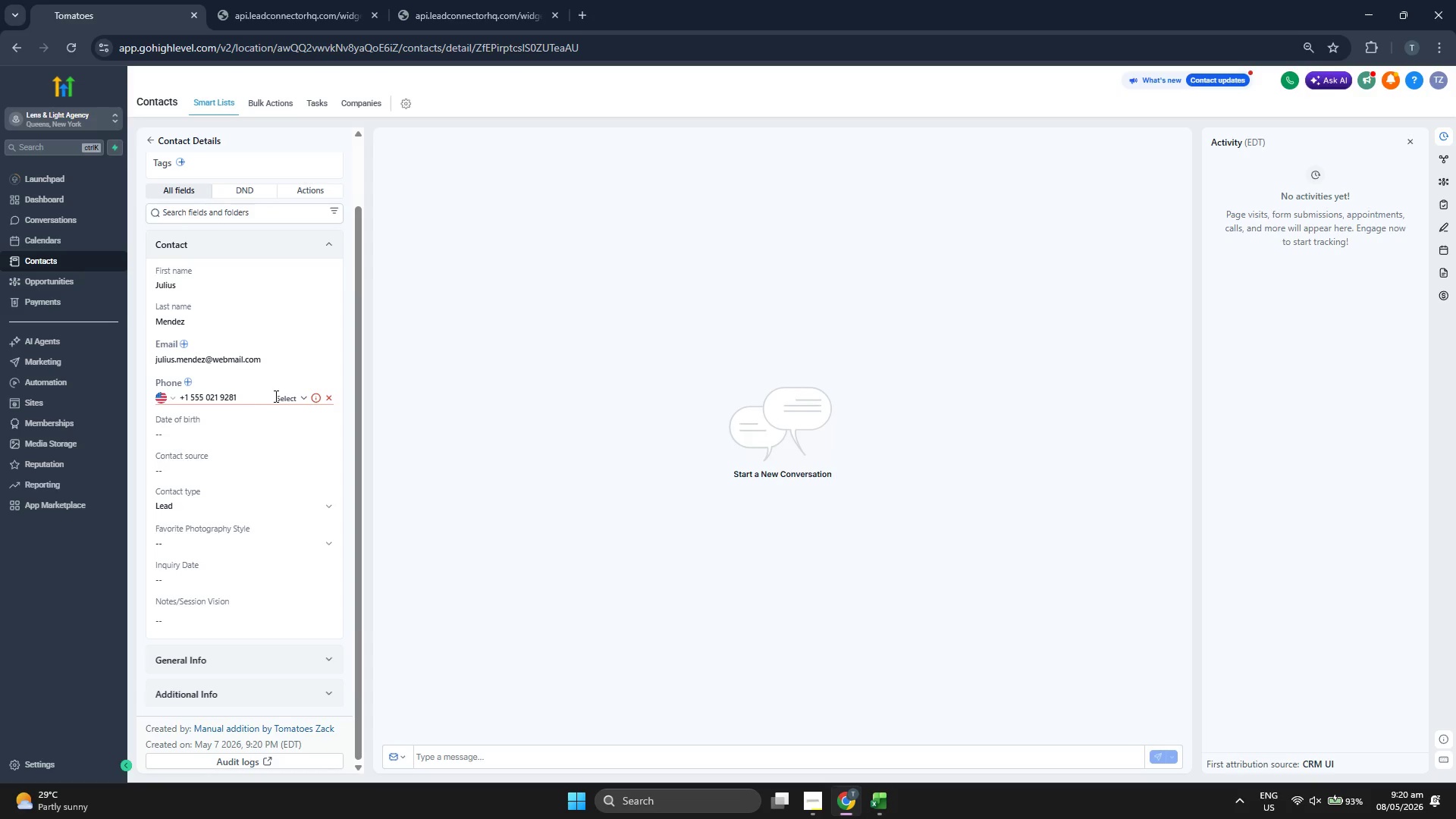 
double_click([286, 397])
 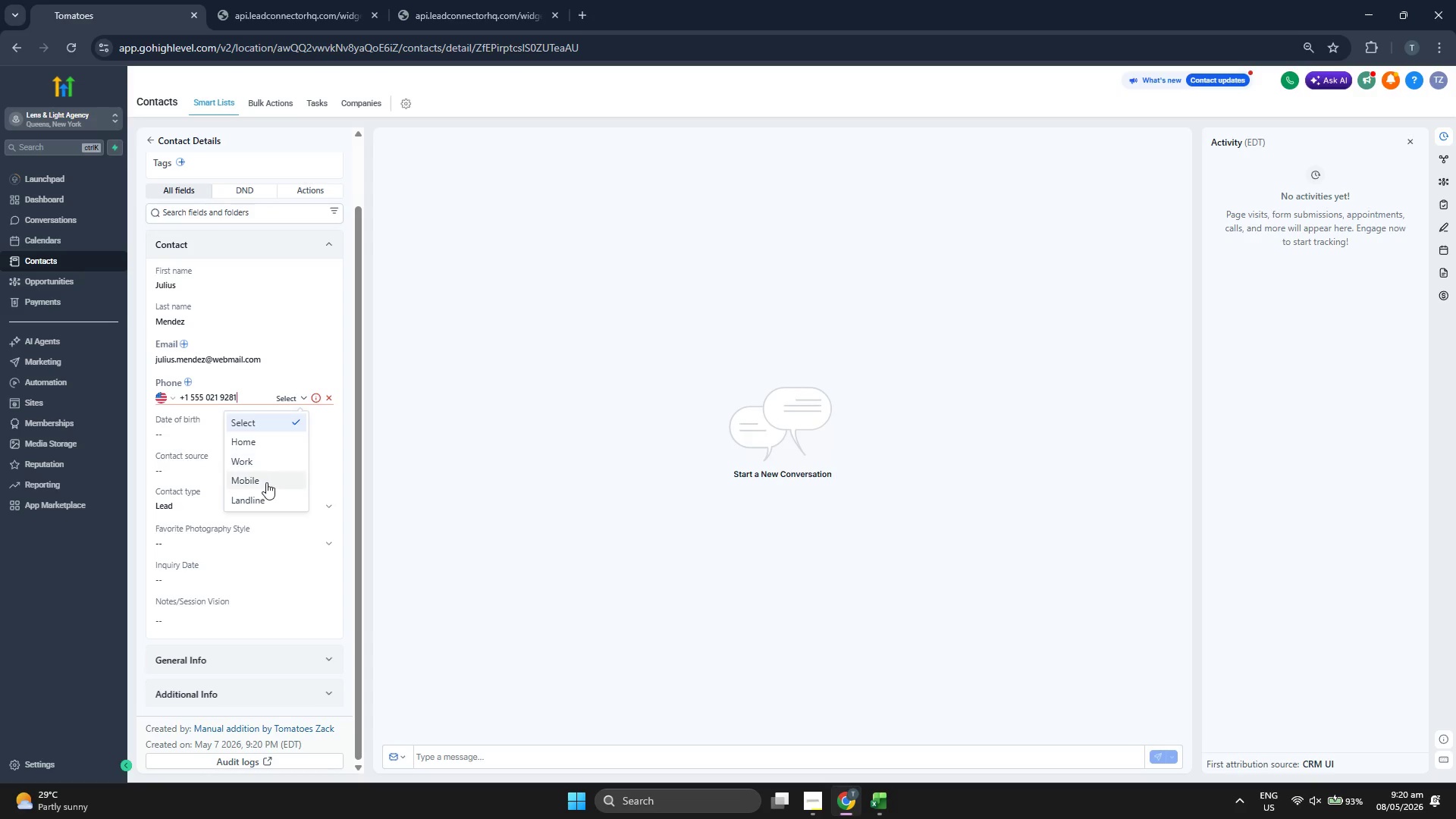 
left_click([266, 483])
 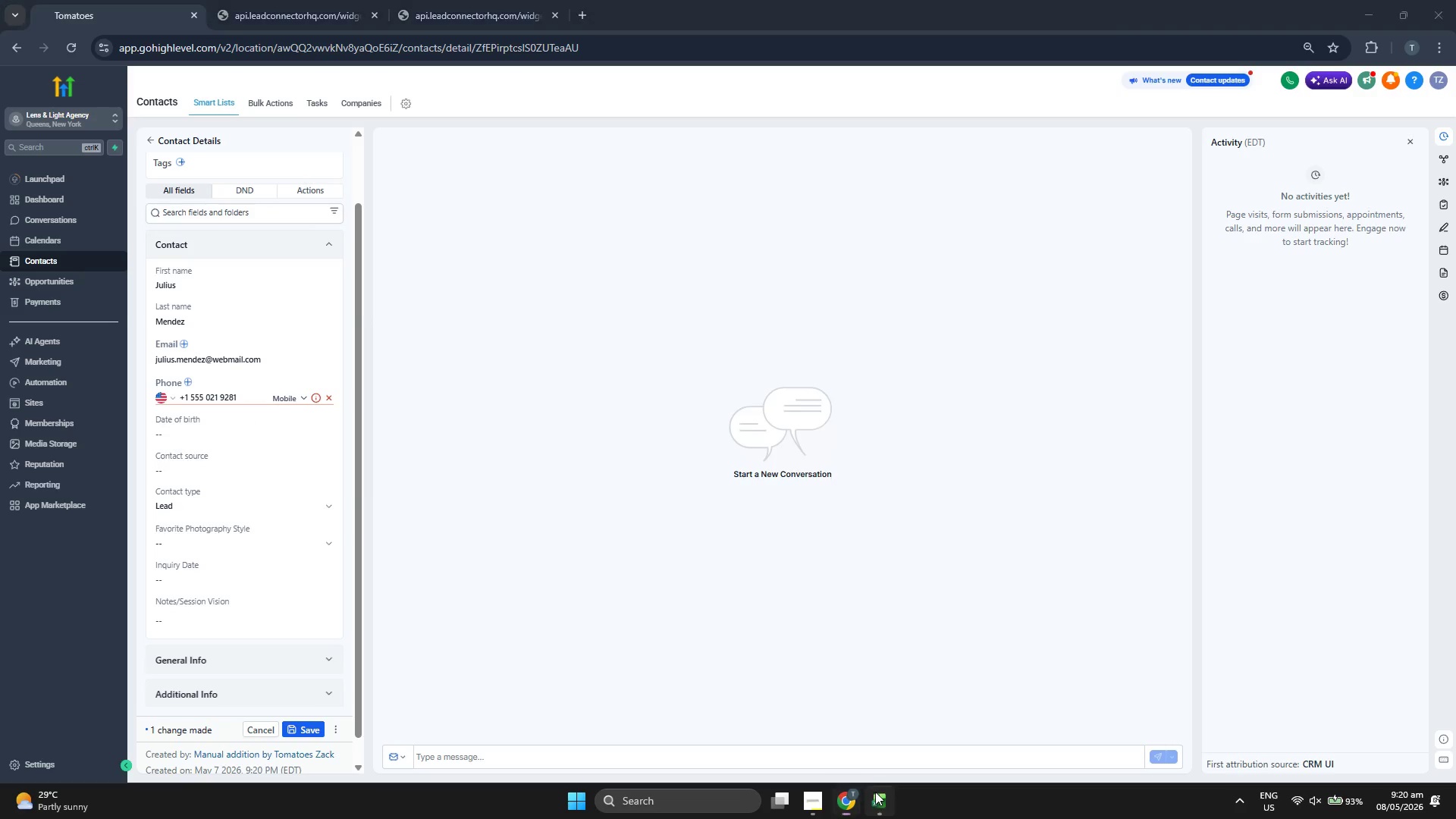 
key(ArrowRight)
 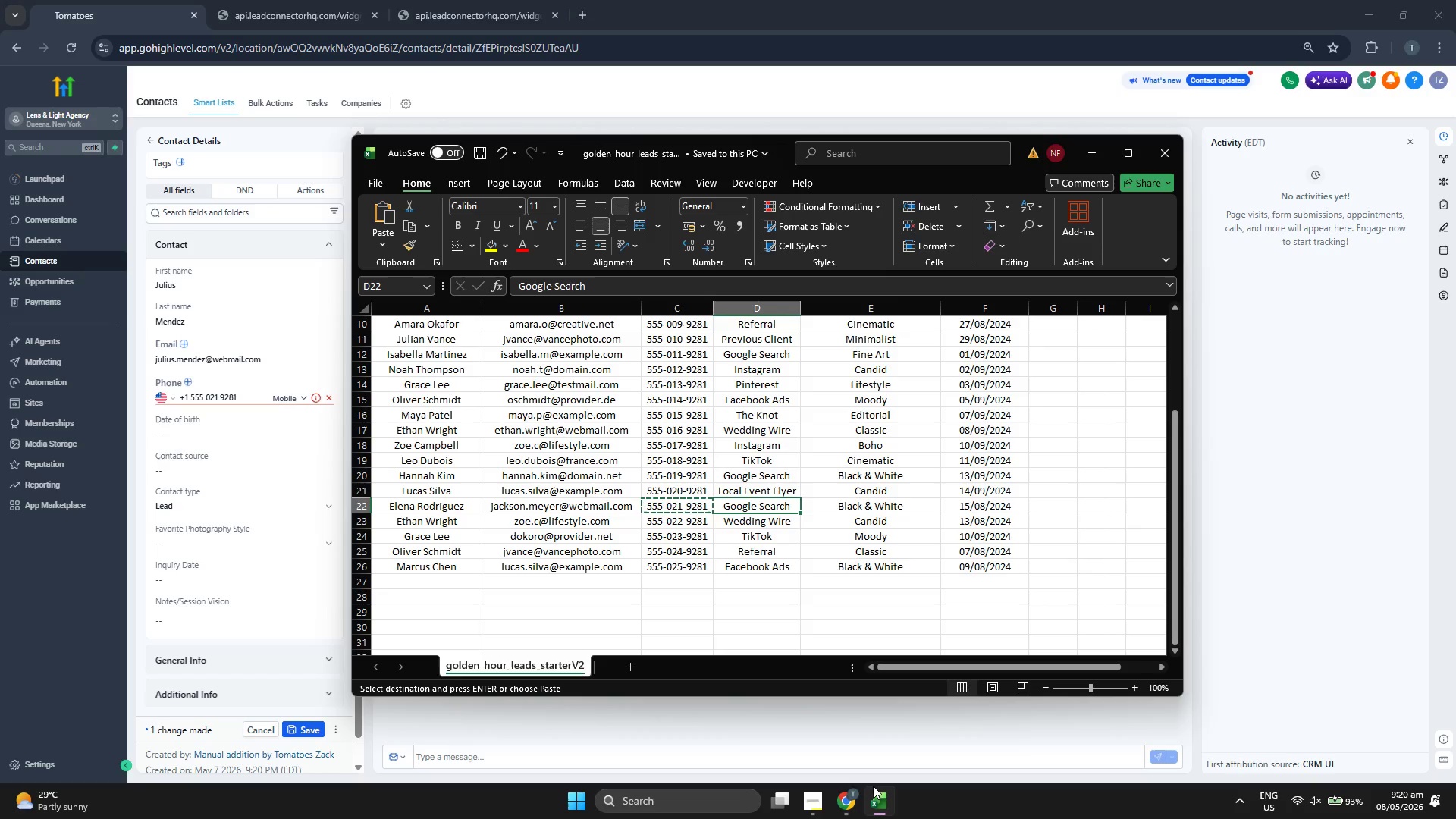 
key(Control+ControlLeft)
 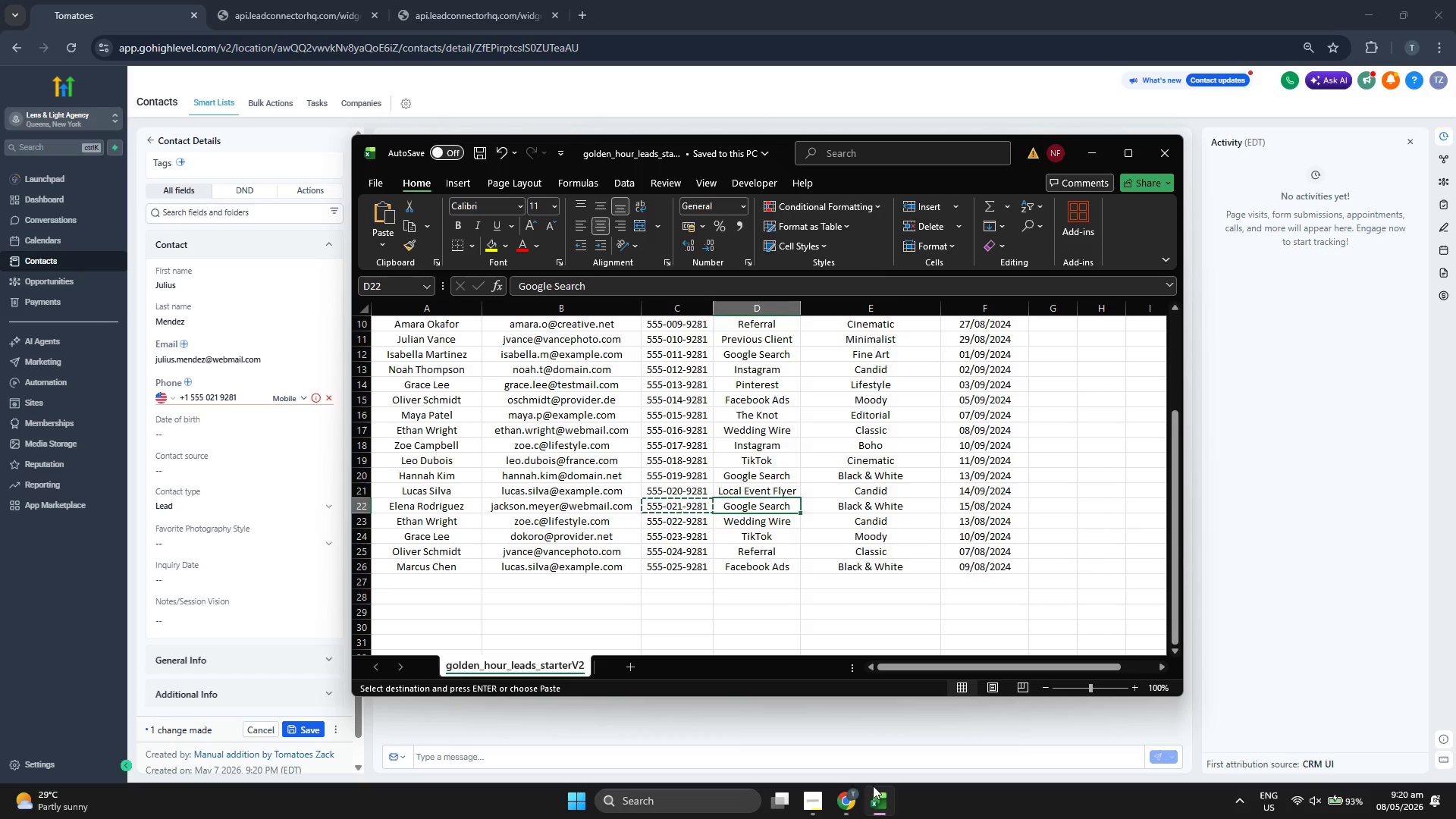 
key(Control+C)
 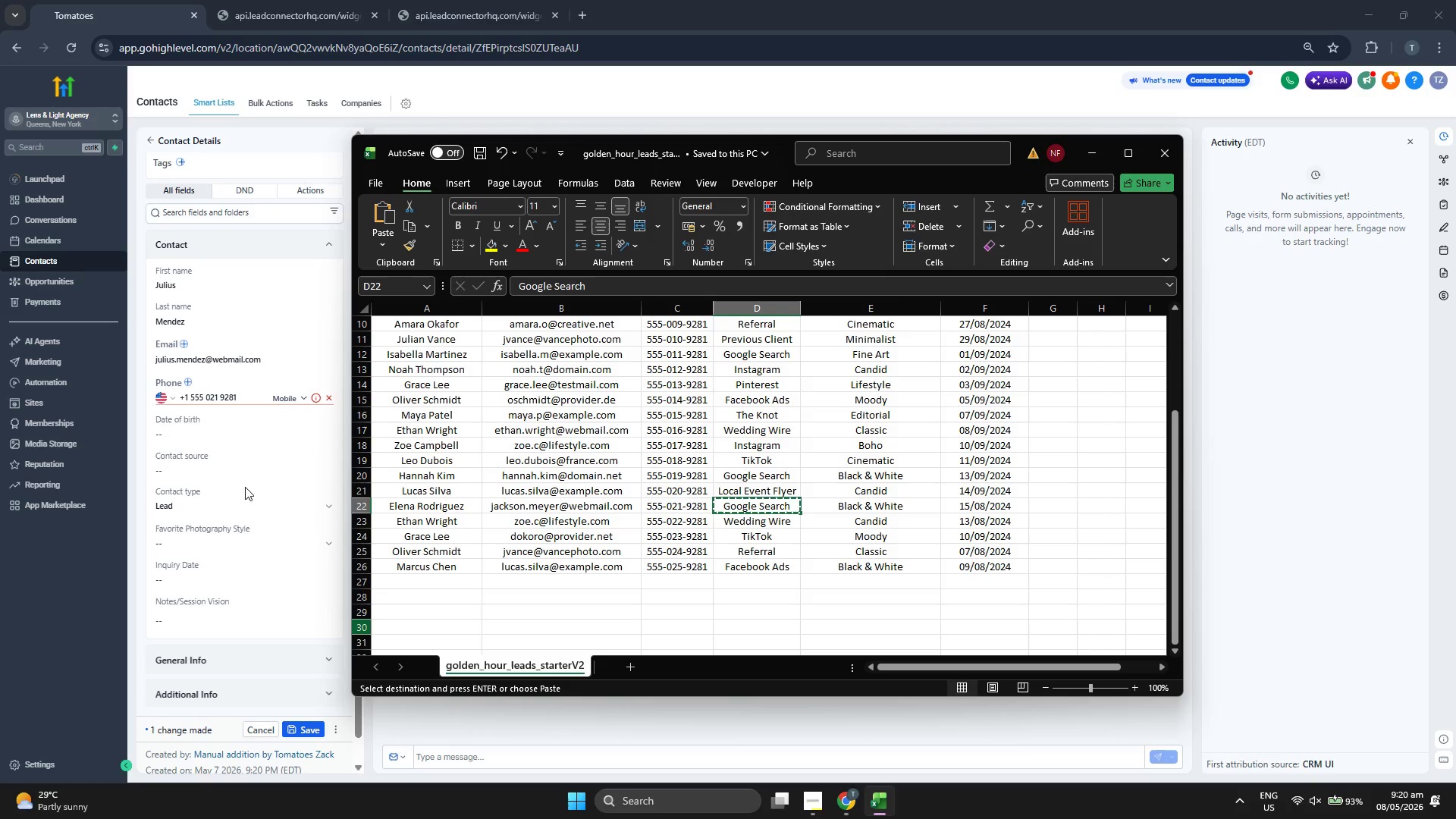 
left_click([240, 466])
 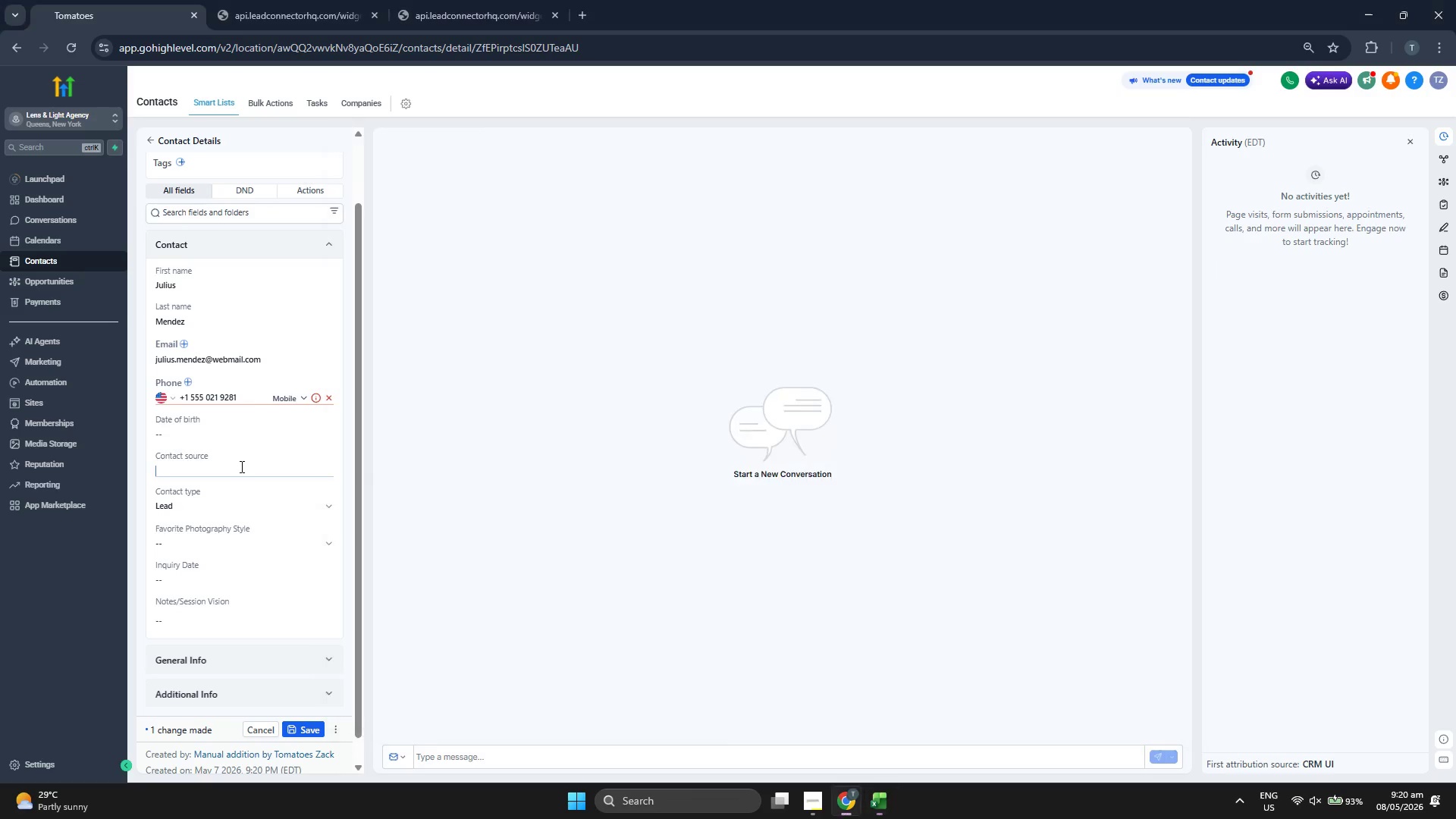 
key(Control+ControlLeft)
 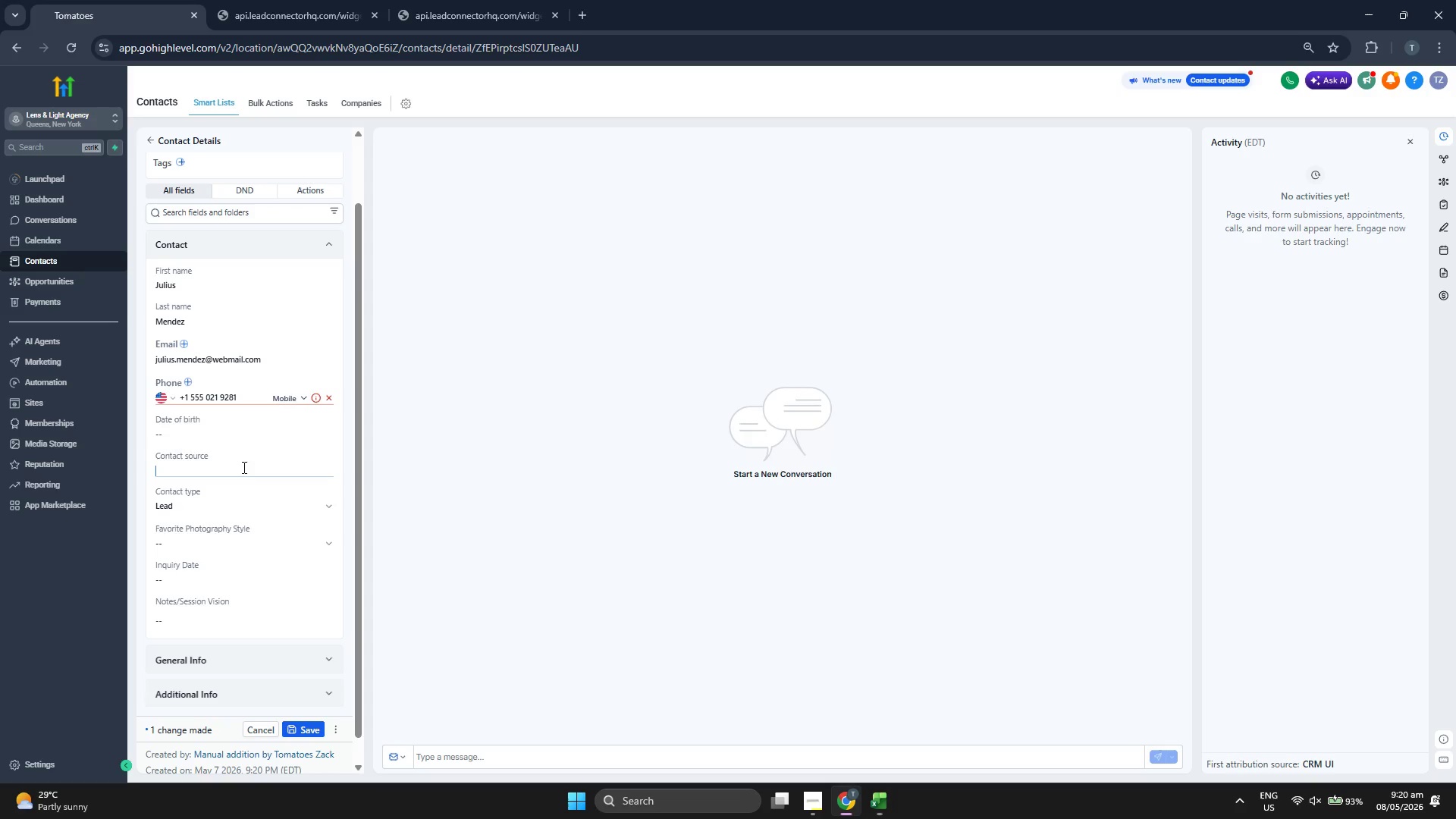 
key(Control+V)
 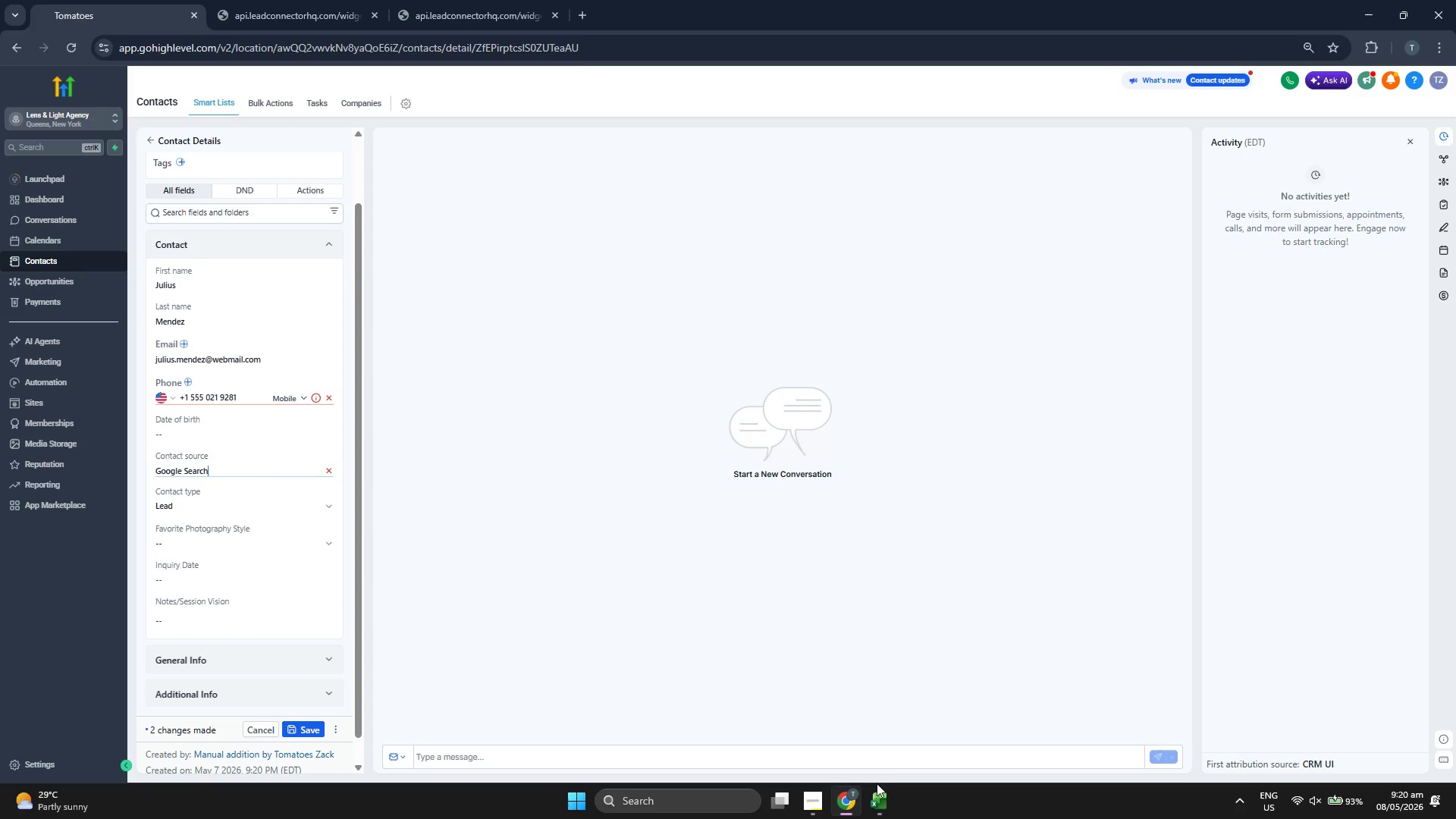 
left_click([878, 802])
 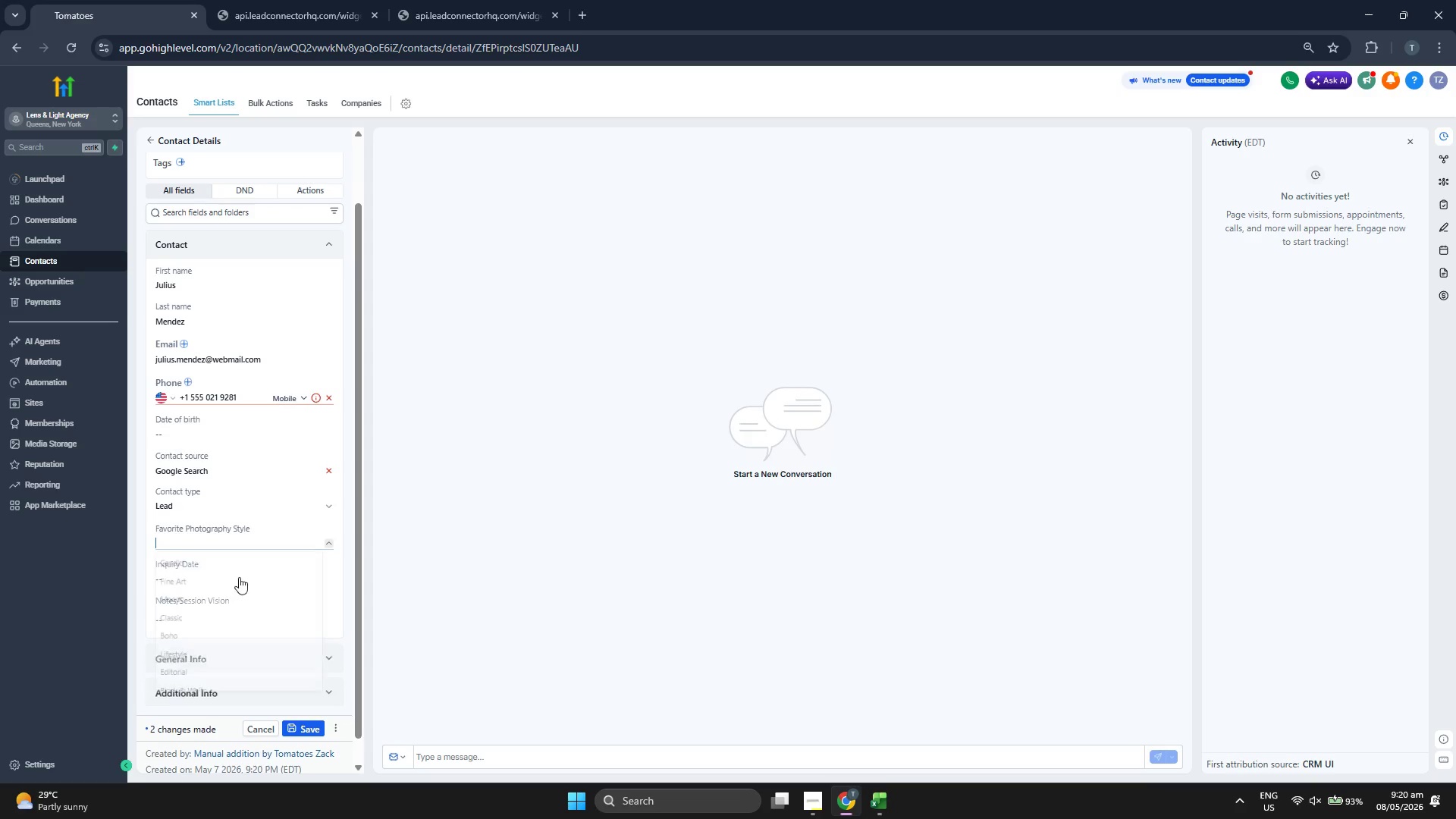 
left_click([227, 645])
 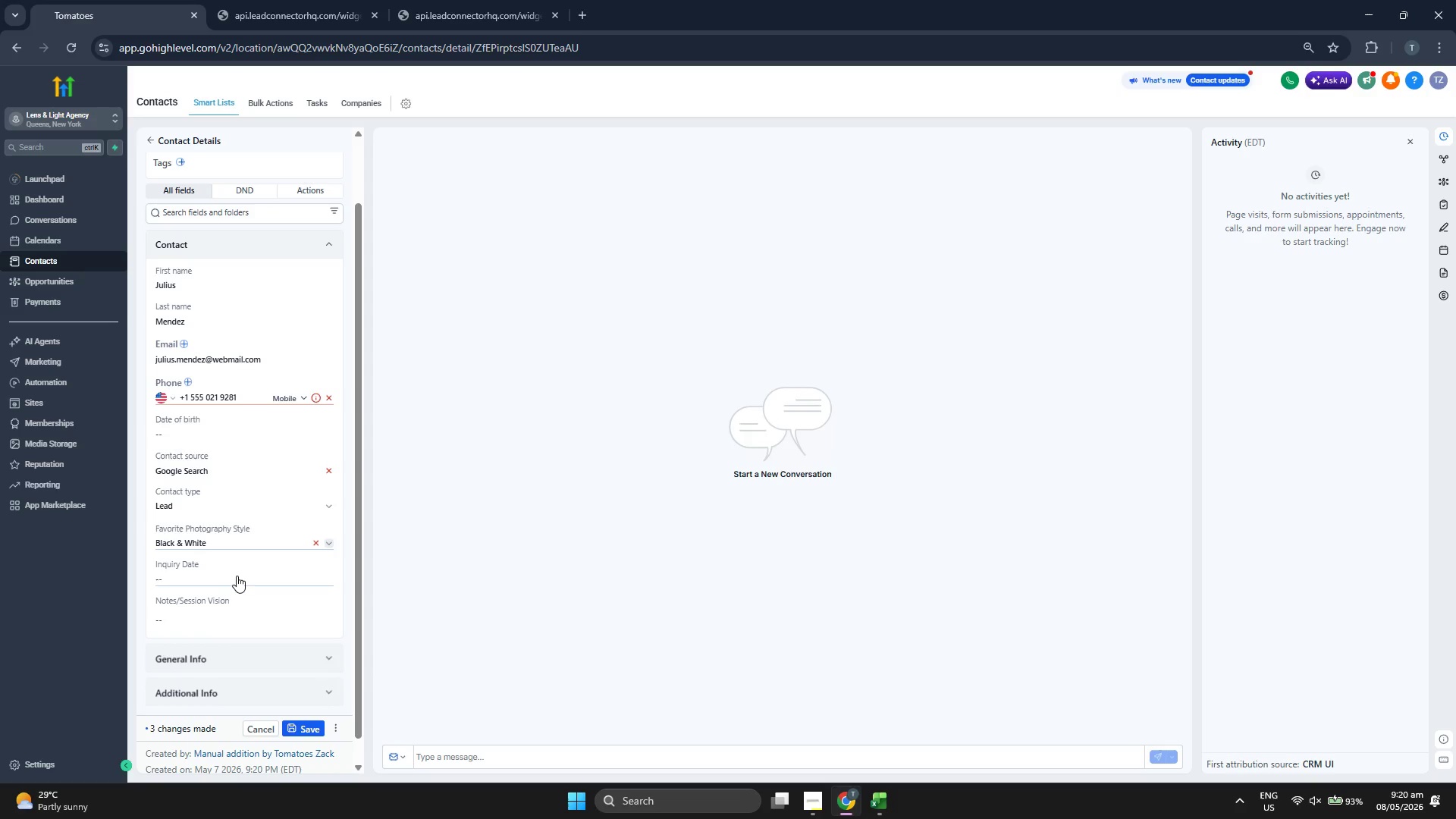 
scroll: coordinate [228, 642], scroll_direction: down, amount: 2.0
 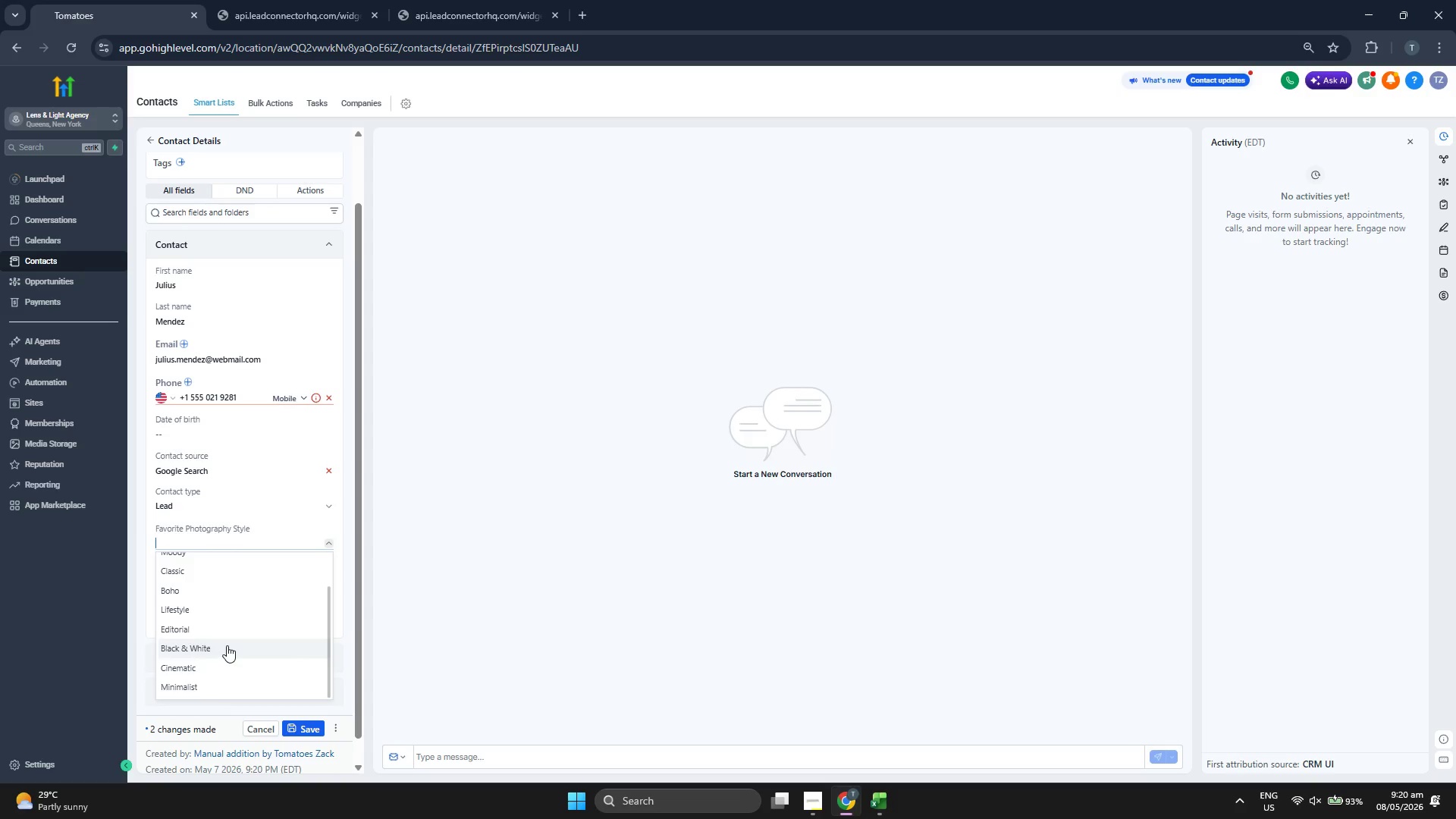 
left_click([237, 576])
 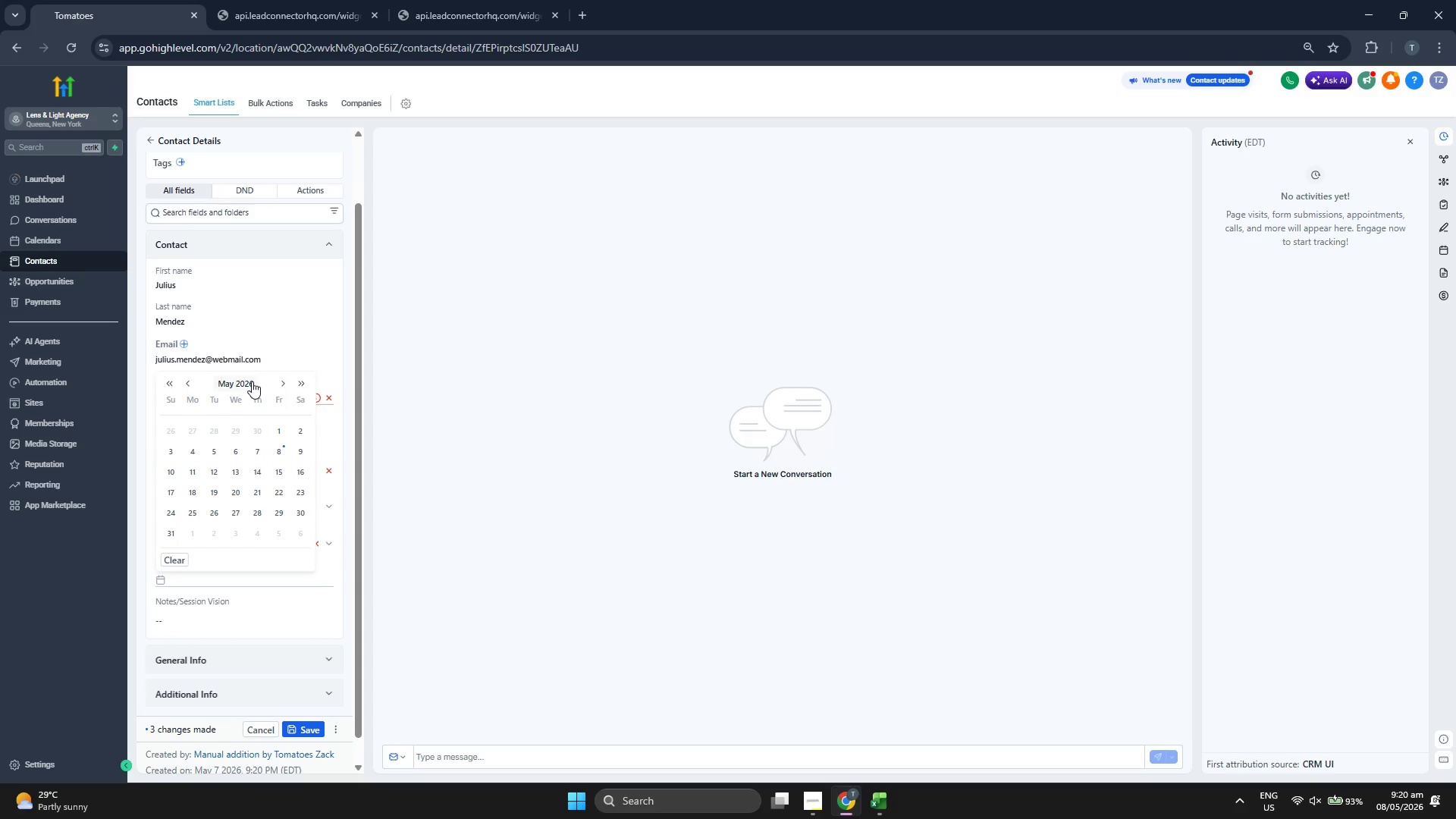 
scroll: coordinate [275, 457], scroll_direction: up, amount: 1.0
 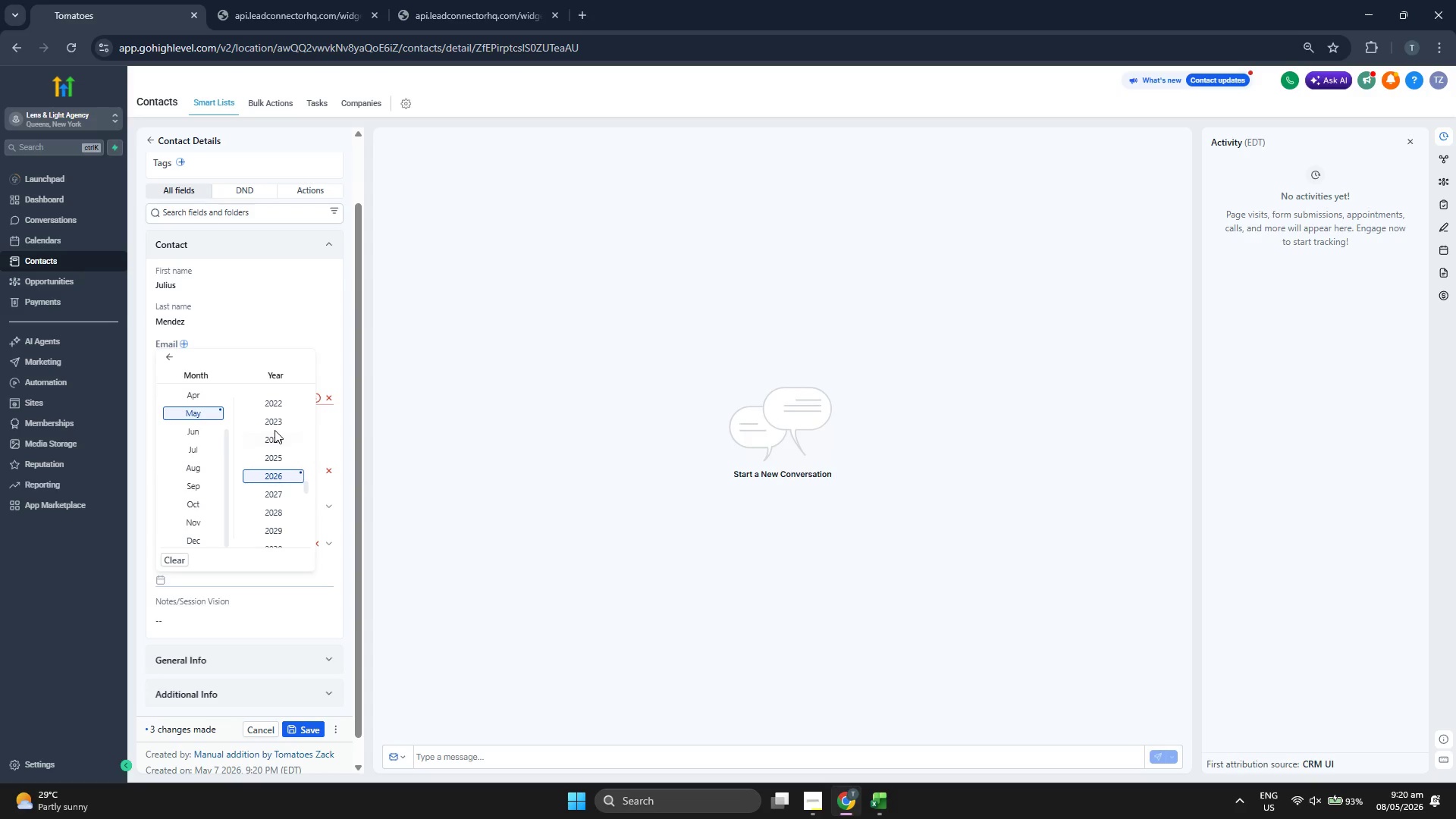 
left_click([275, 434])
 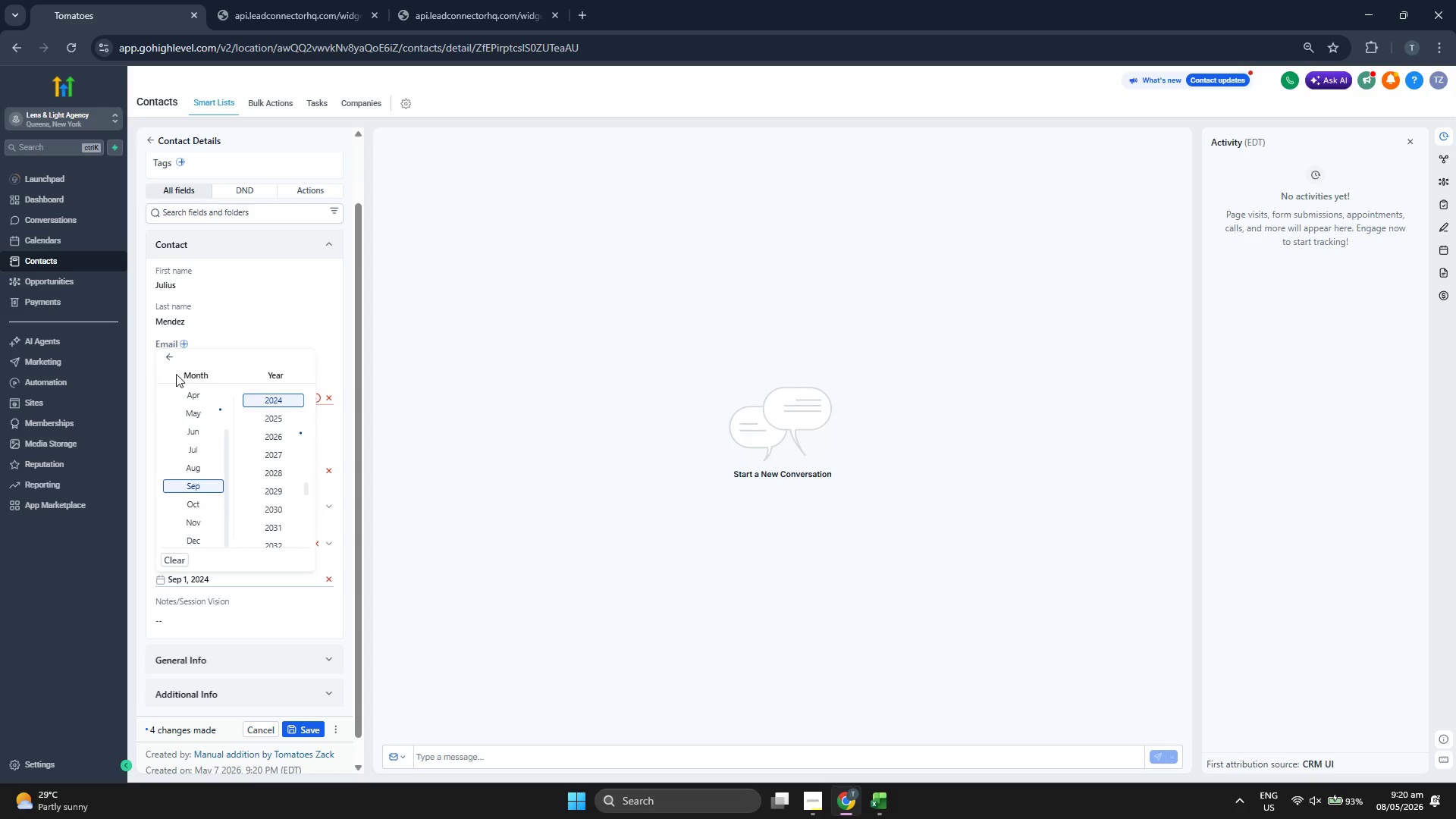 
left_click([174, 361])
 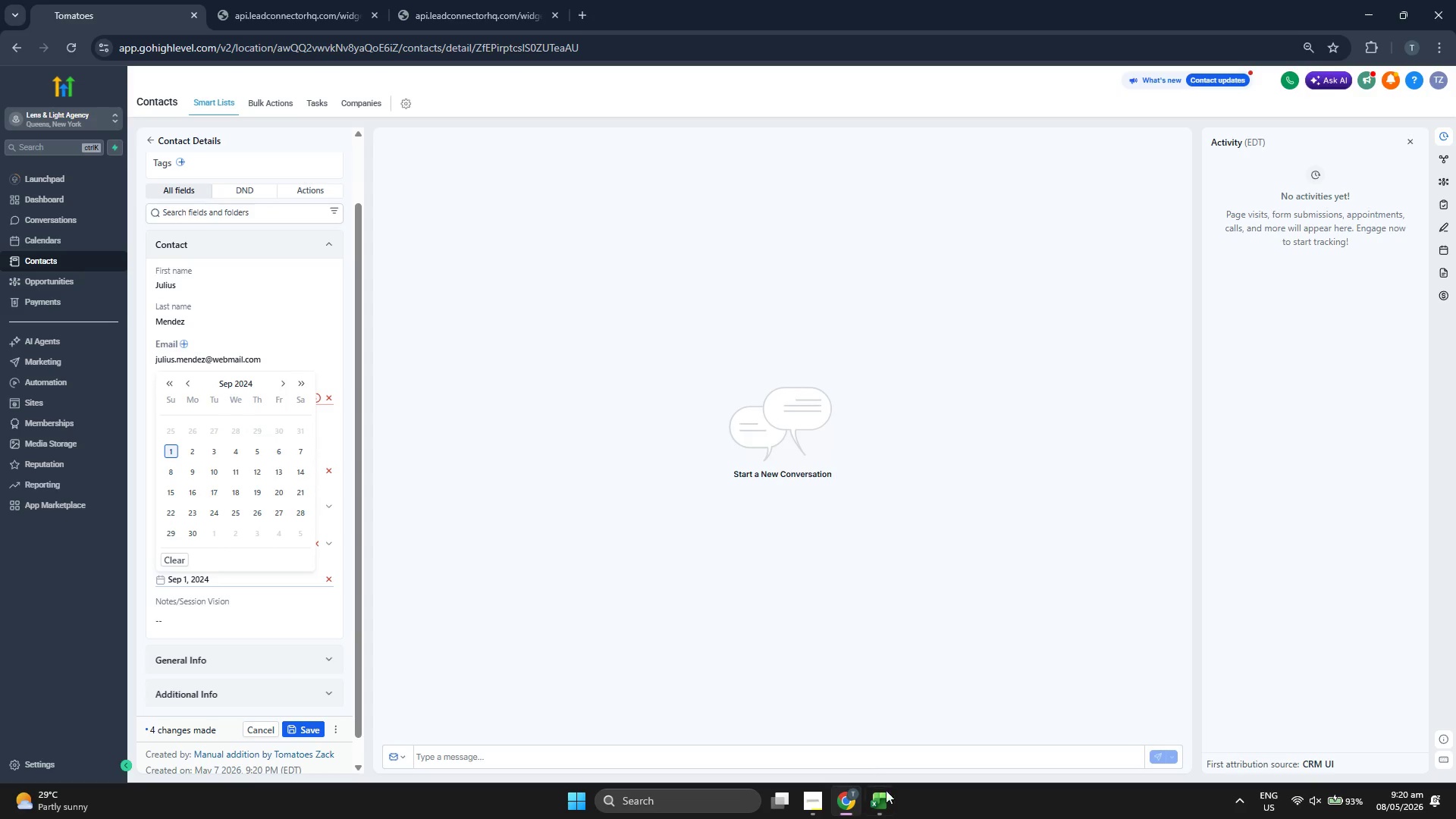 
left_click([888, 803])
 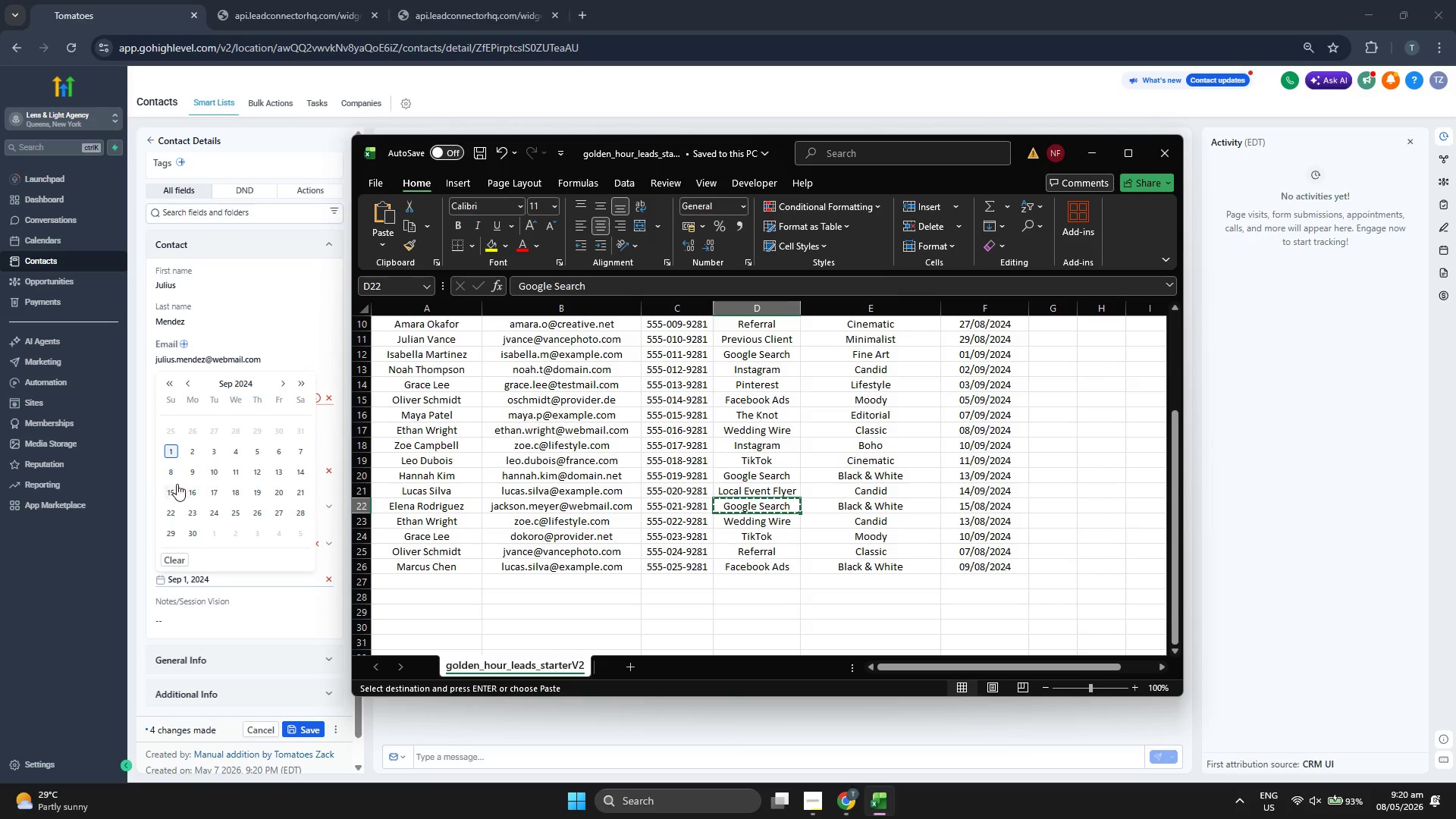 
left_click([224, 381])
 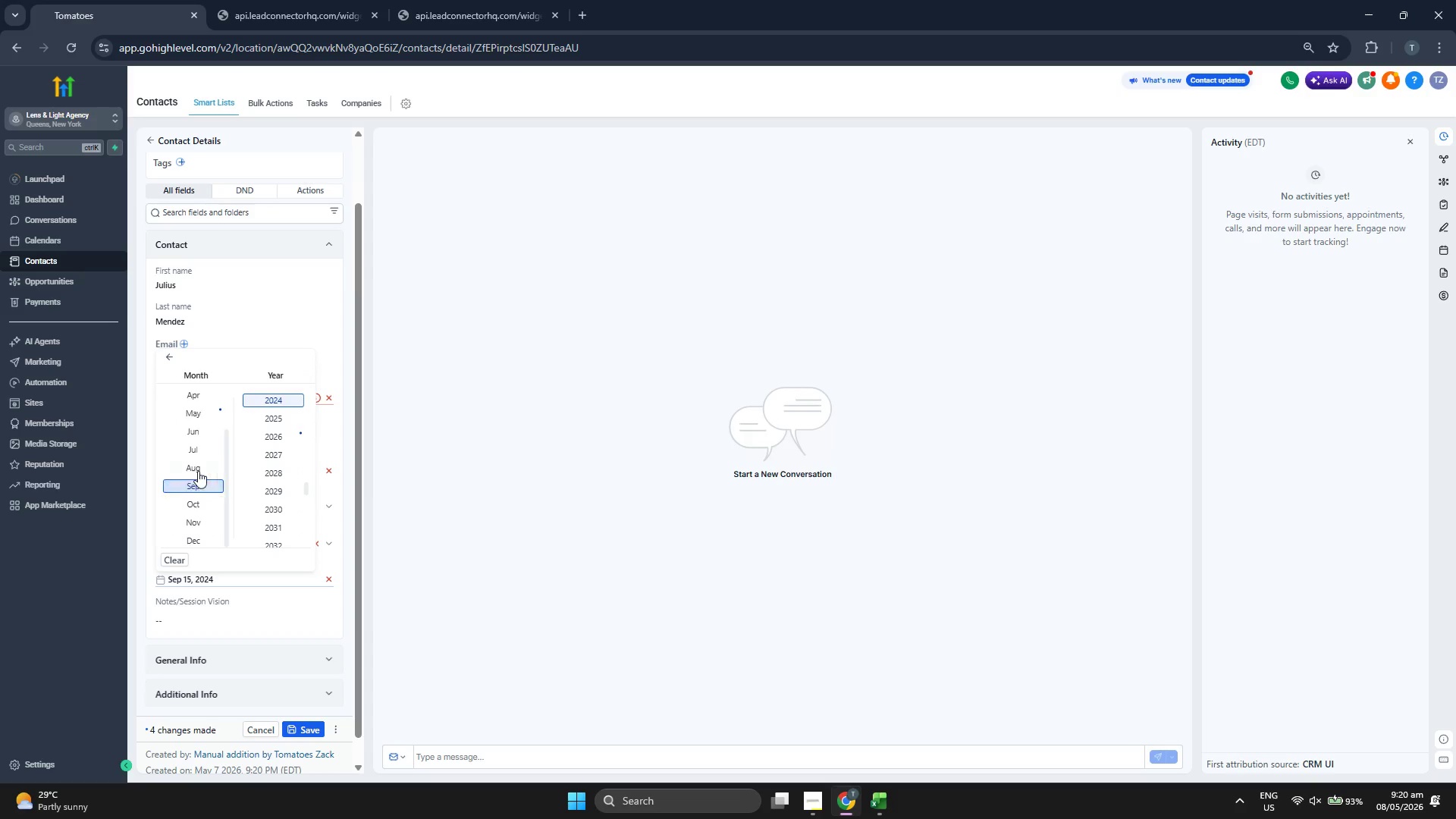 
left_click([196, 466])
 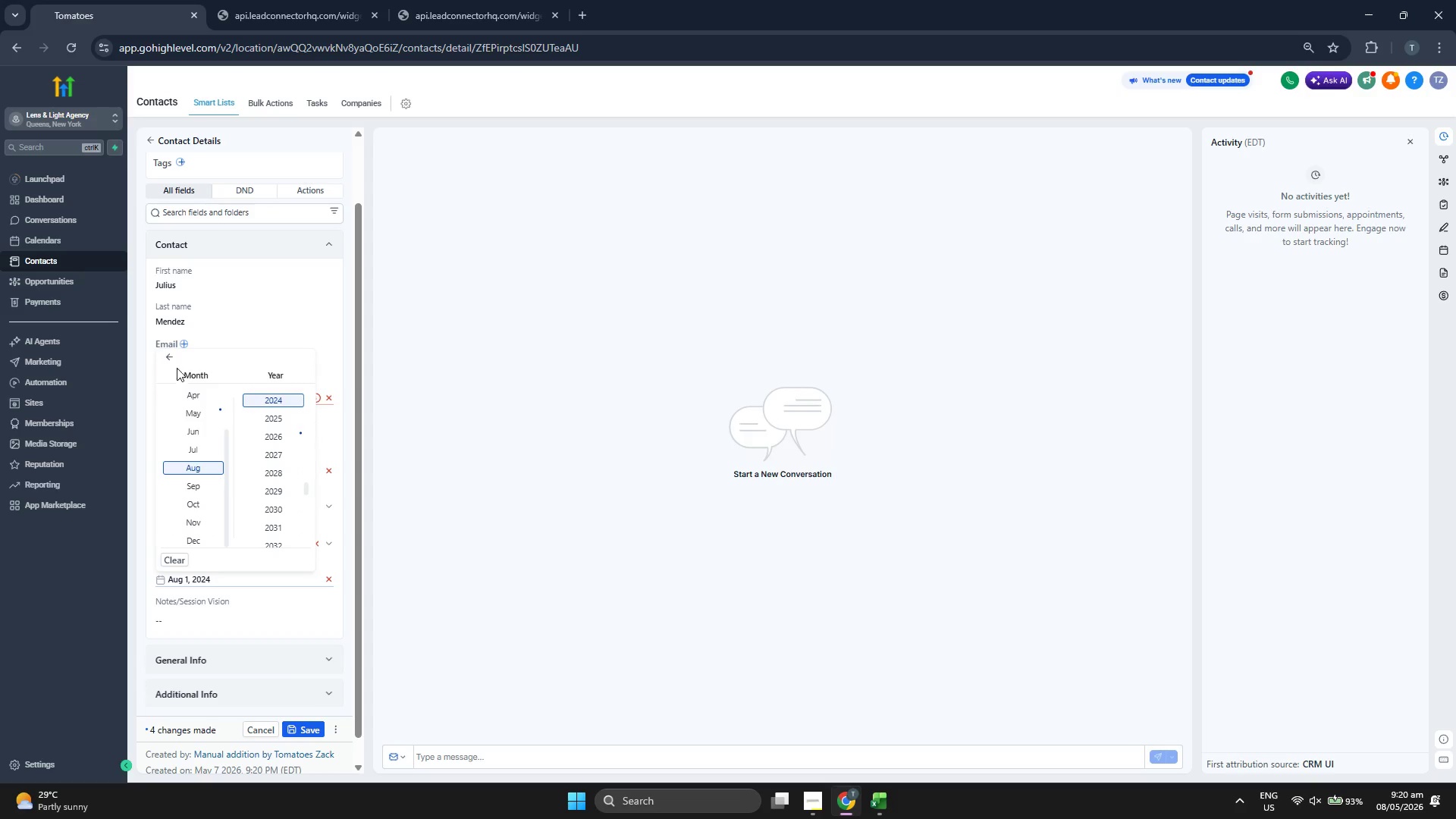 
left_click([173, 358])
 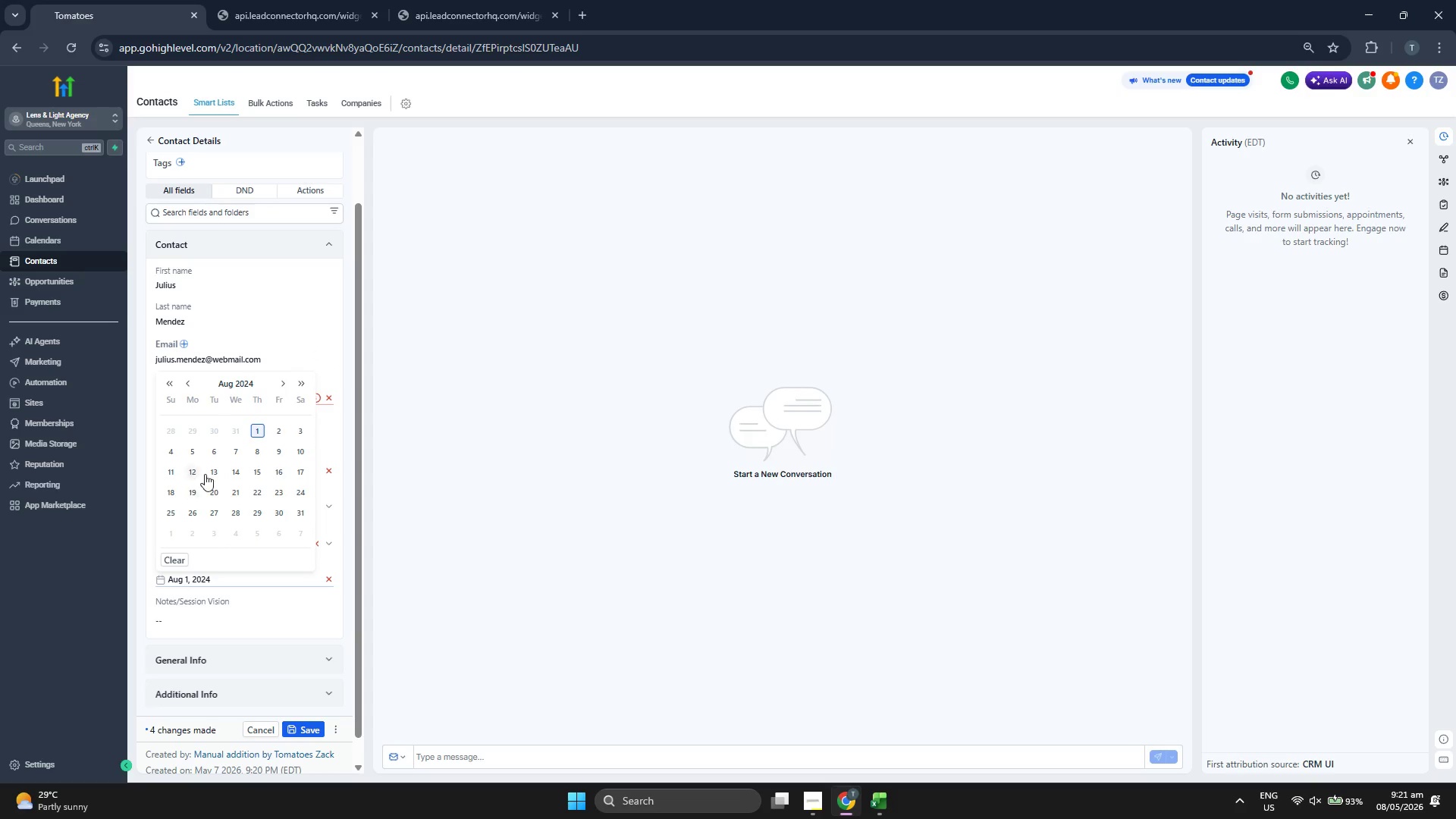 
left_click([256, 472])
 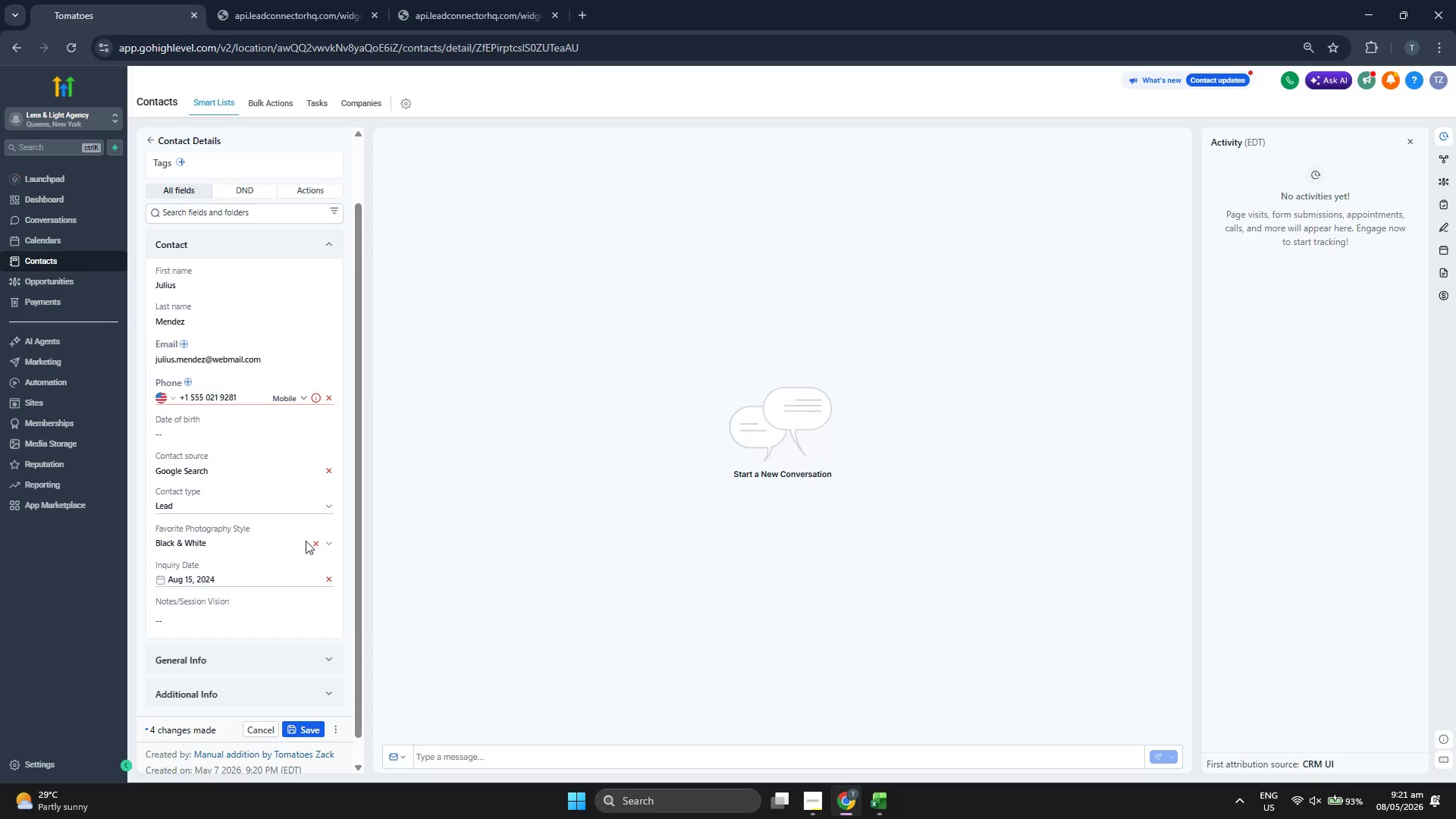 
left_click([309, 728])
 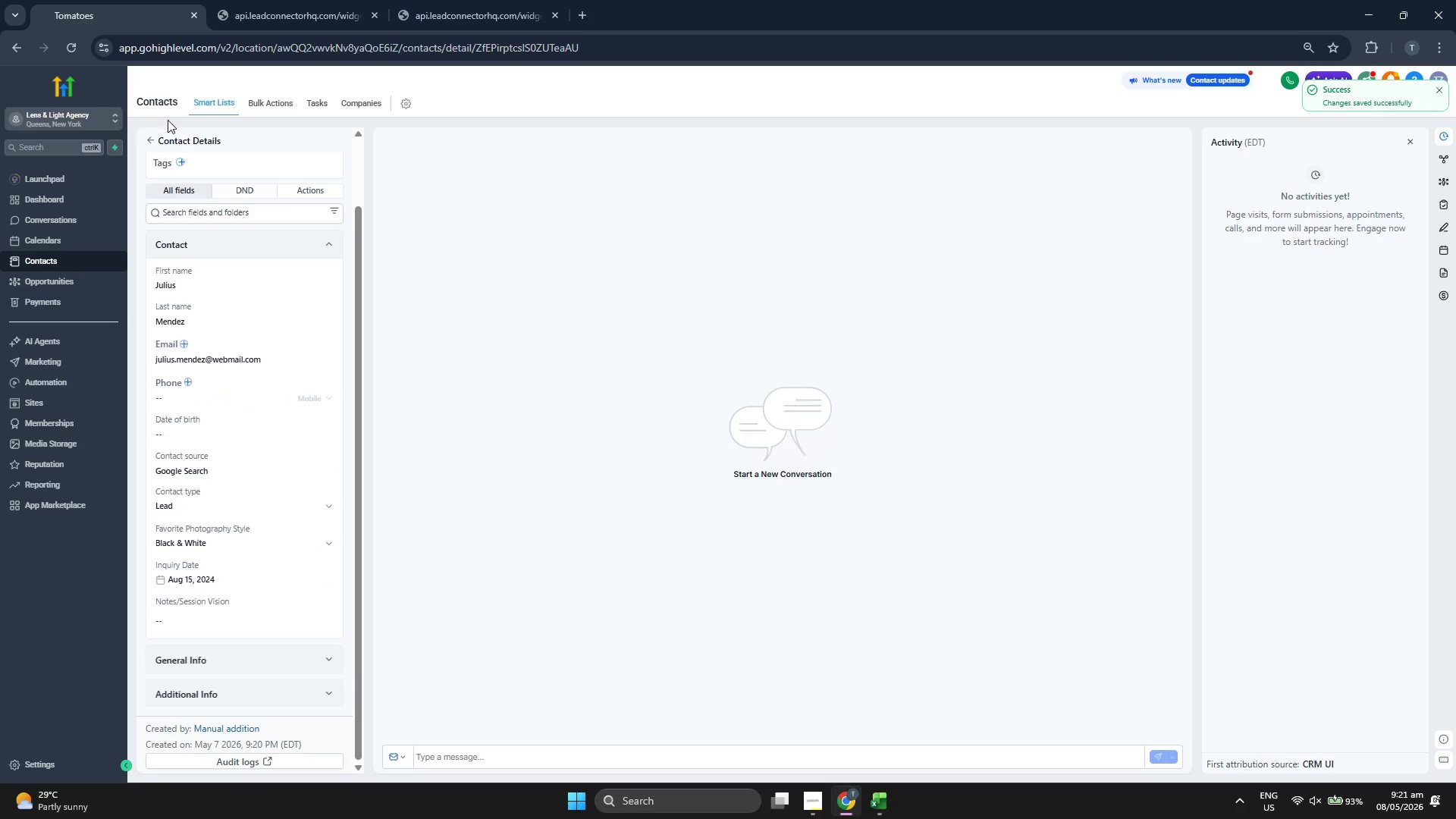 
left_click([153, 138])
 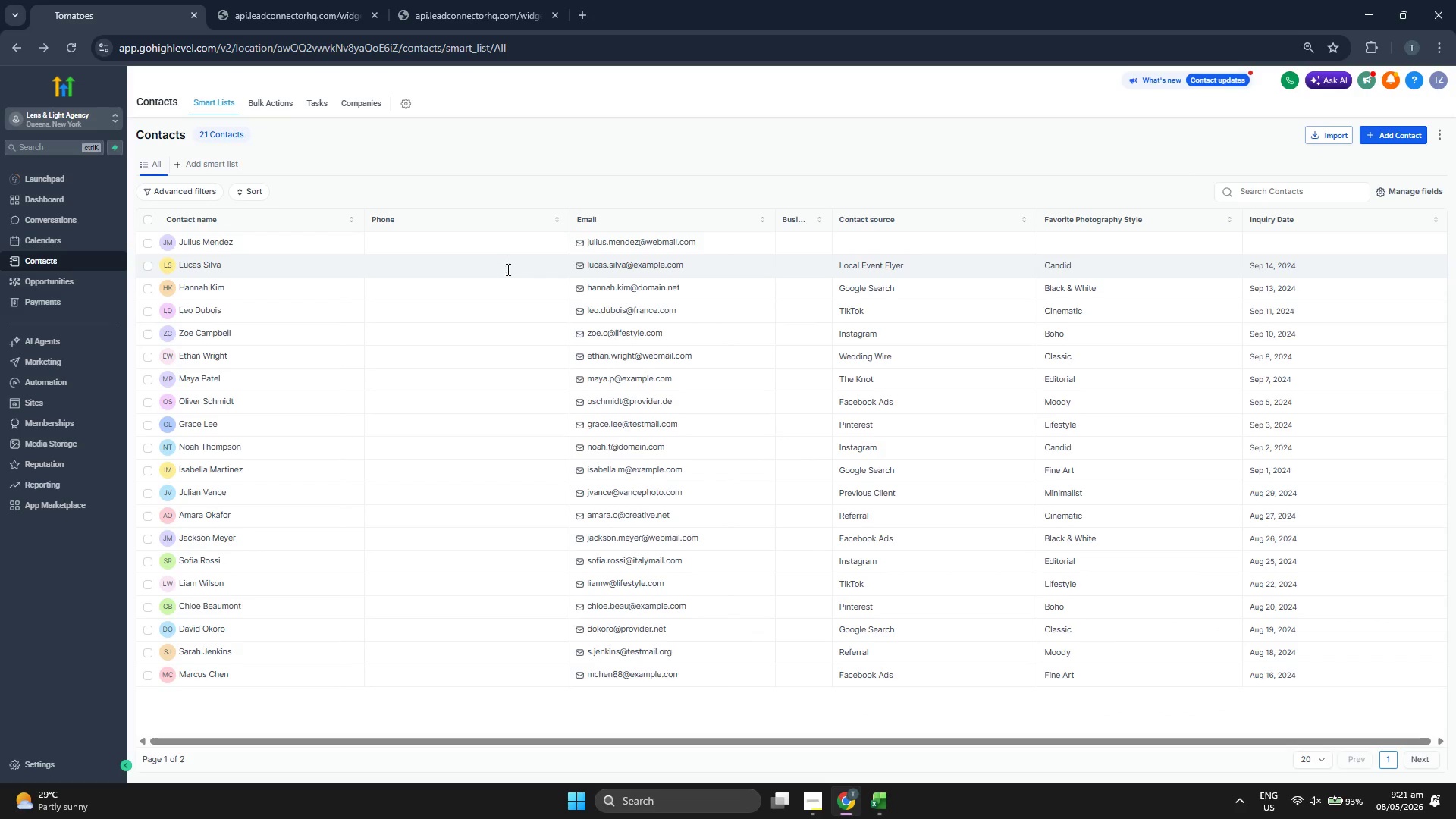 
wait(5.38)
 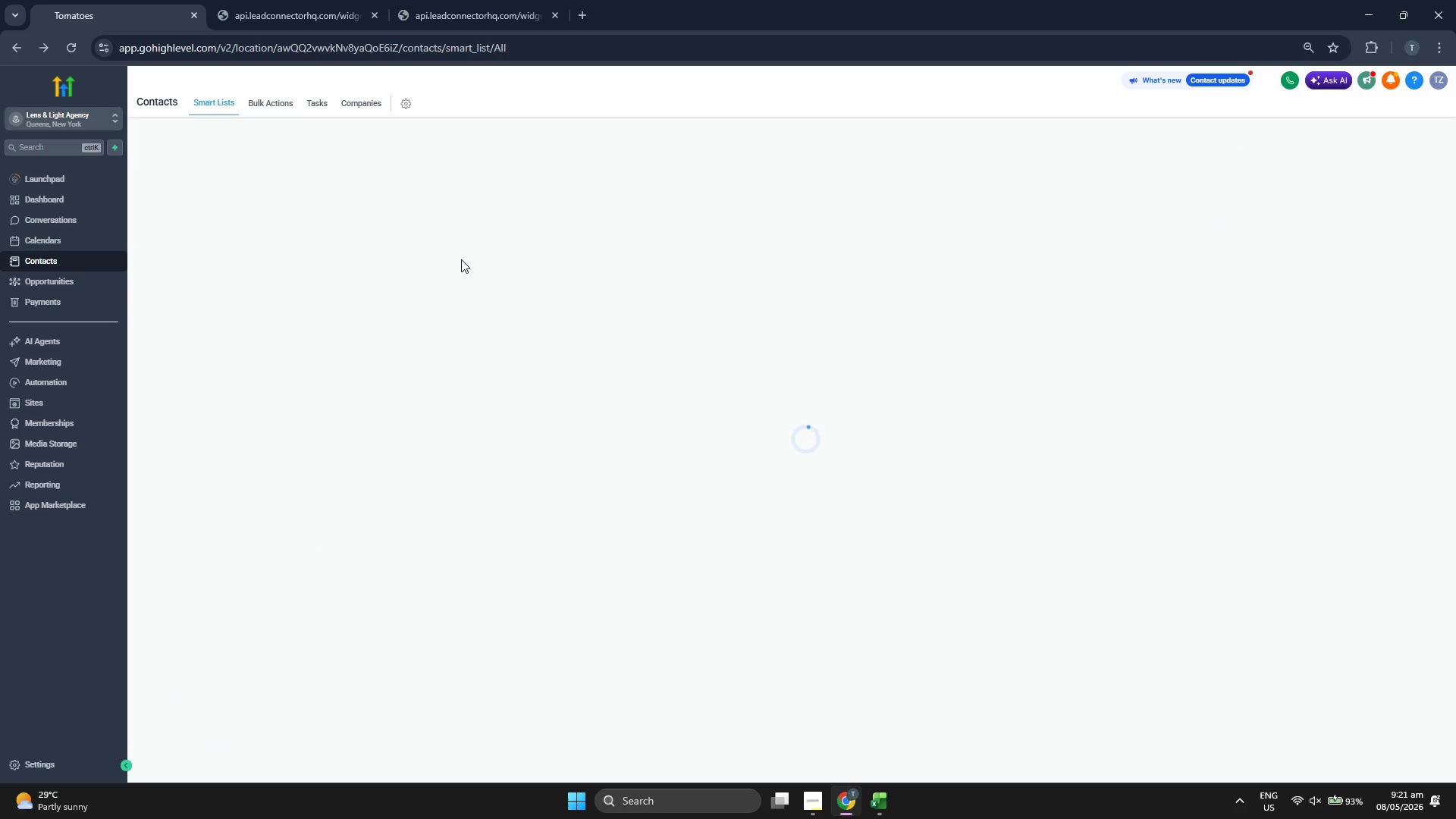 
left_click([1401, 137])
 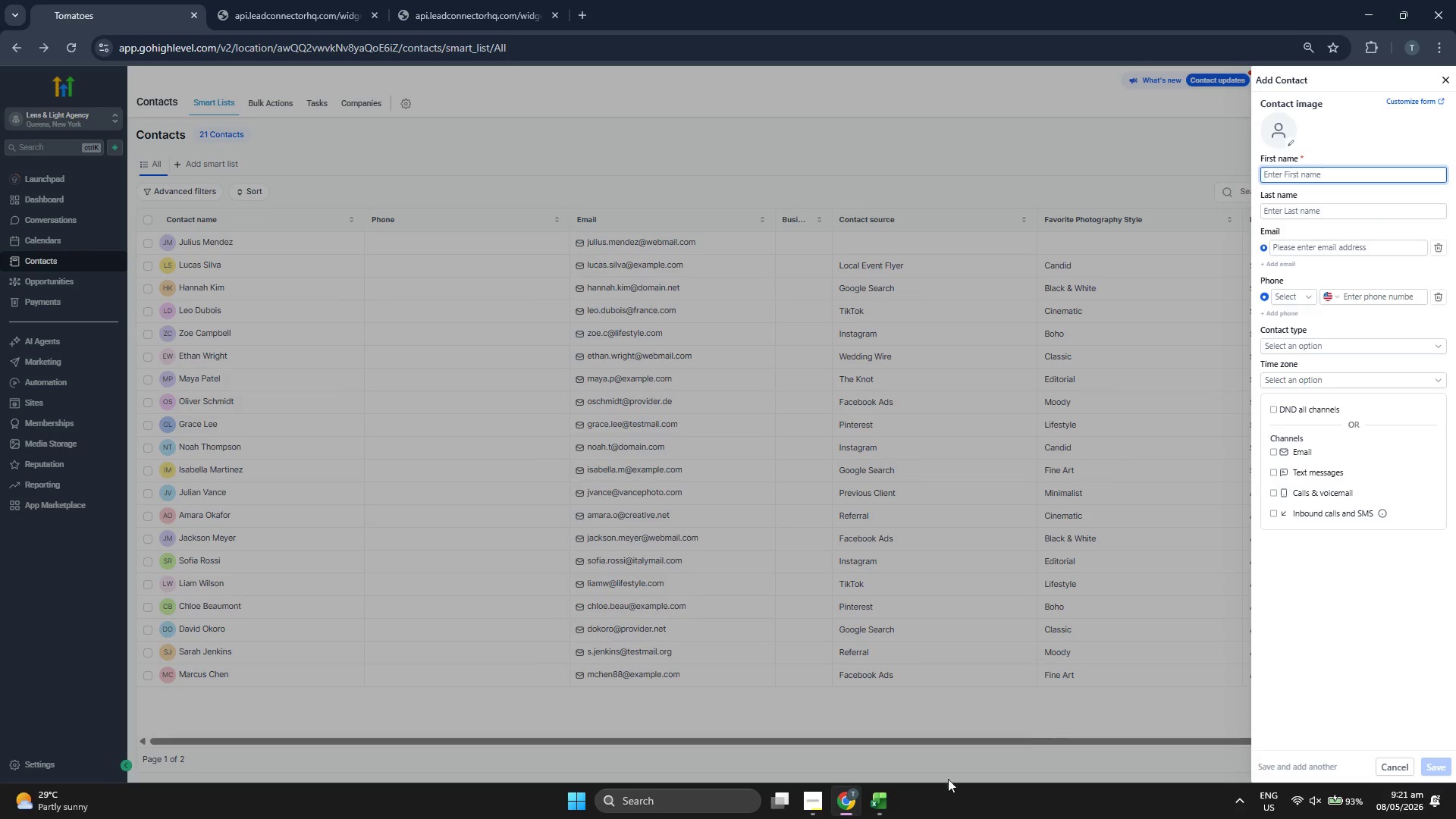 
left_click([887, 792])
 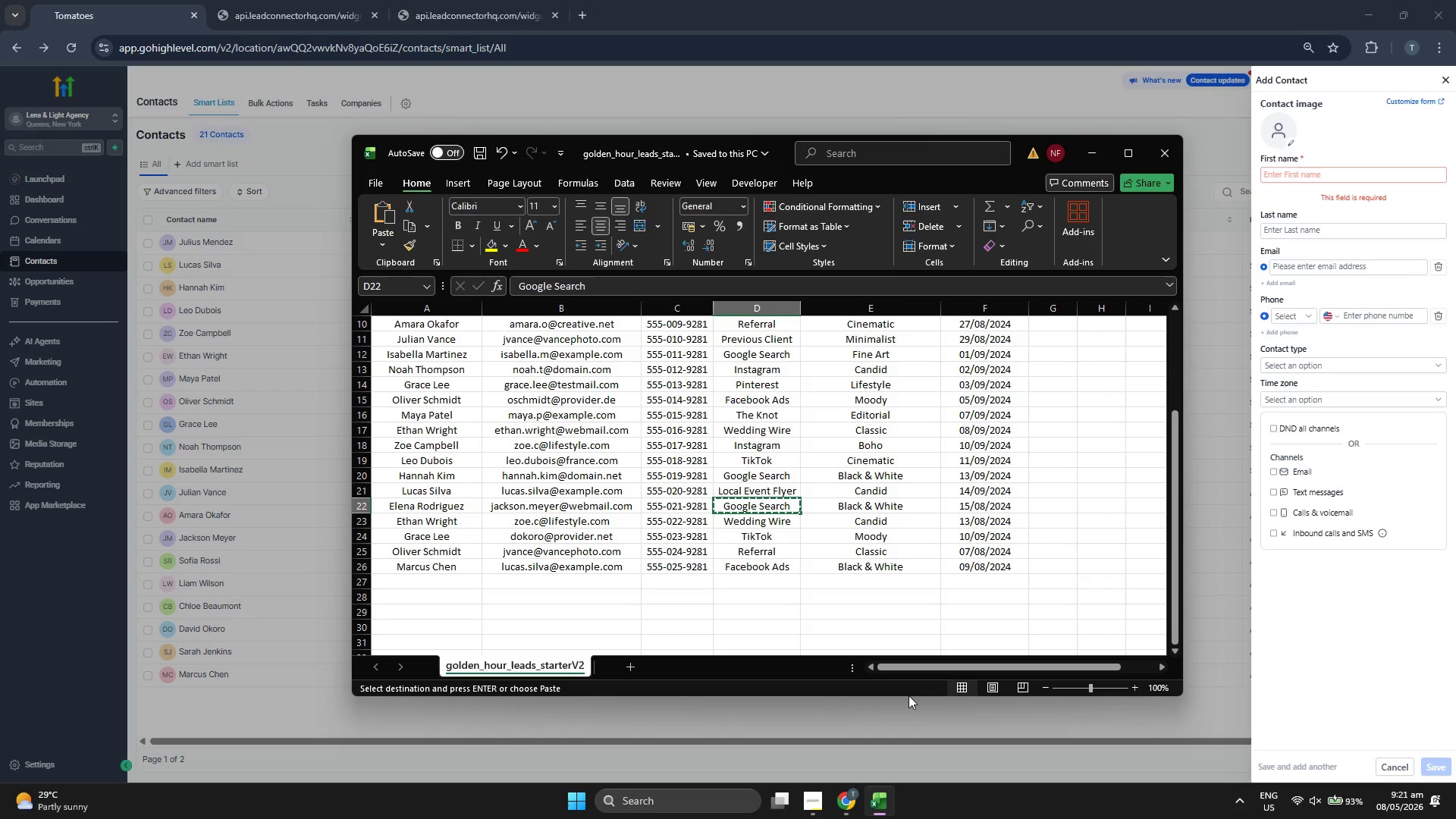 
key(ArrowDown)
 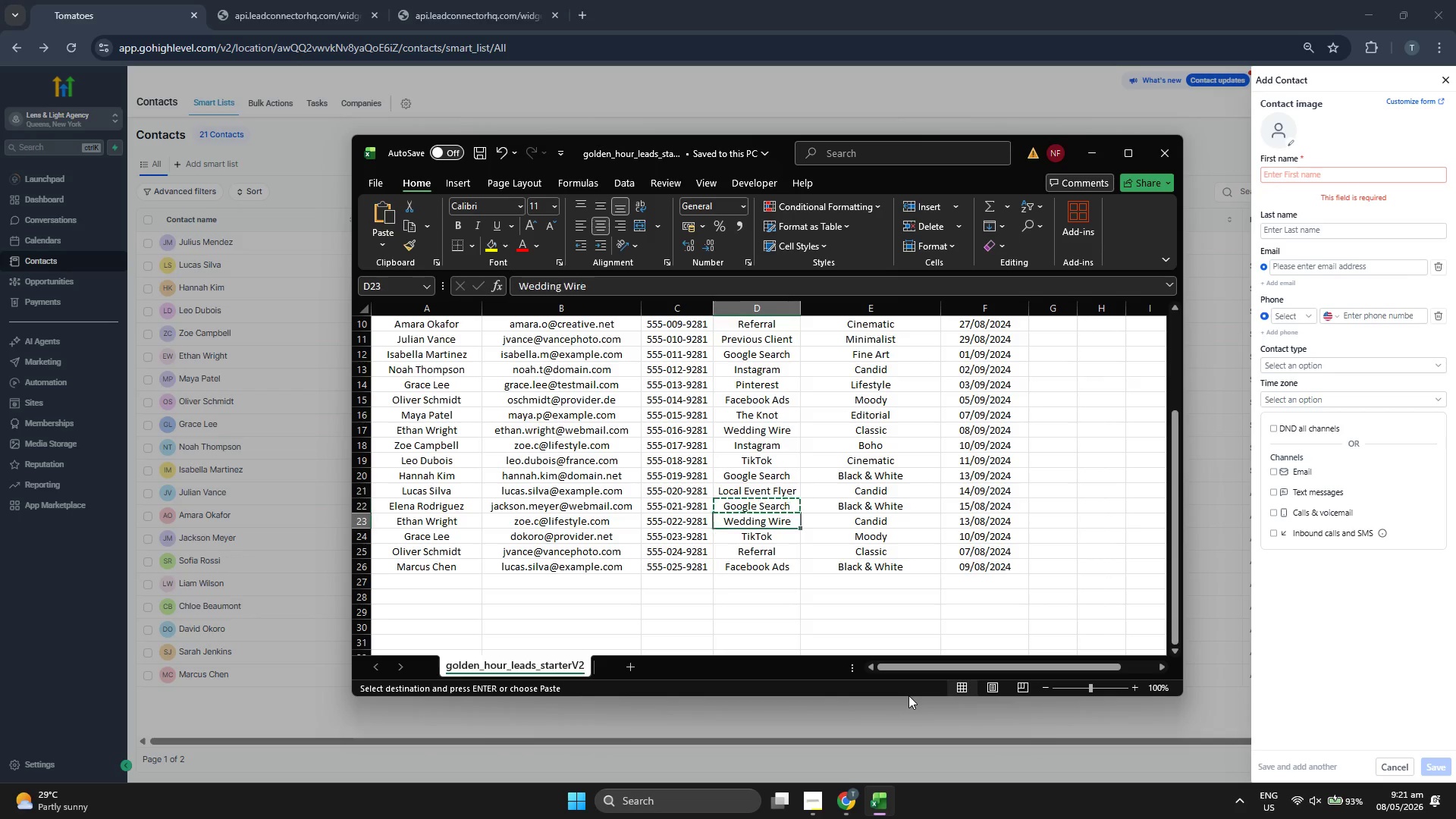 
key(ArrowLeft)
 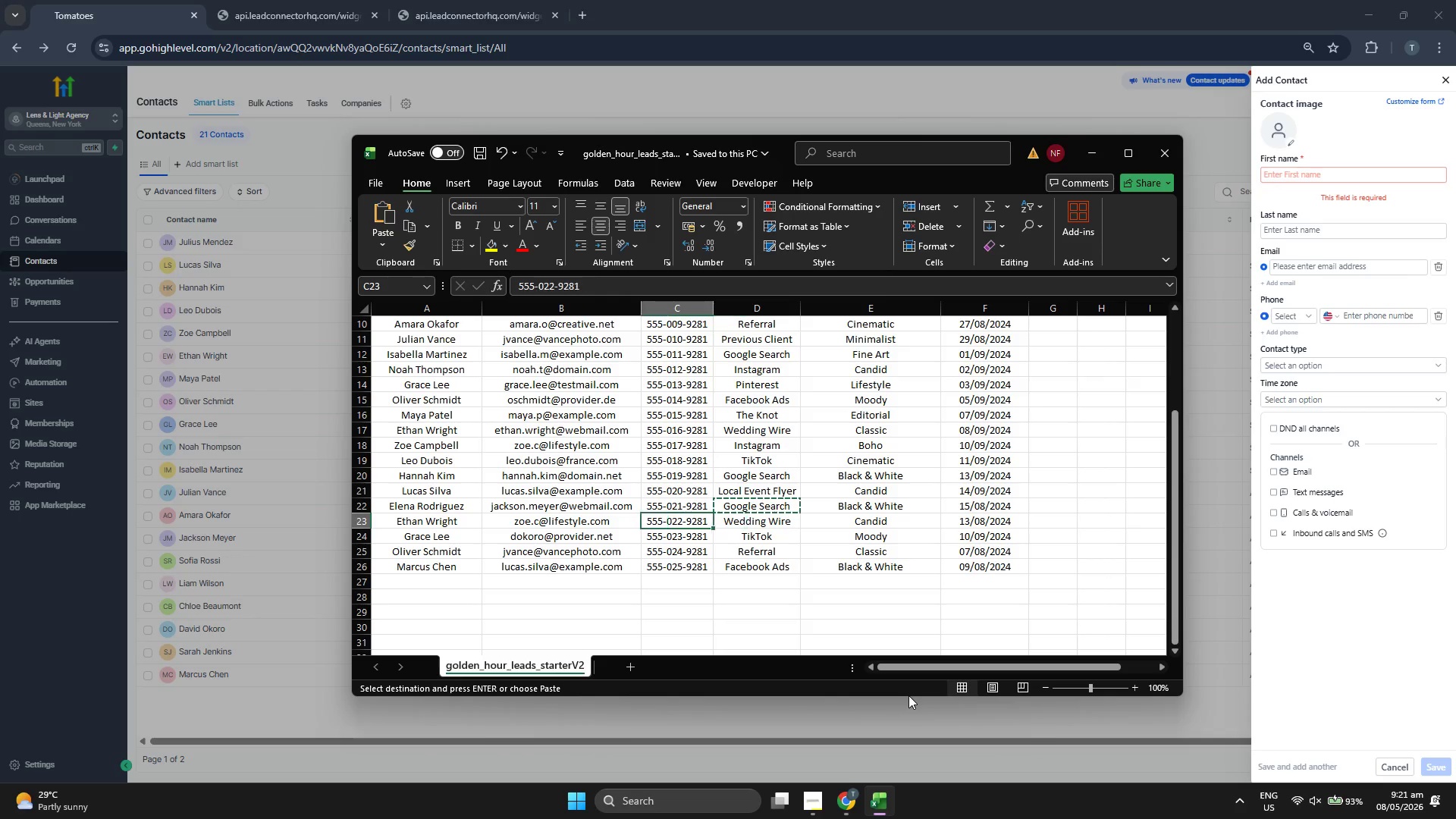 
key(ArrowLeft)
 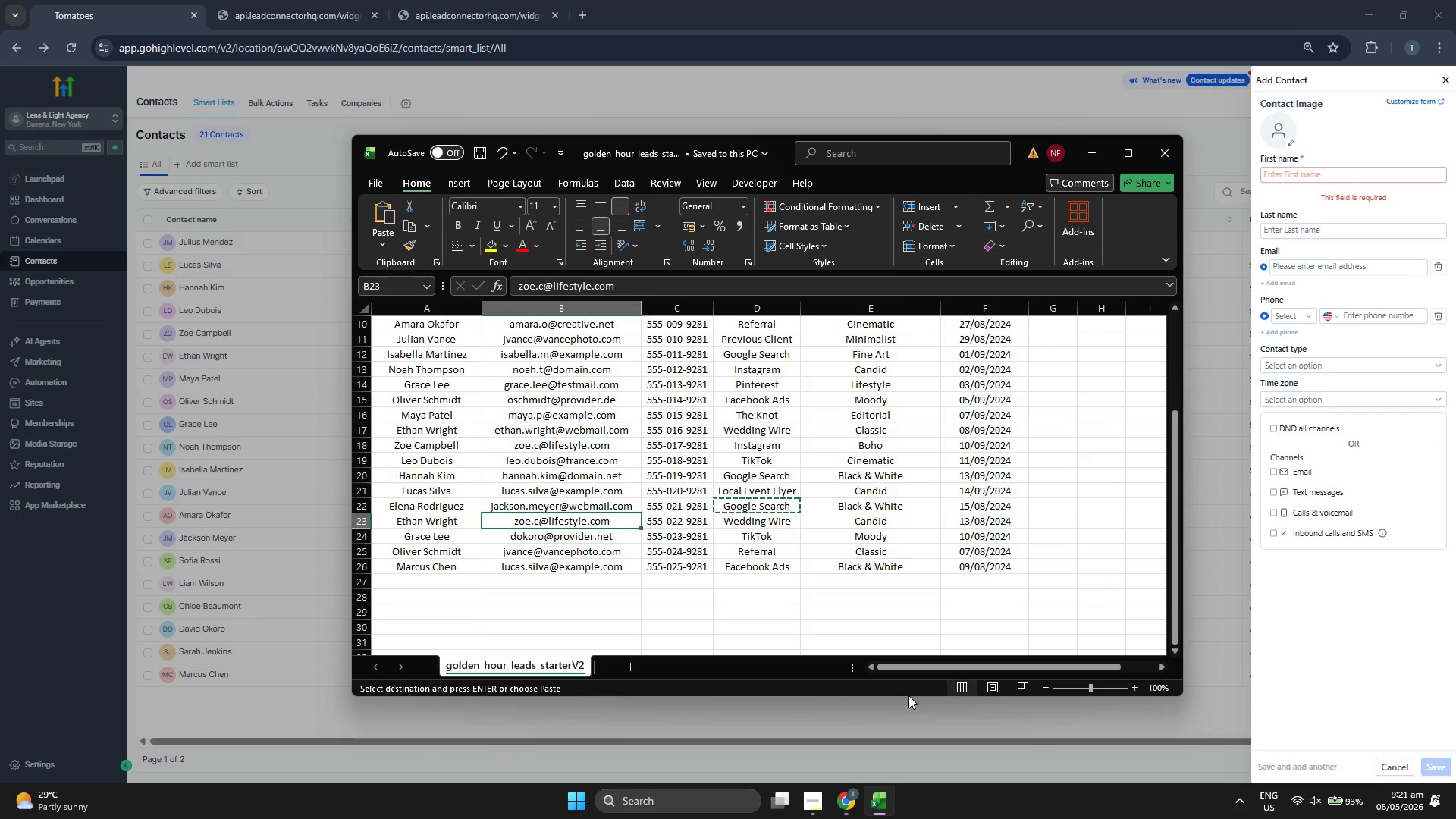 
key(ArrowLeft)
 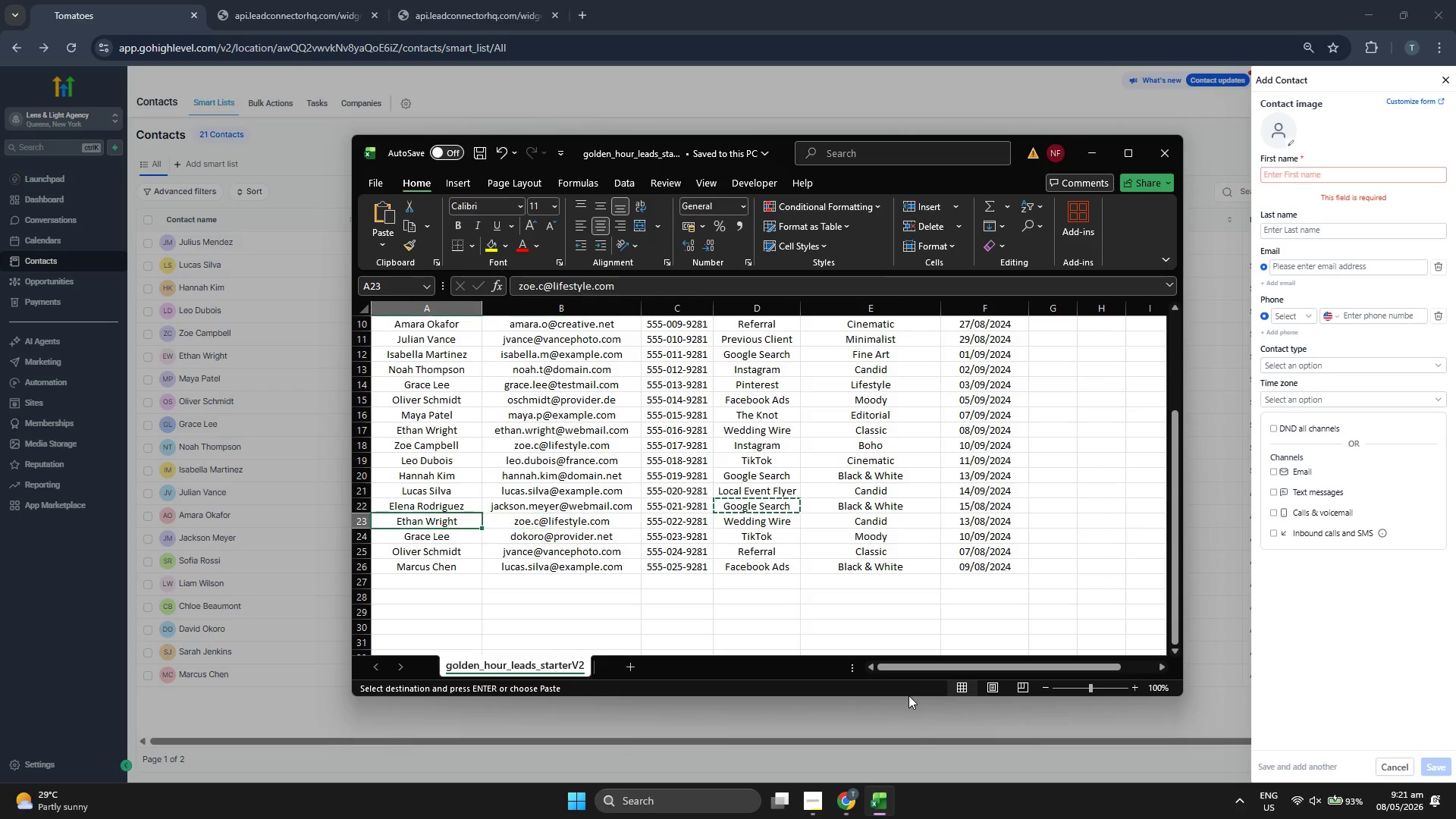 
key(Control+ControlLeft)
 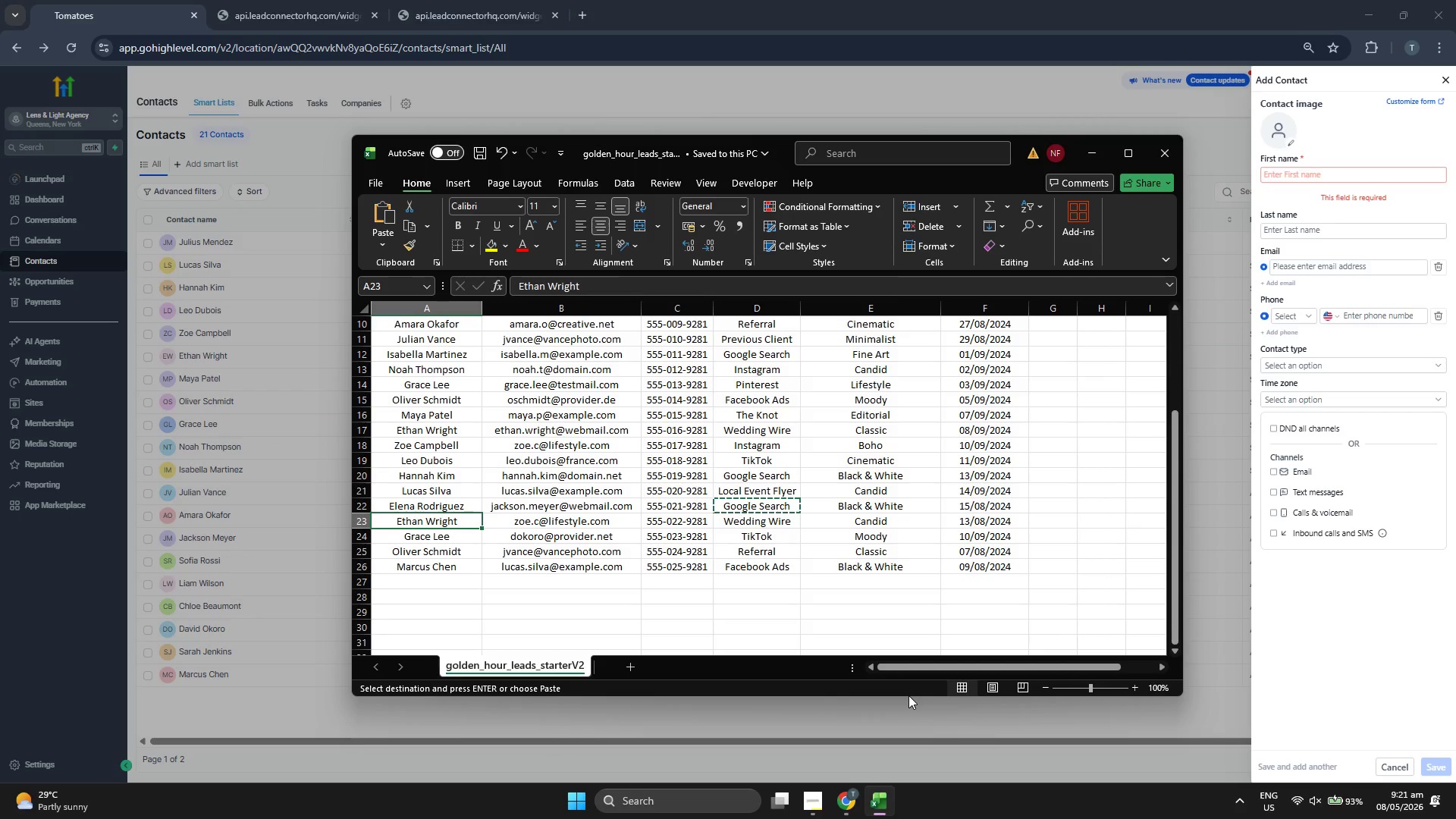 
key(ArrowRight)
 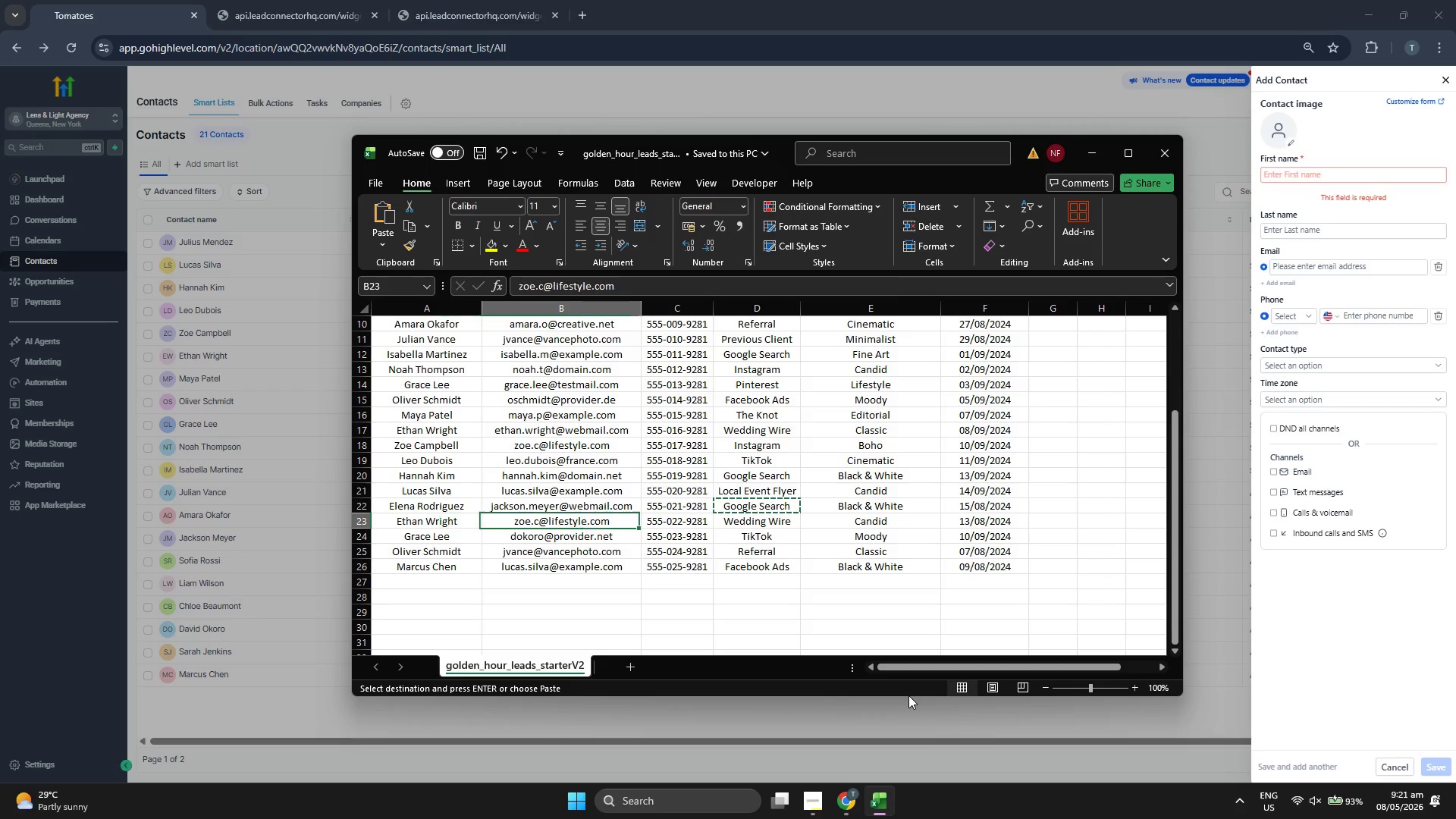 
key(Control+ControlLeft)
 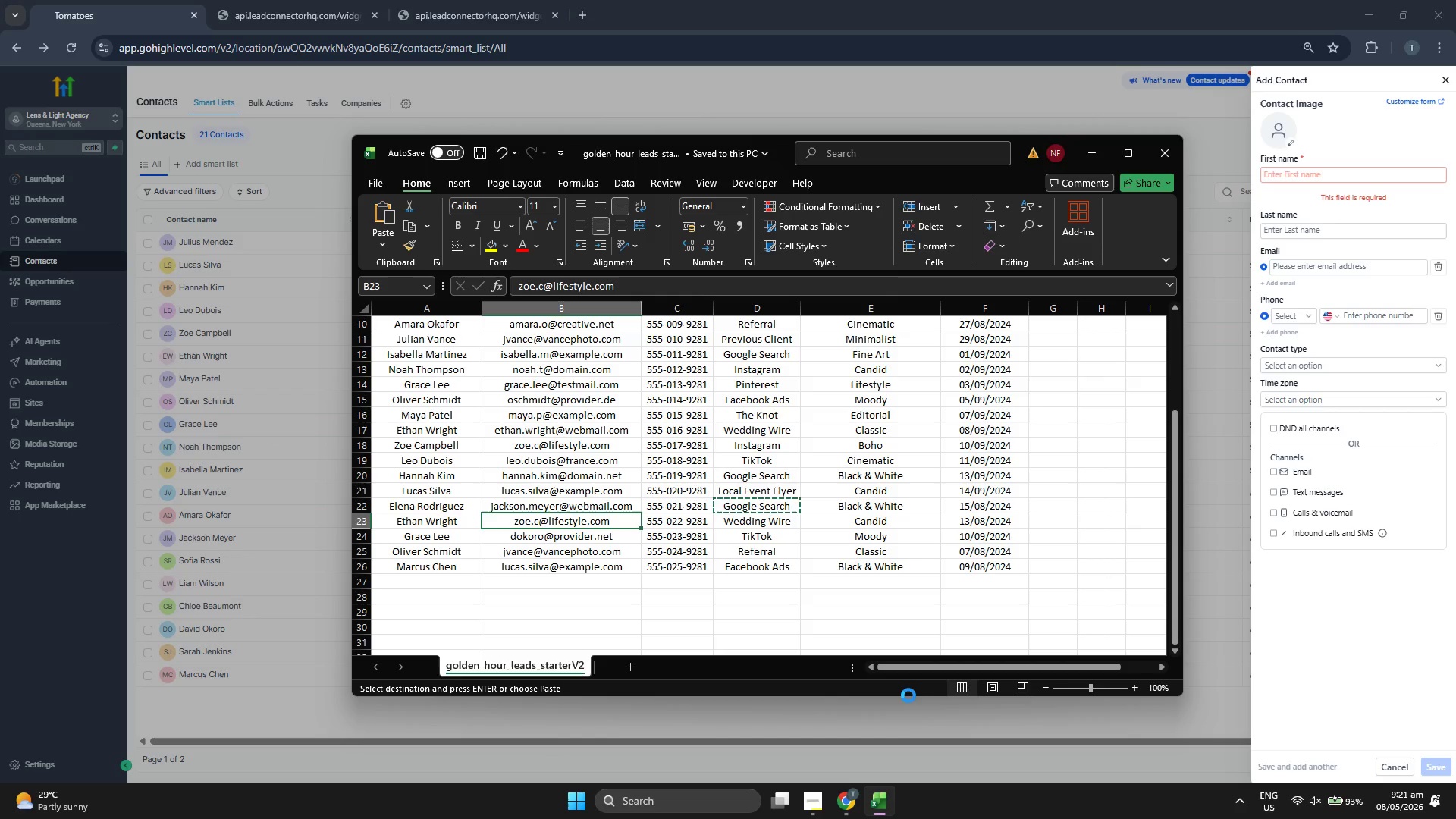 
key(Control+C)
 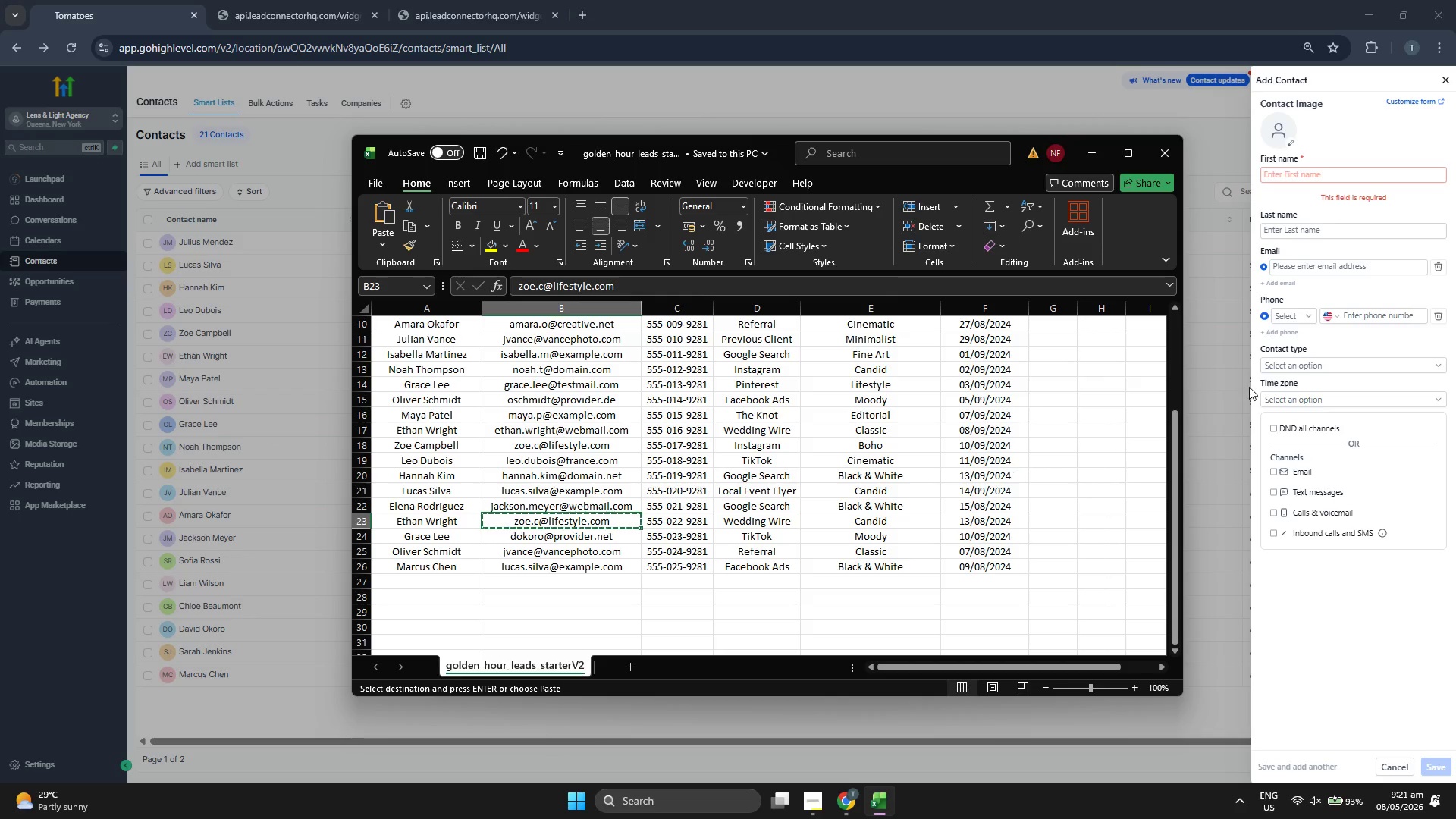 
left_click([1324, 268])
 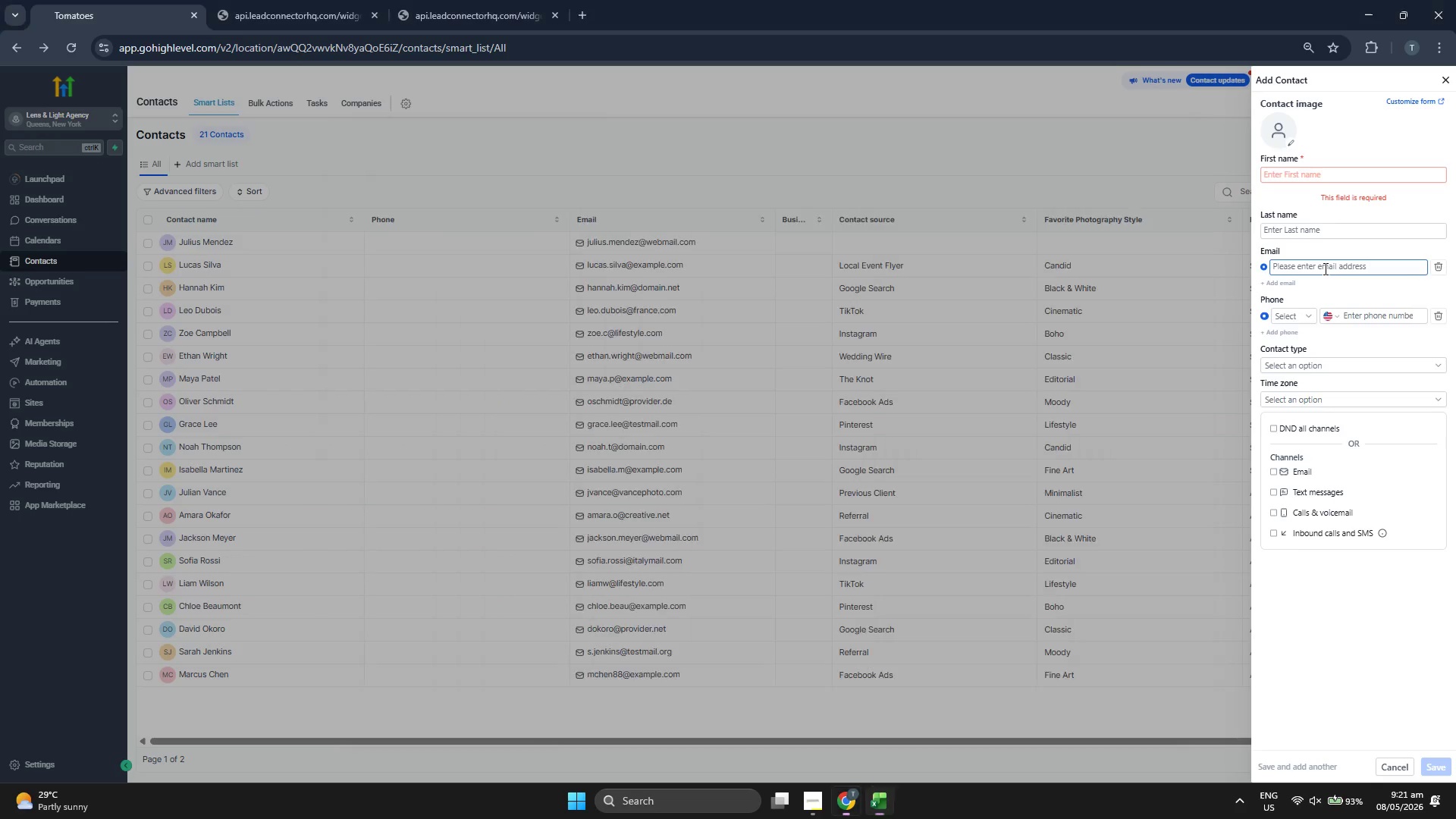 
key(Control+V)
 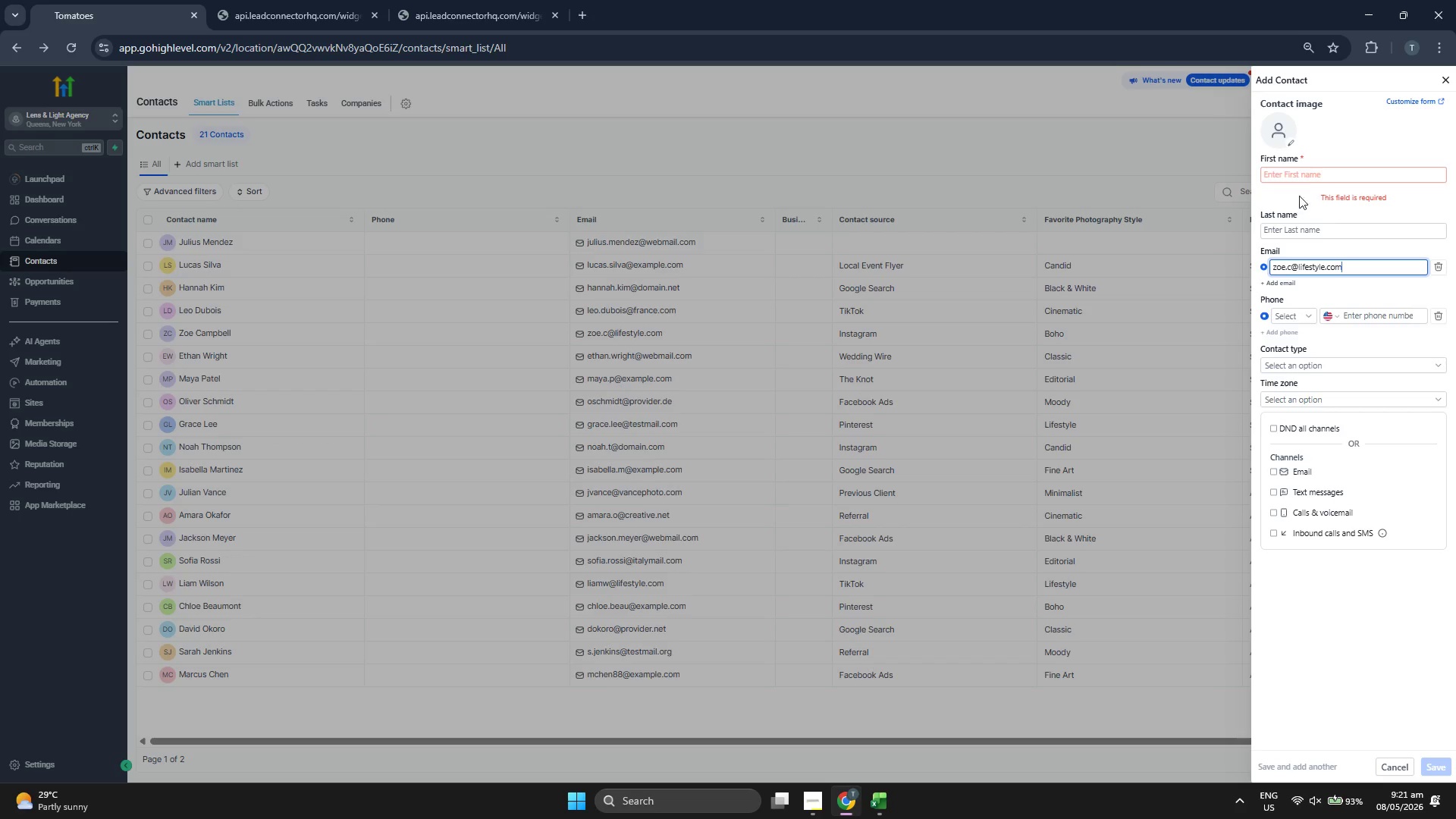 
left_click([1310, 173])
 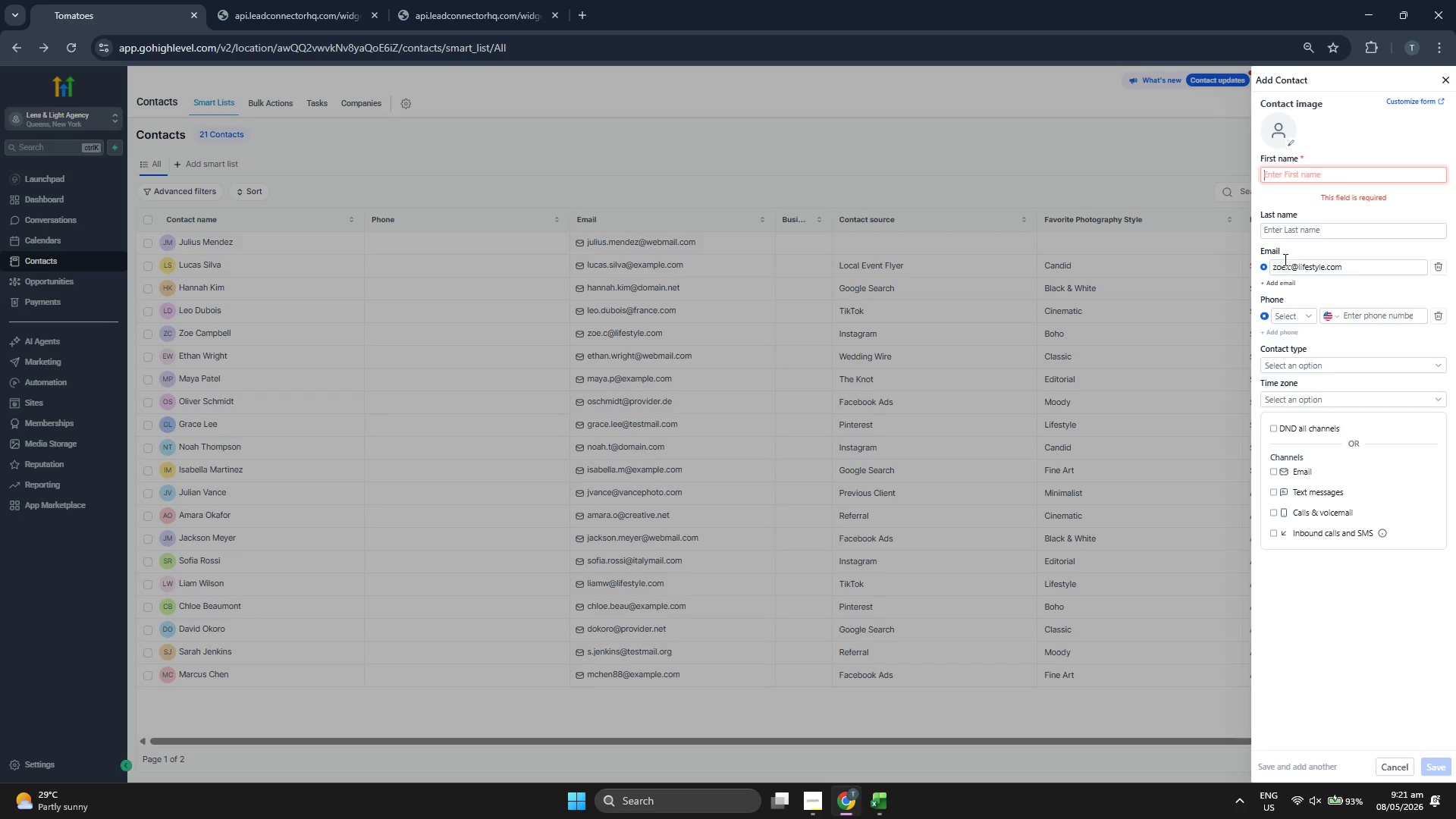 
left_click([1284, 264])
 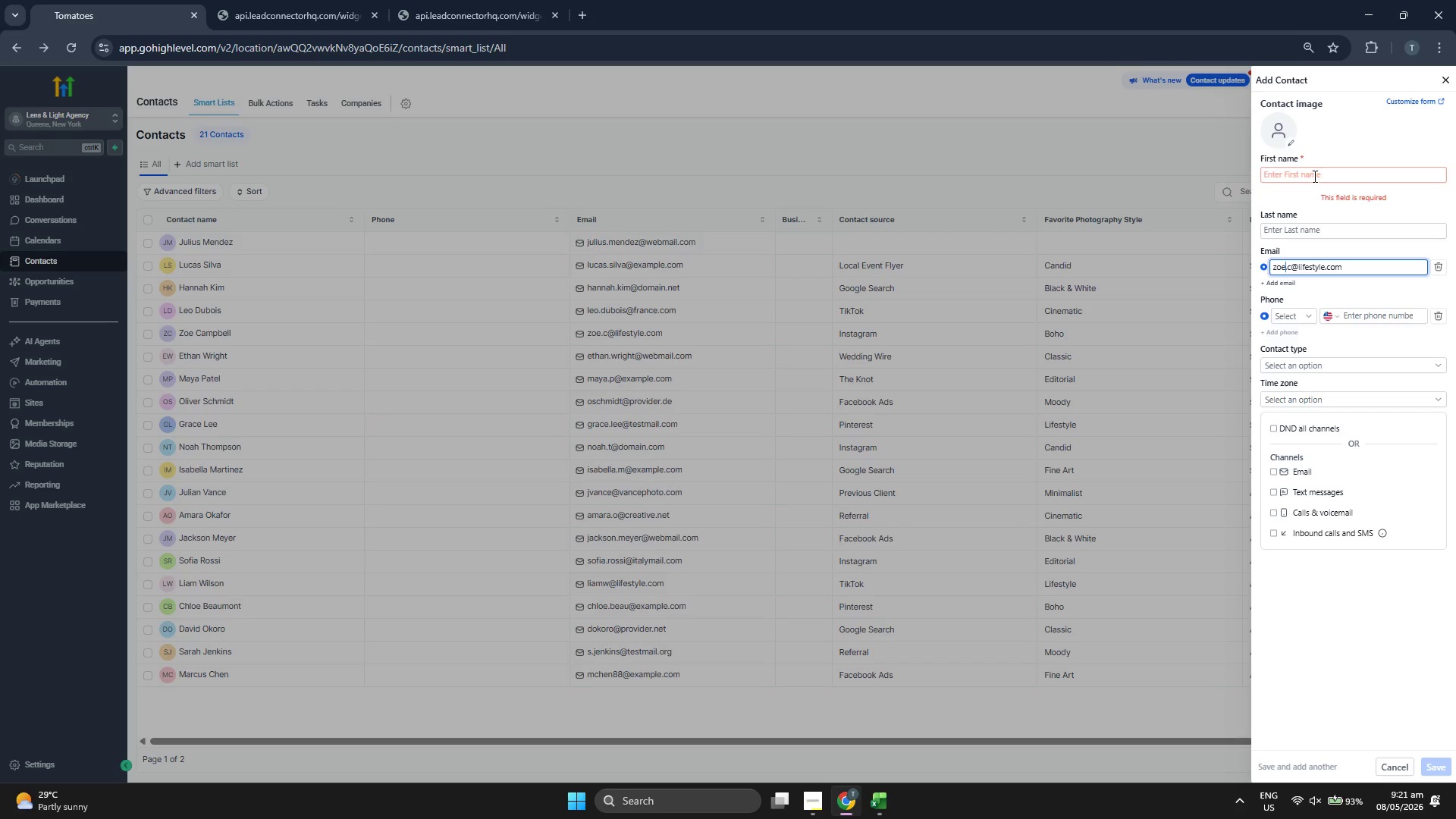 
left_click([1313, 176])
 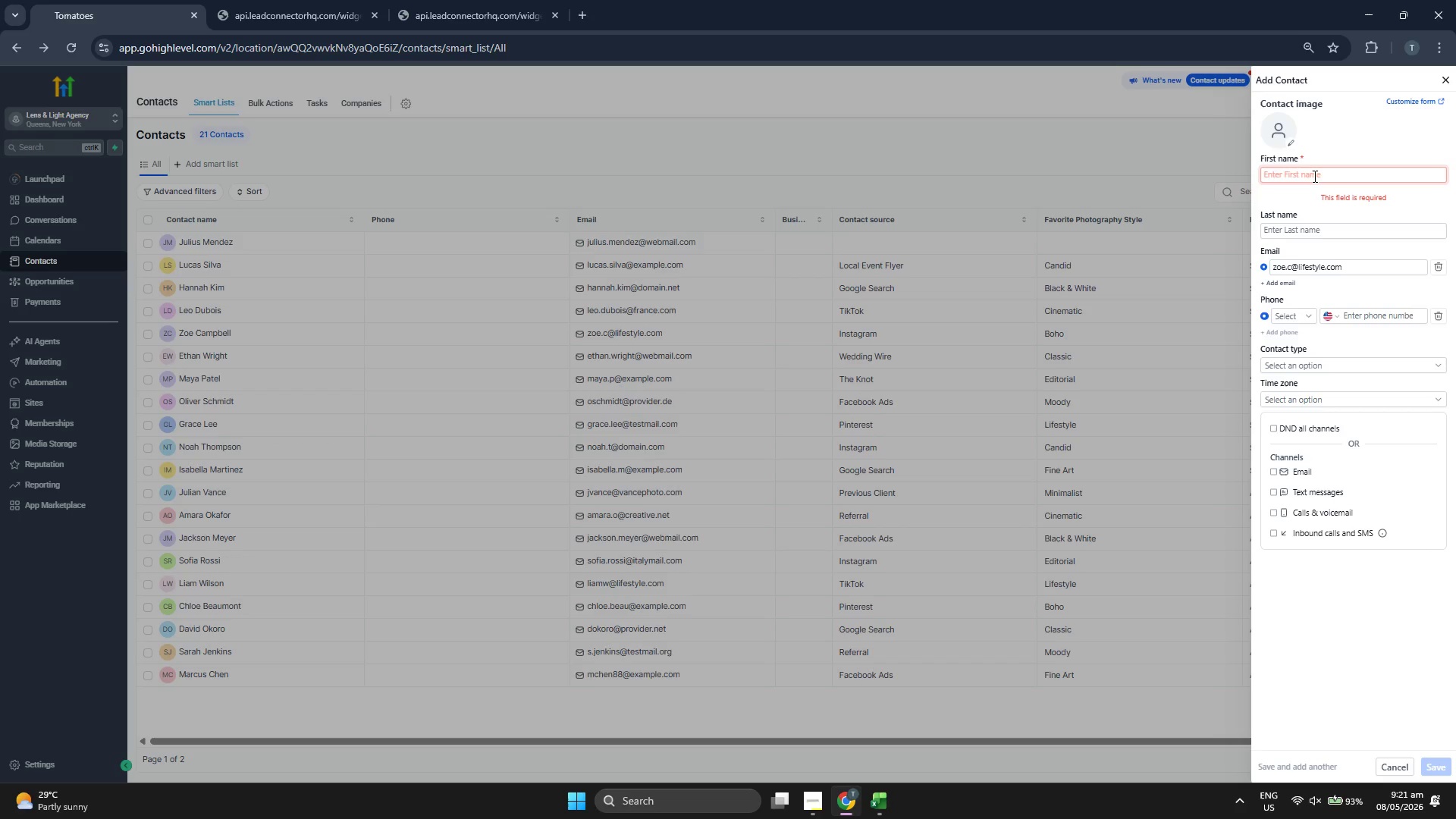 
type(Zoe)
 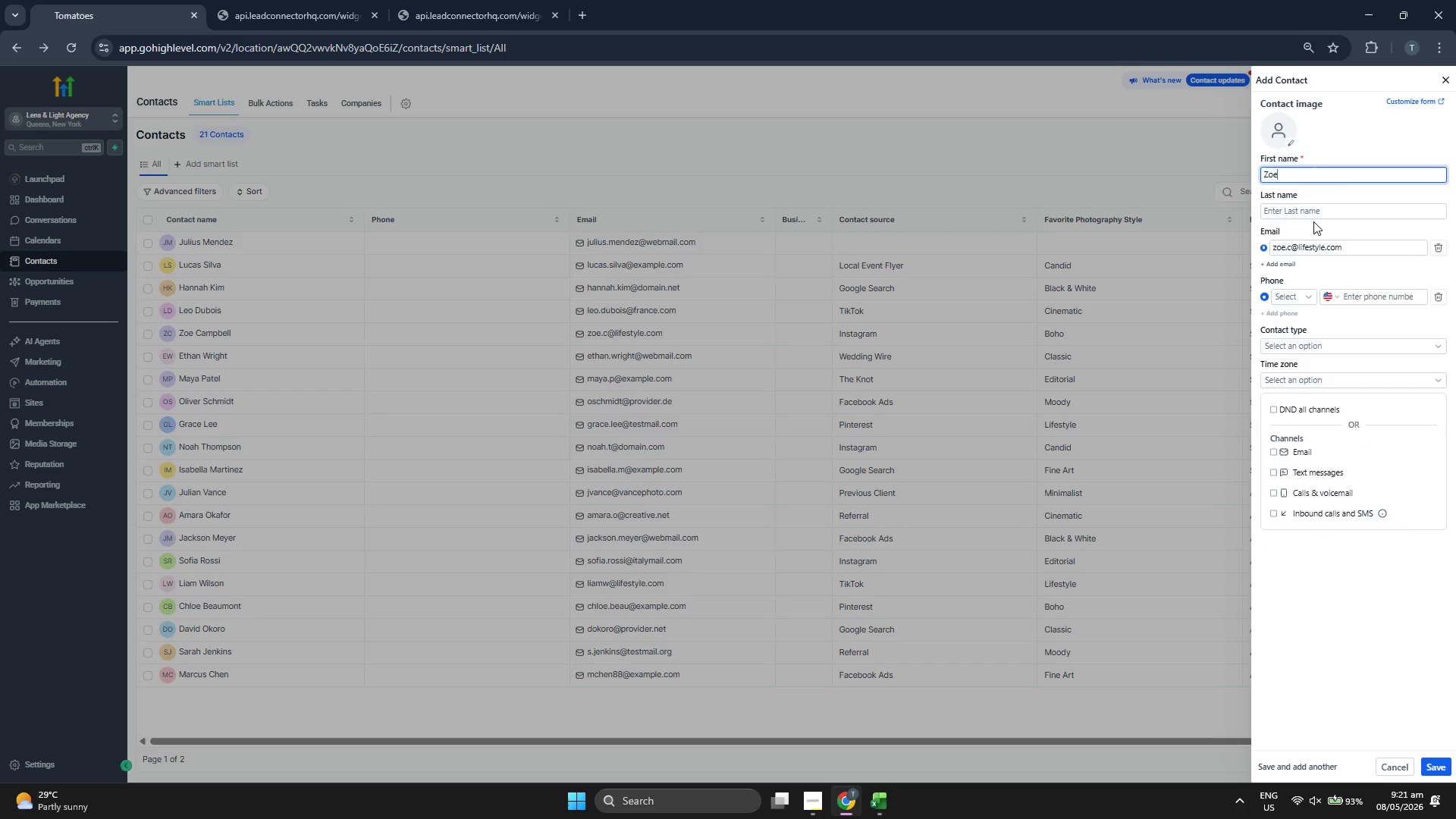 
left_click([1316, 205])
 